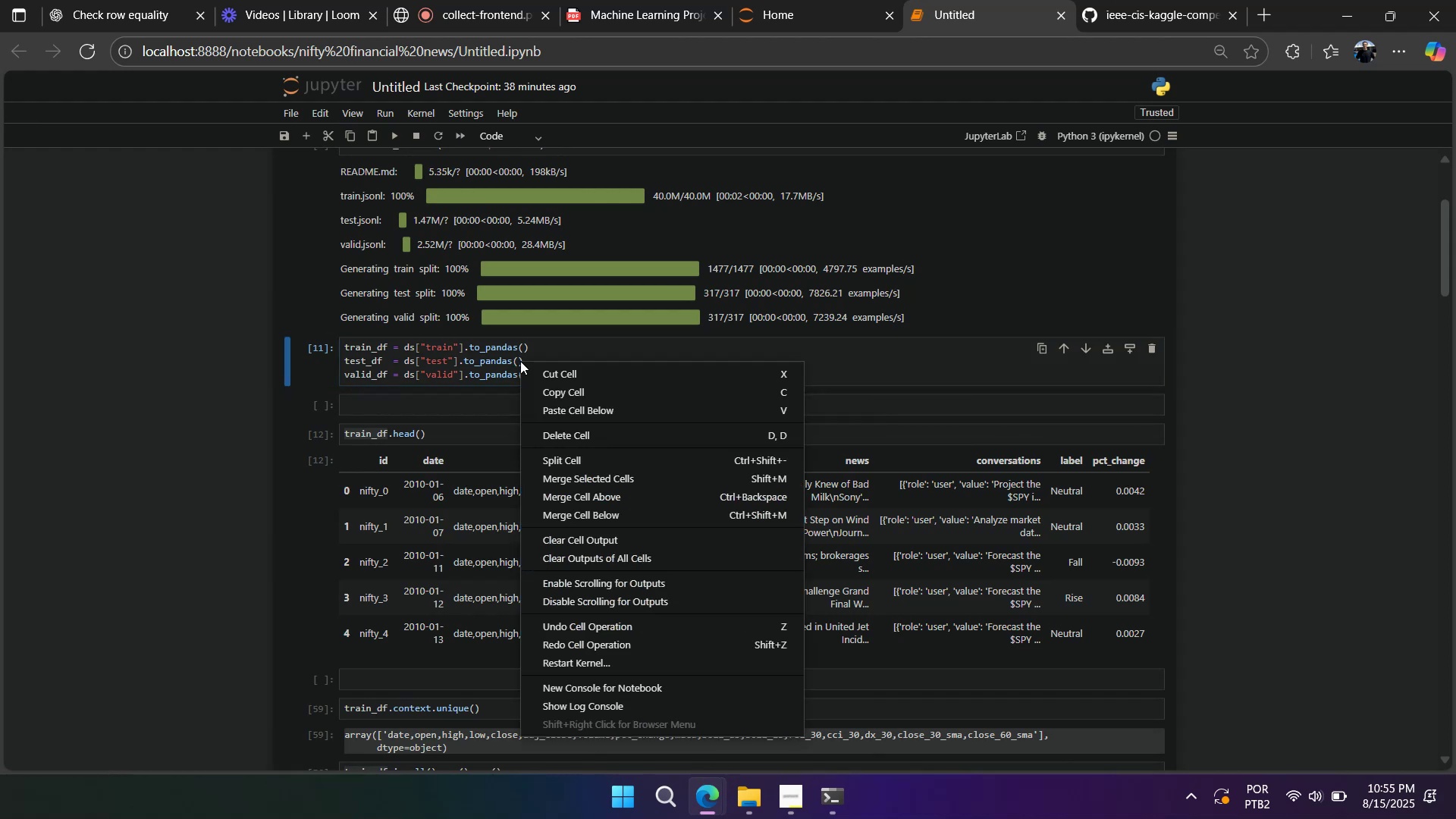 
left_click([519, 361])
 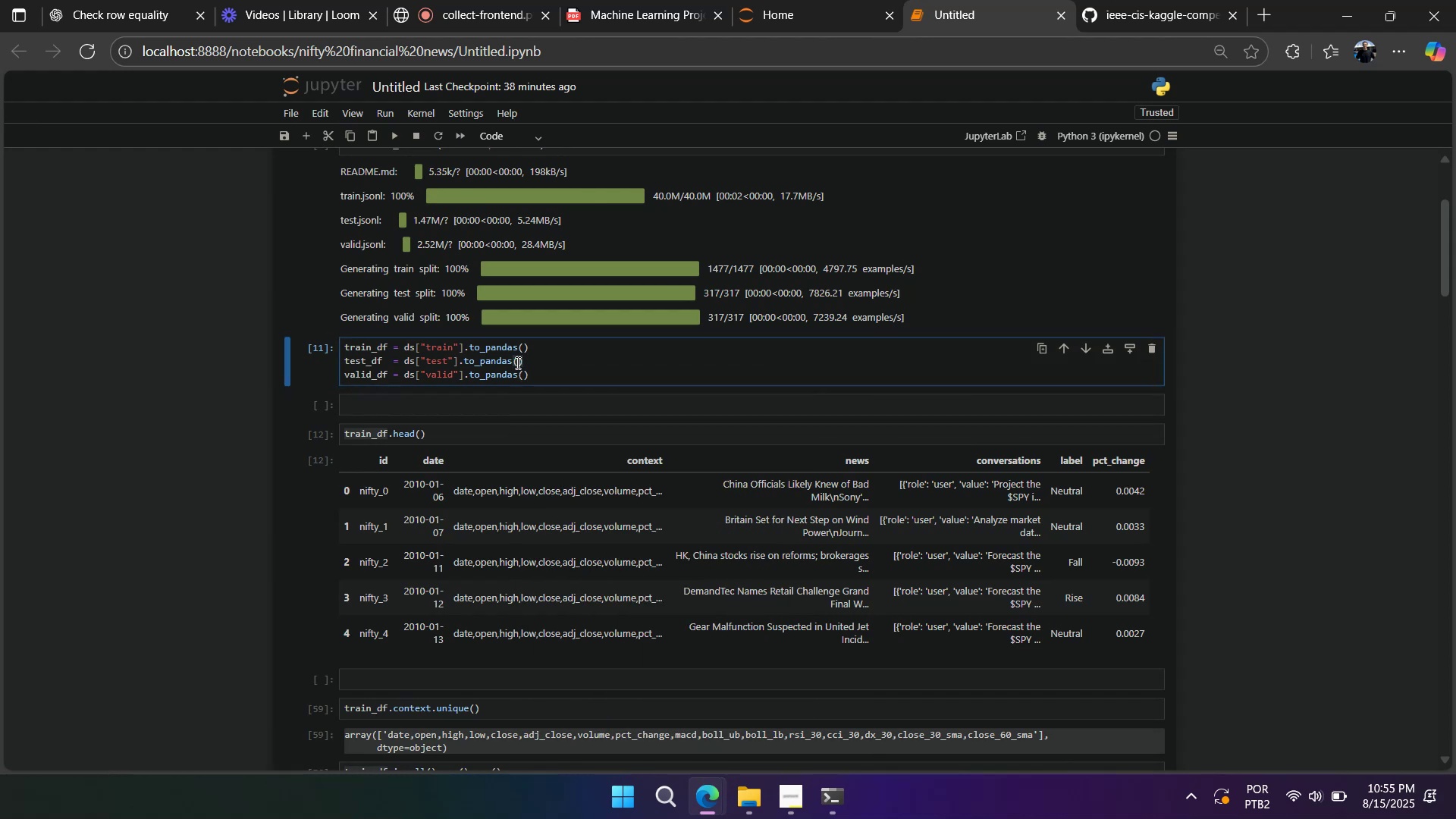 
wait(7.61)
 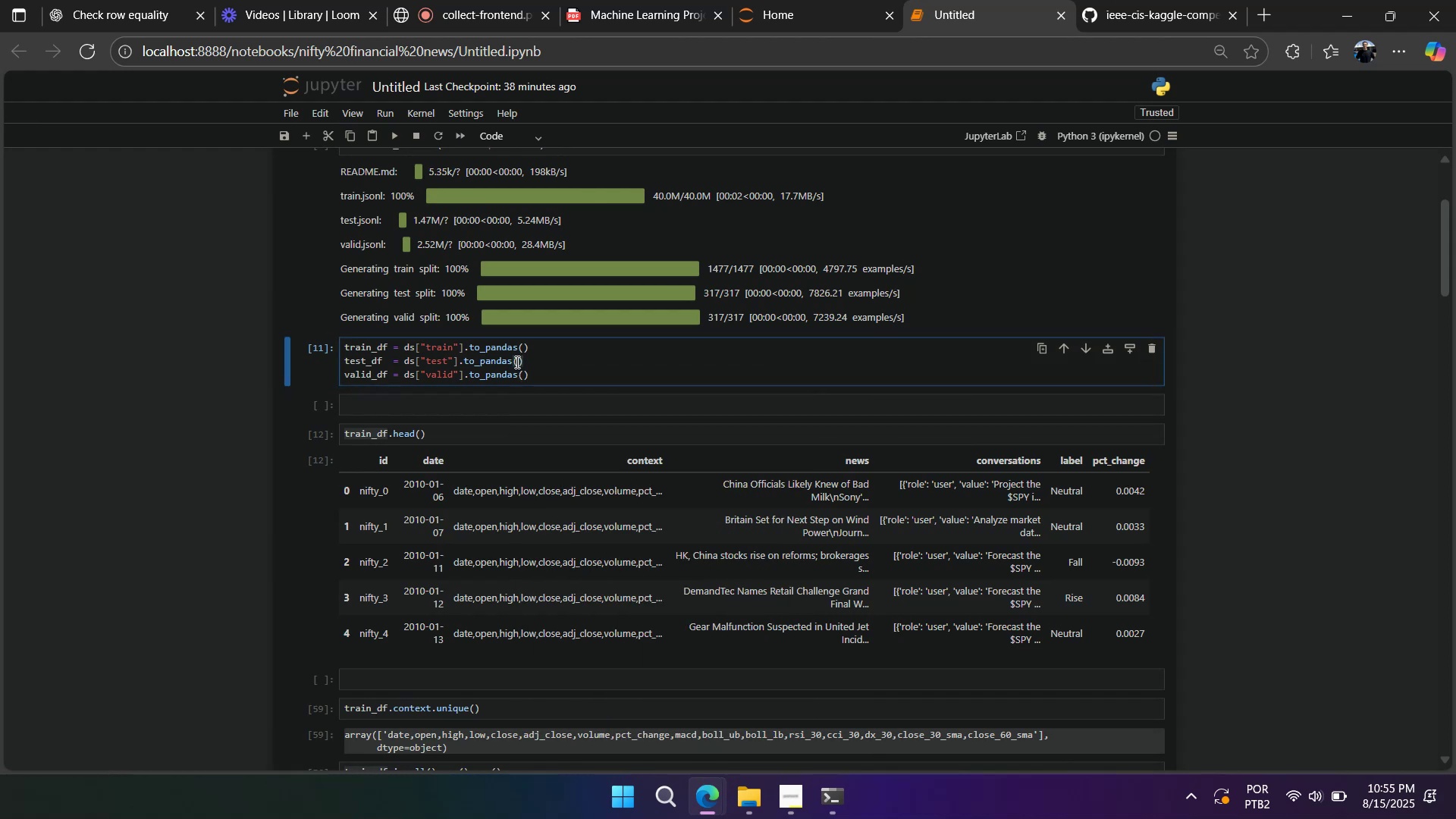 
scroll: coordinate [515, 362], scroll_direction: up, amount: 7.0
 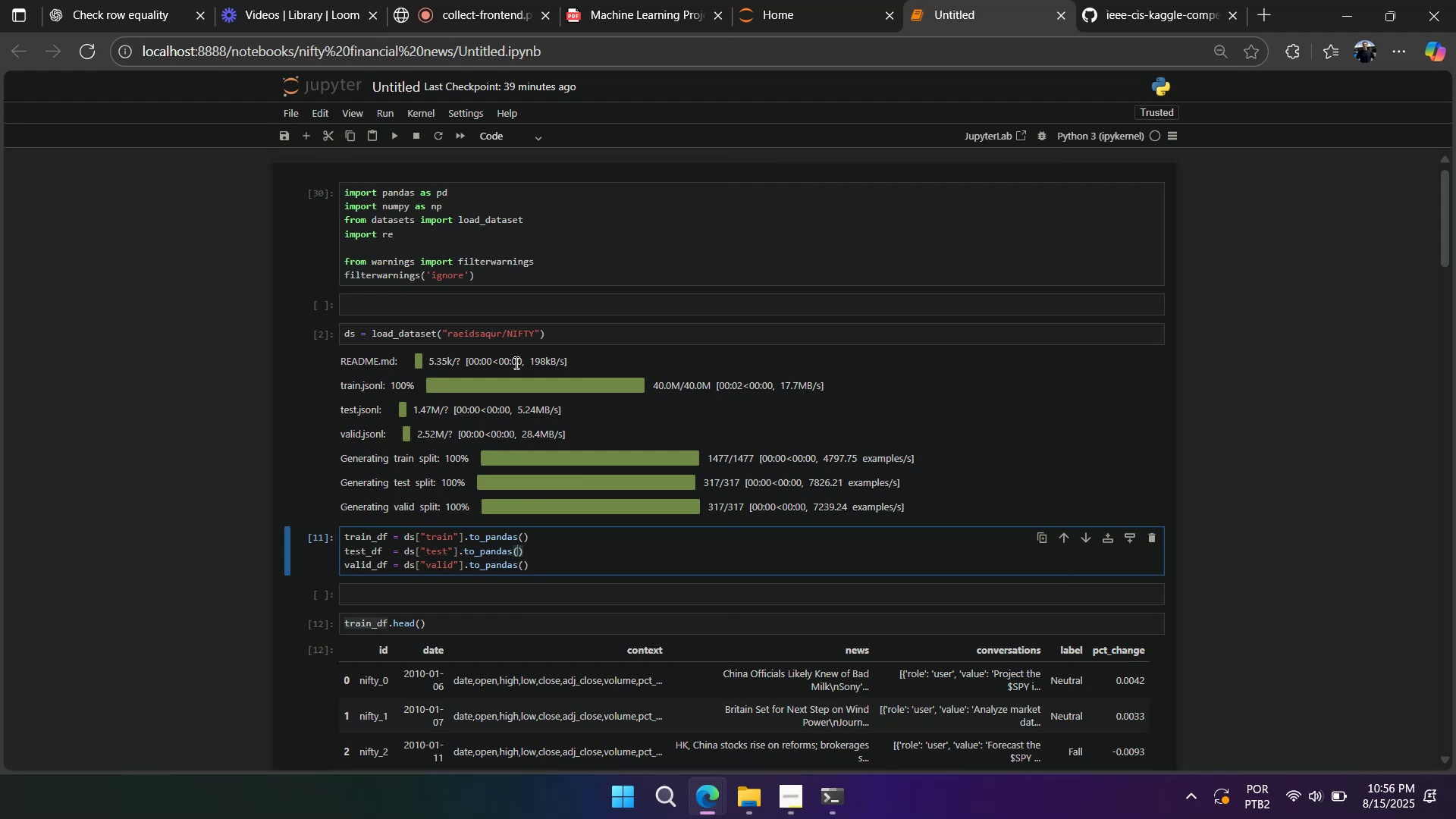 
wait(6.37)
 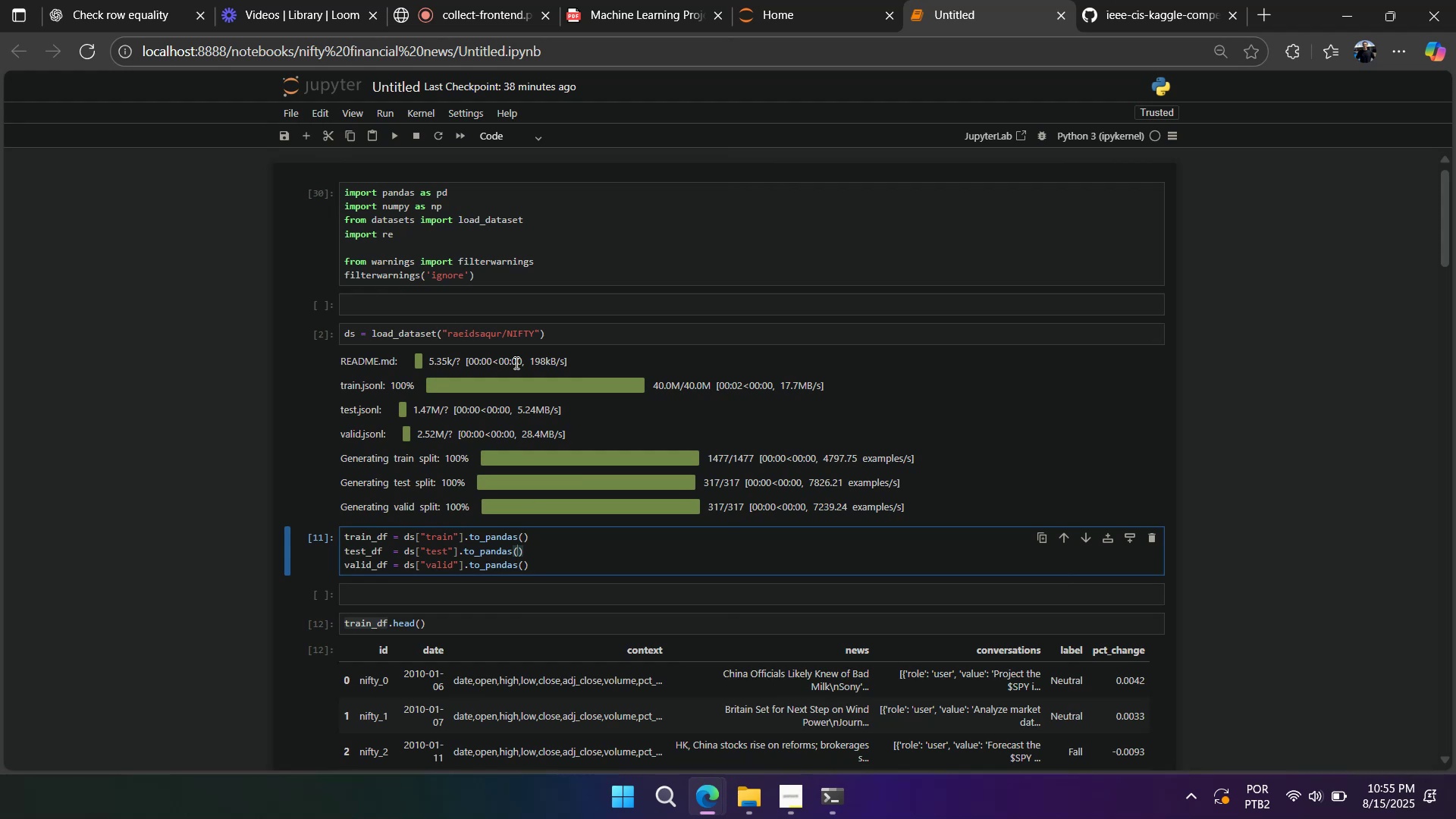 
scroll: coordinate [515, 362], scroll_direction: down, amount: 4.0
 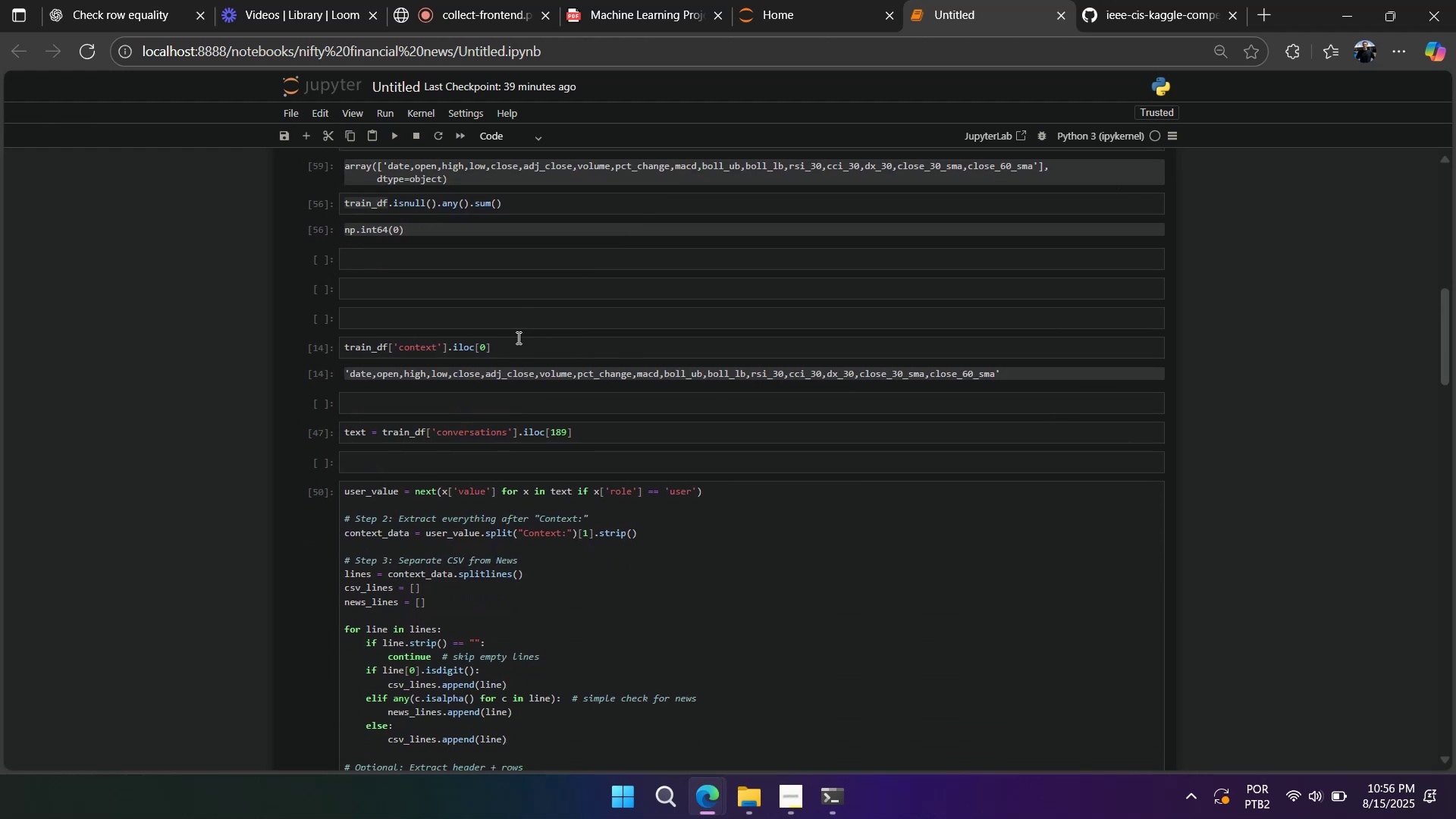 
scroll: coordinate [509, 336], scroll_direction: up, amount: 2.0
 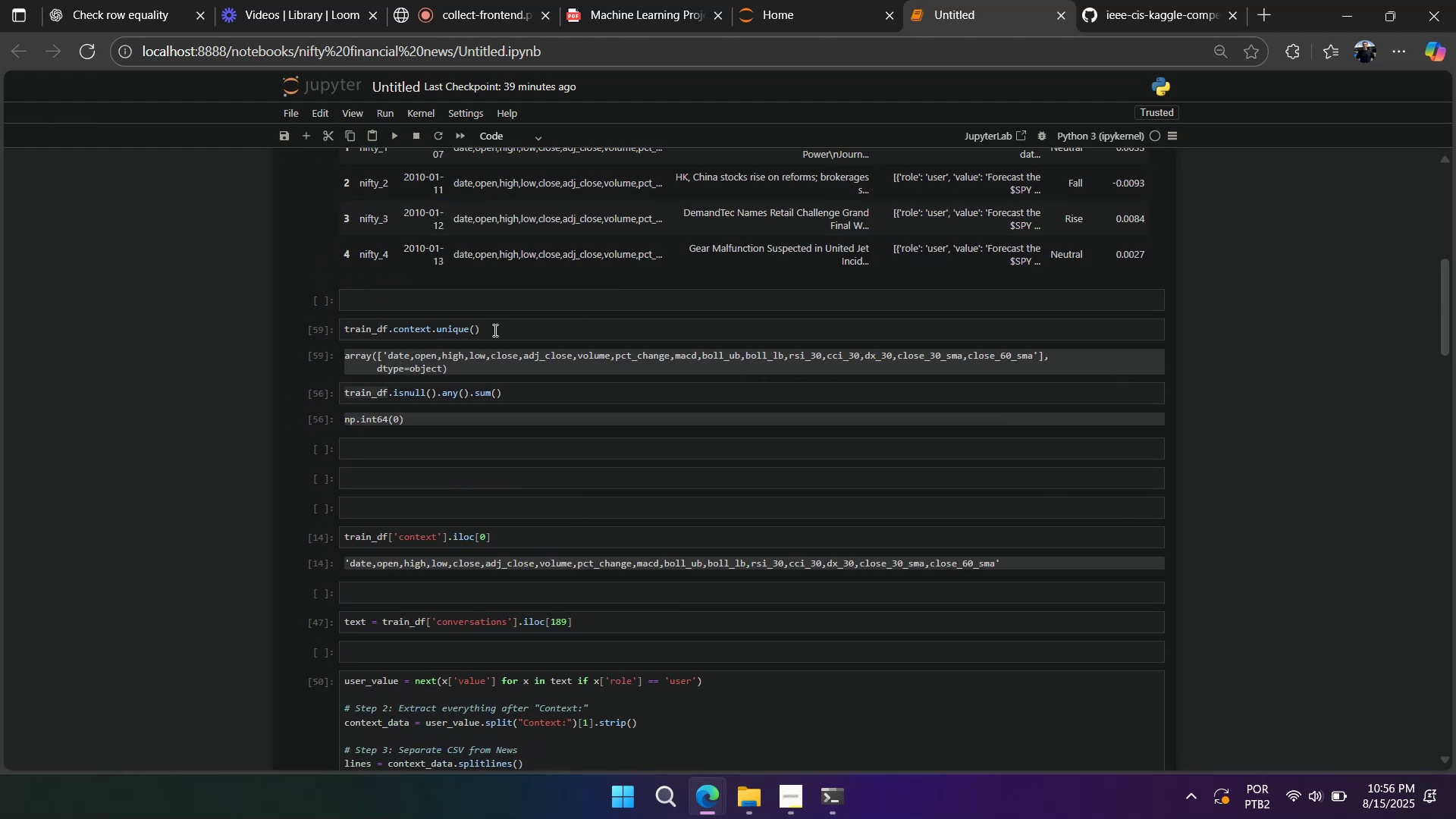 
double_click([494, 330])
 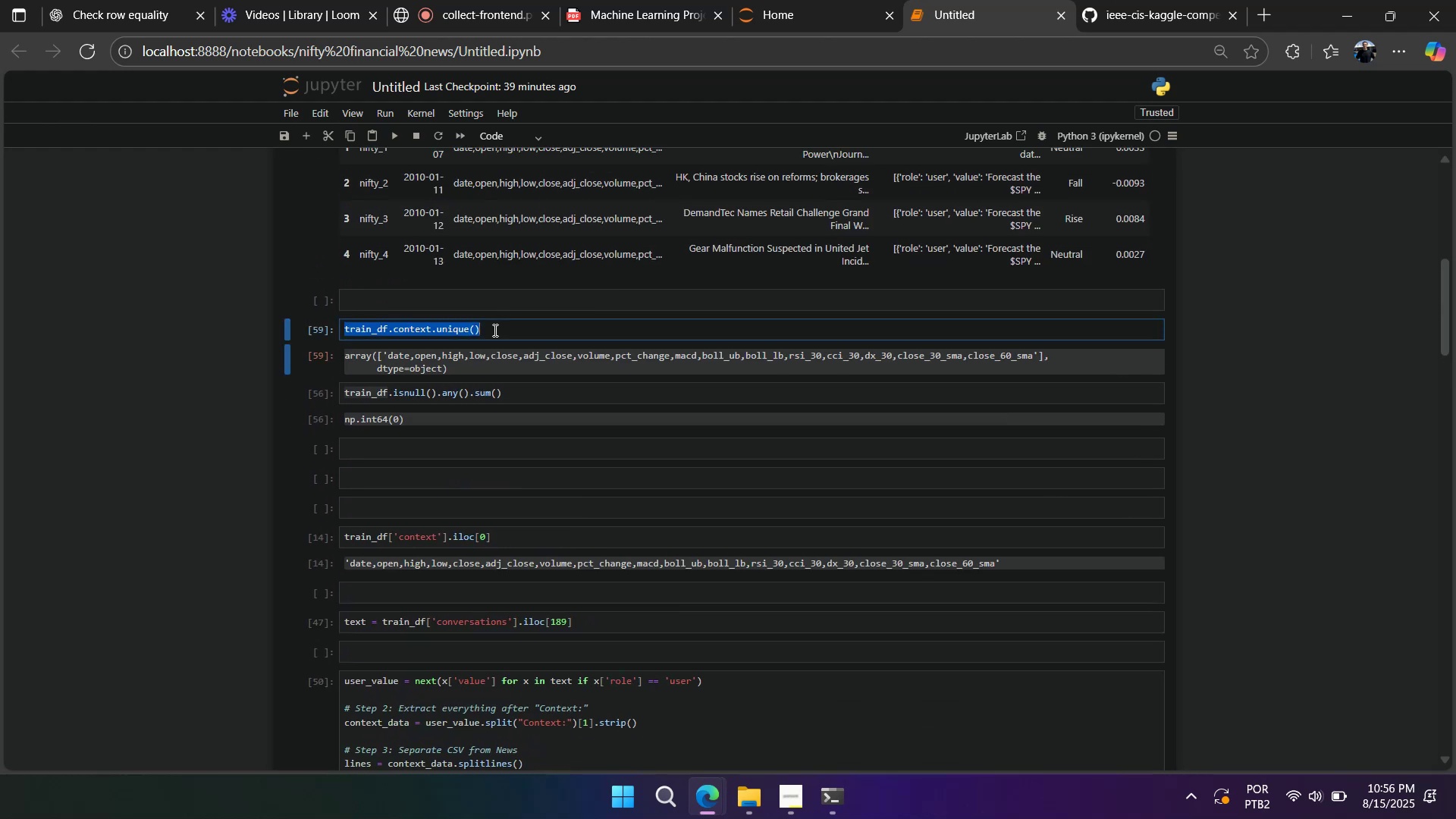 
triple_click([494, 330])
 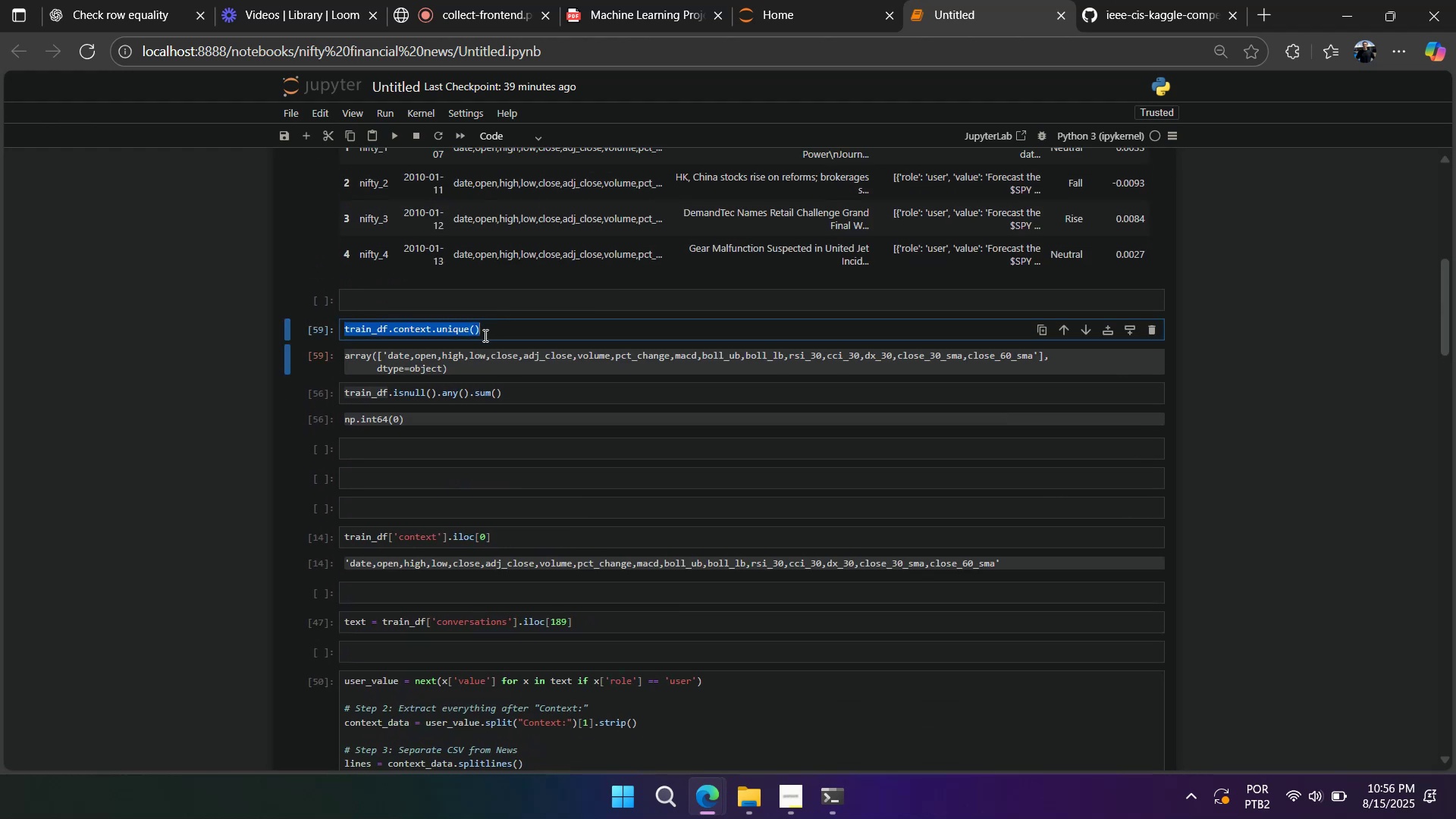 
key(Control+C)
 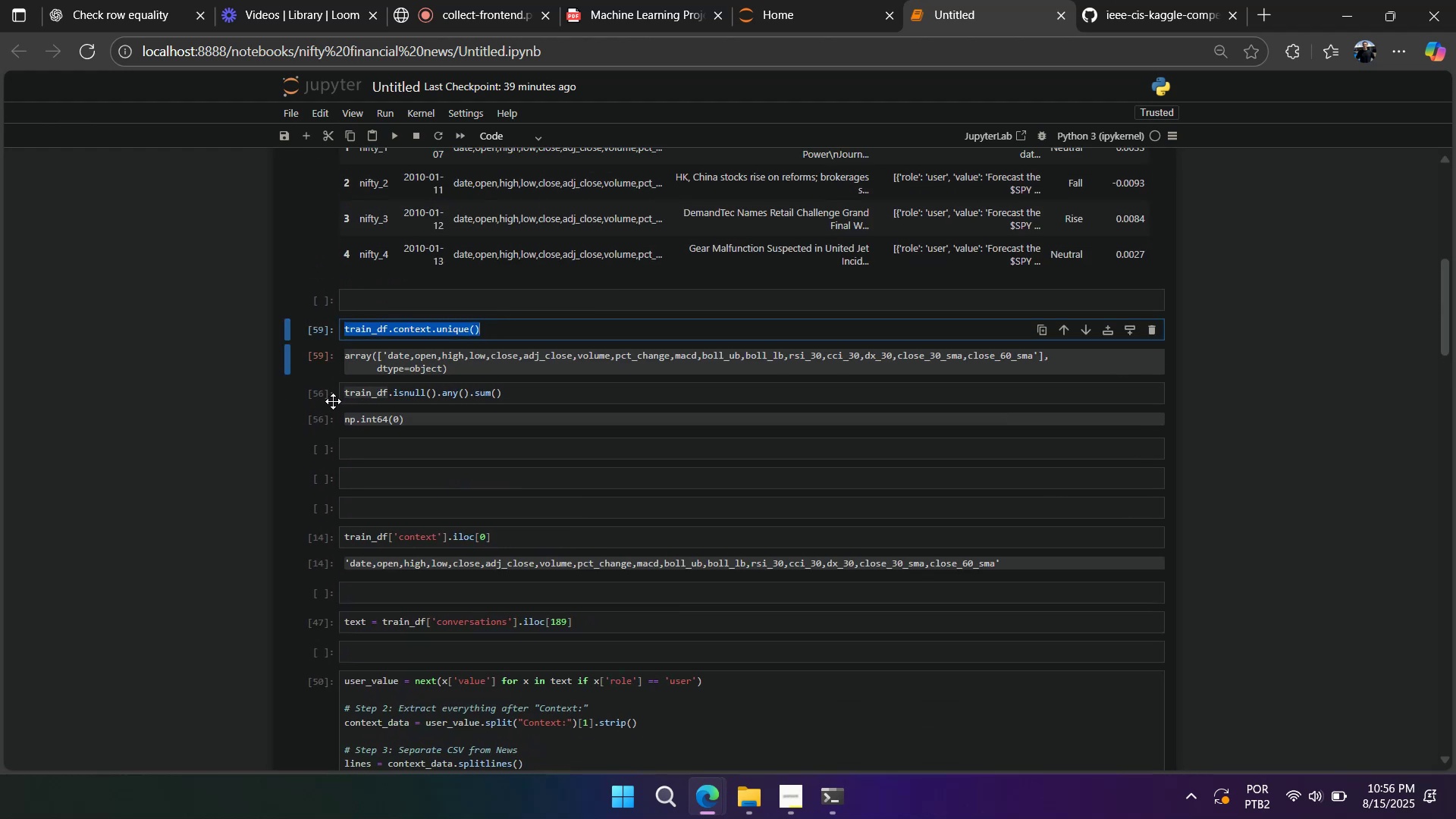 
type(aaaa)
 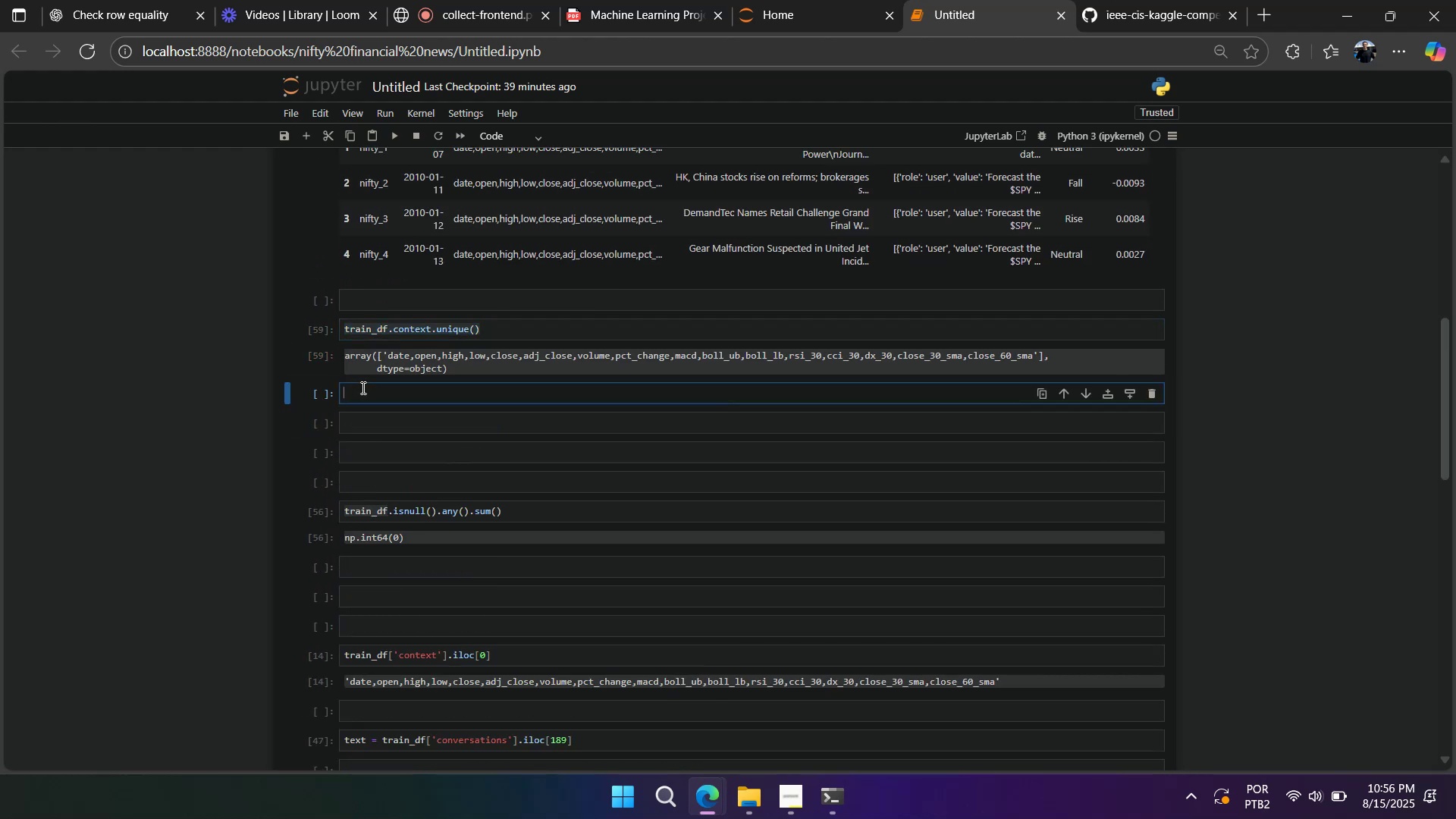 
key(Control+V)
 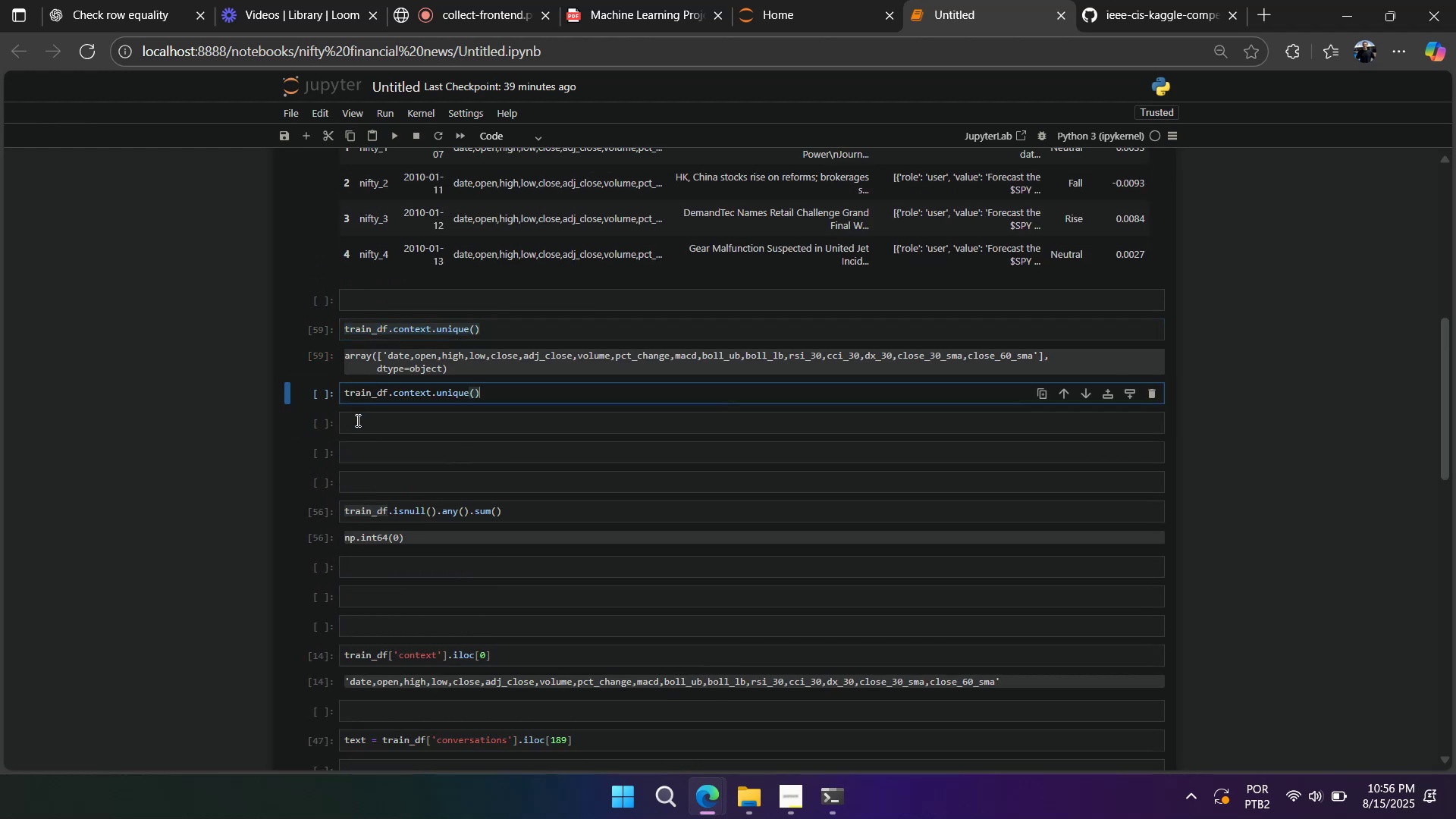 
left_click([356, 422])
 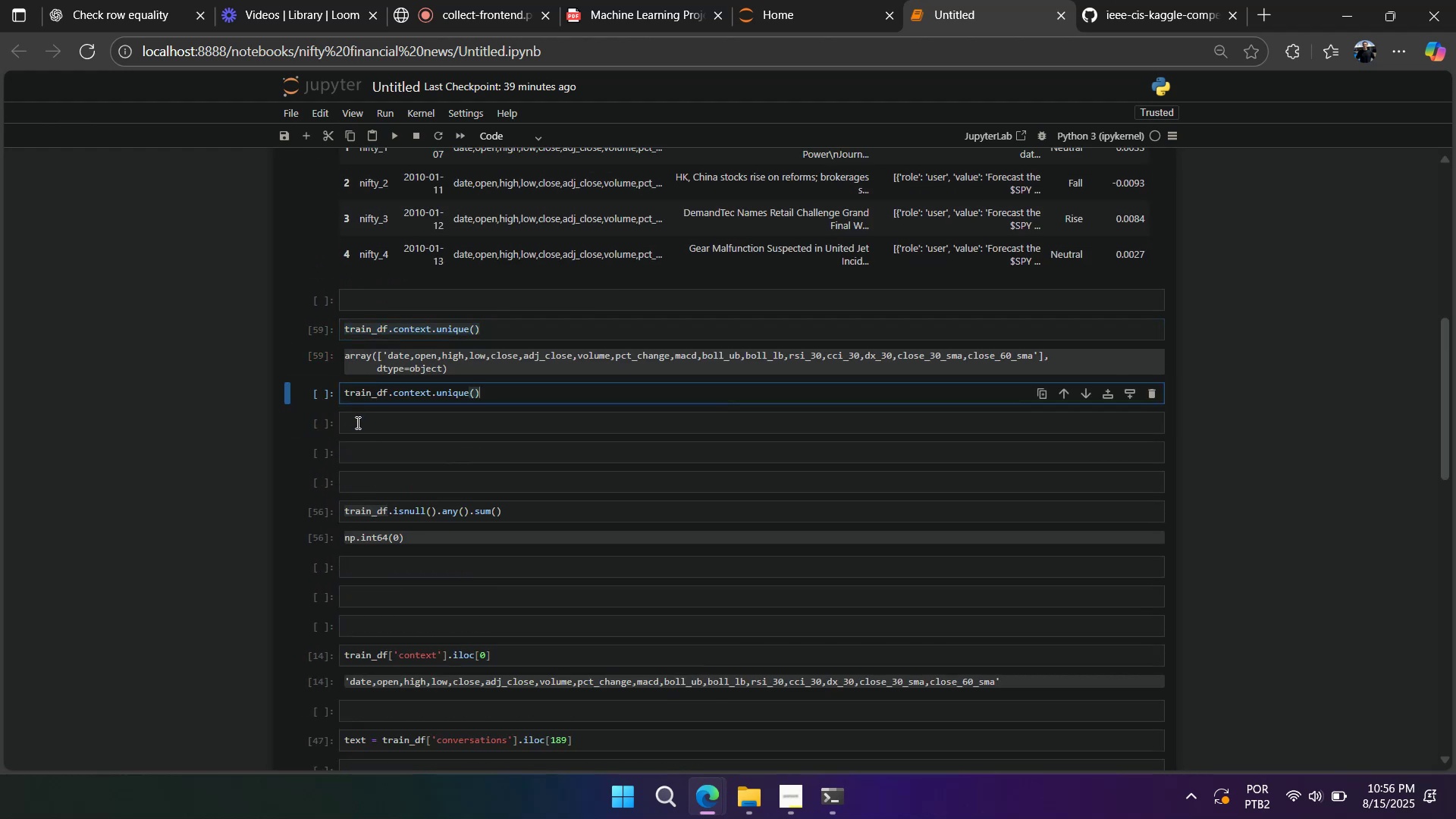 
key(Control+ControlLeft)
 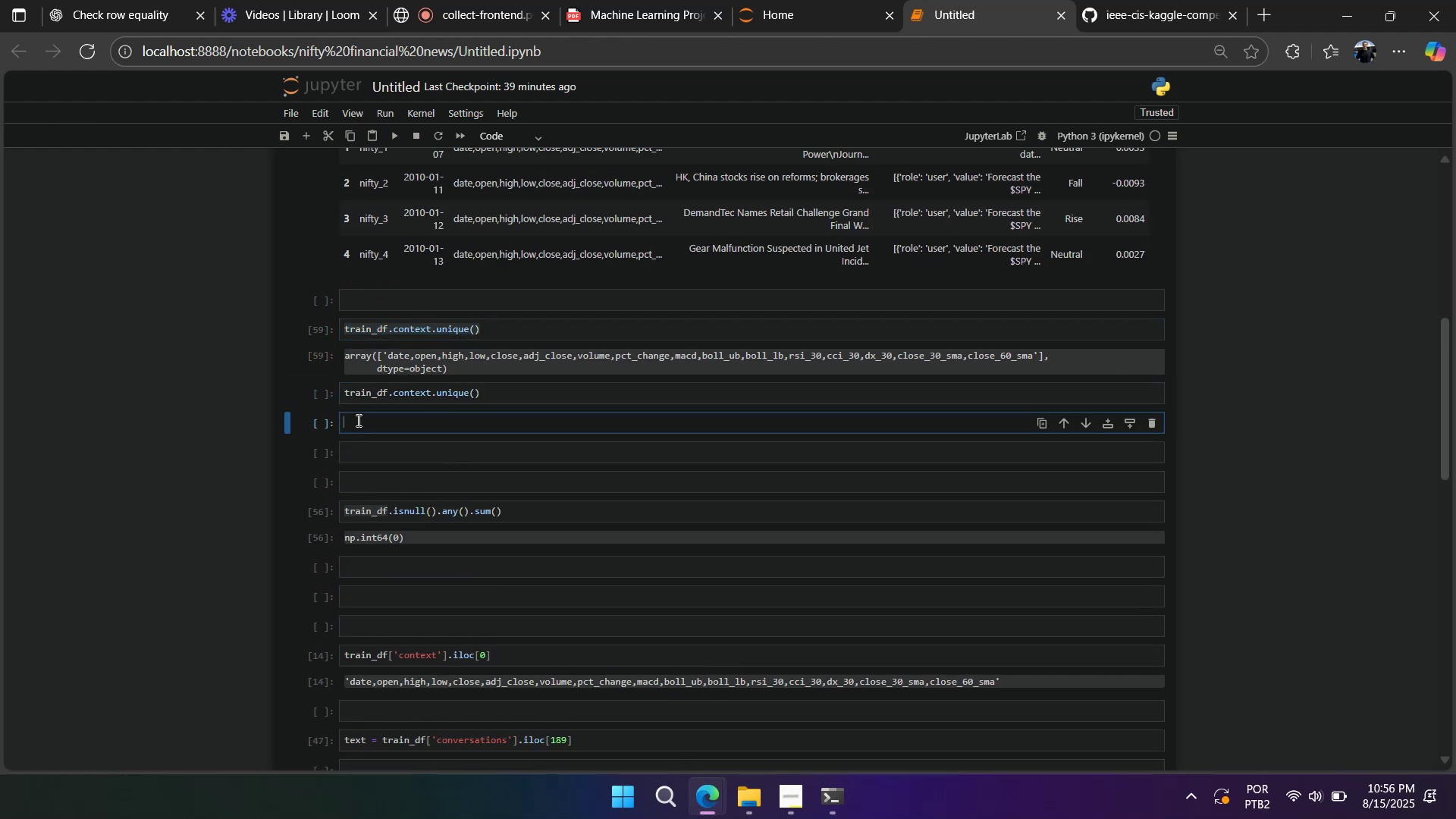 
key(Control+V)
 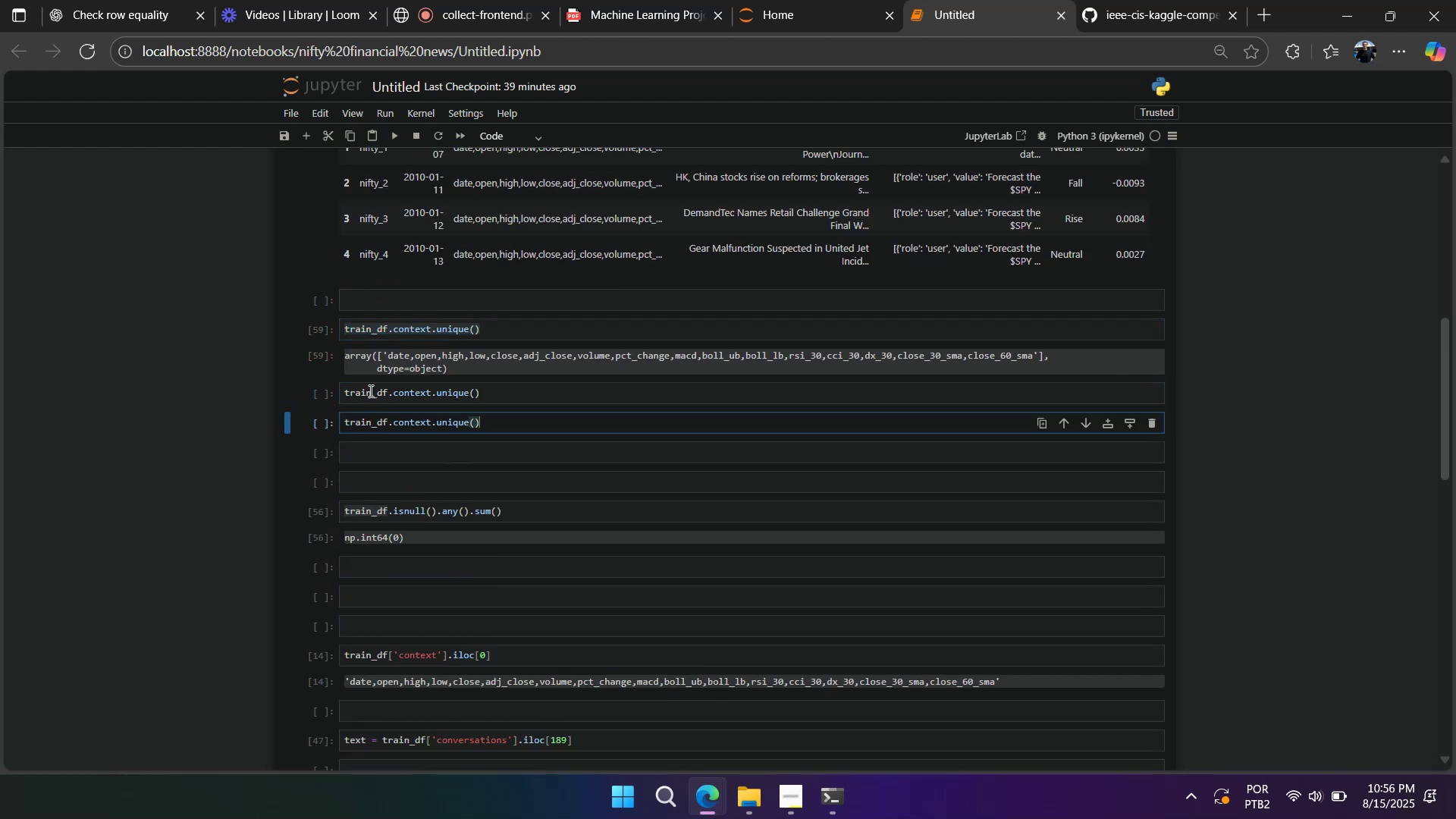 
double_click([370, 390])
 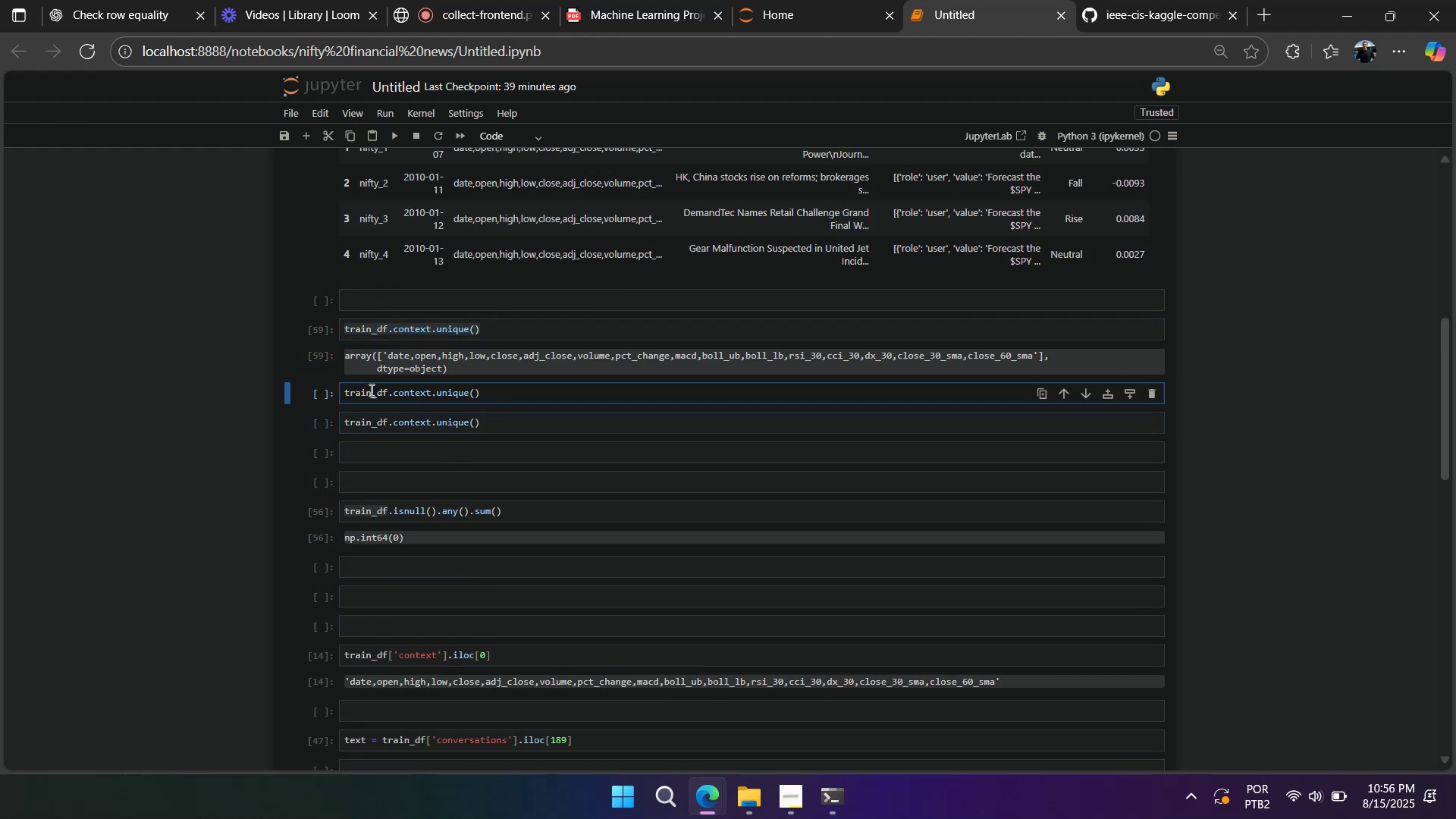 
triple_click([370, 390])
 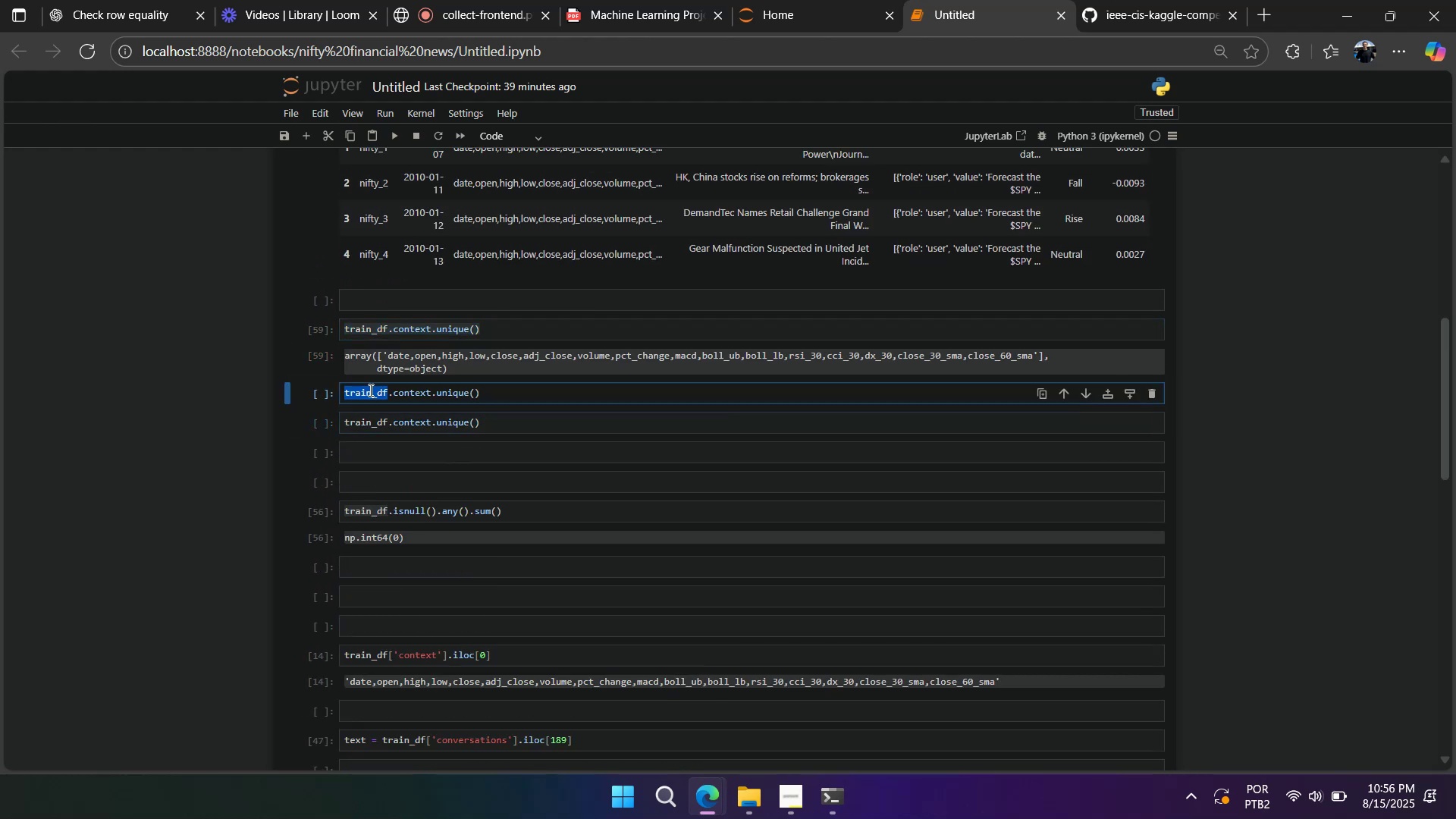 
type(test_df)
 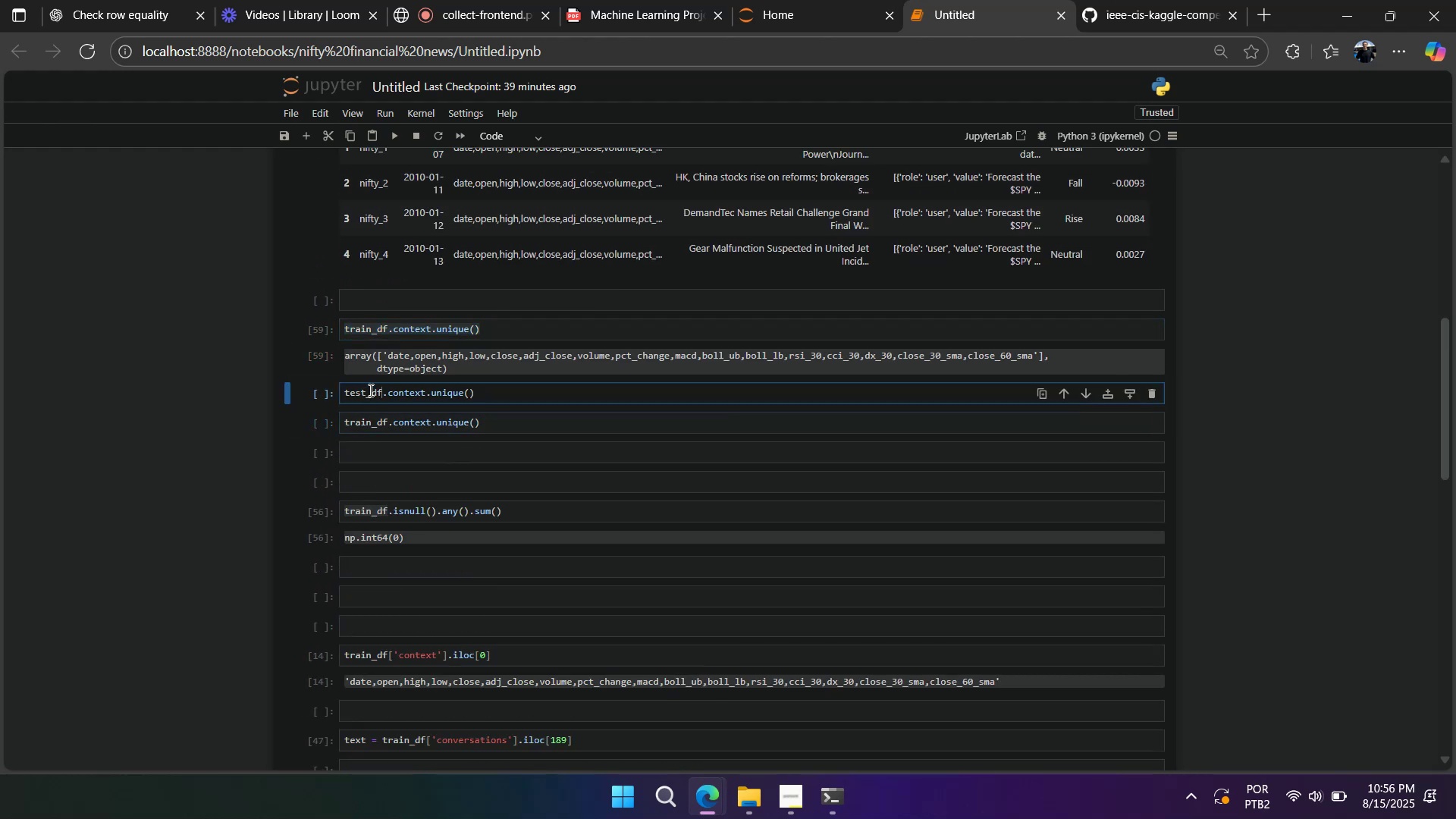 
key(Shift+Enter)
 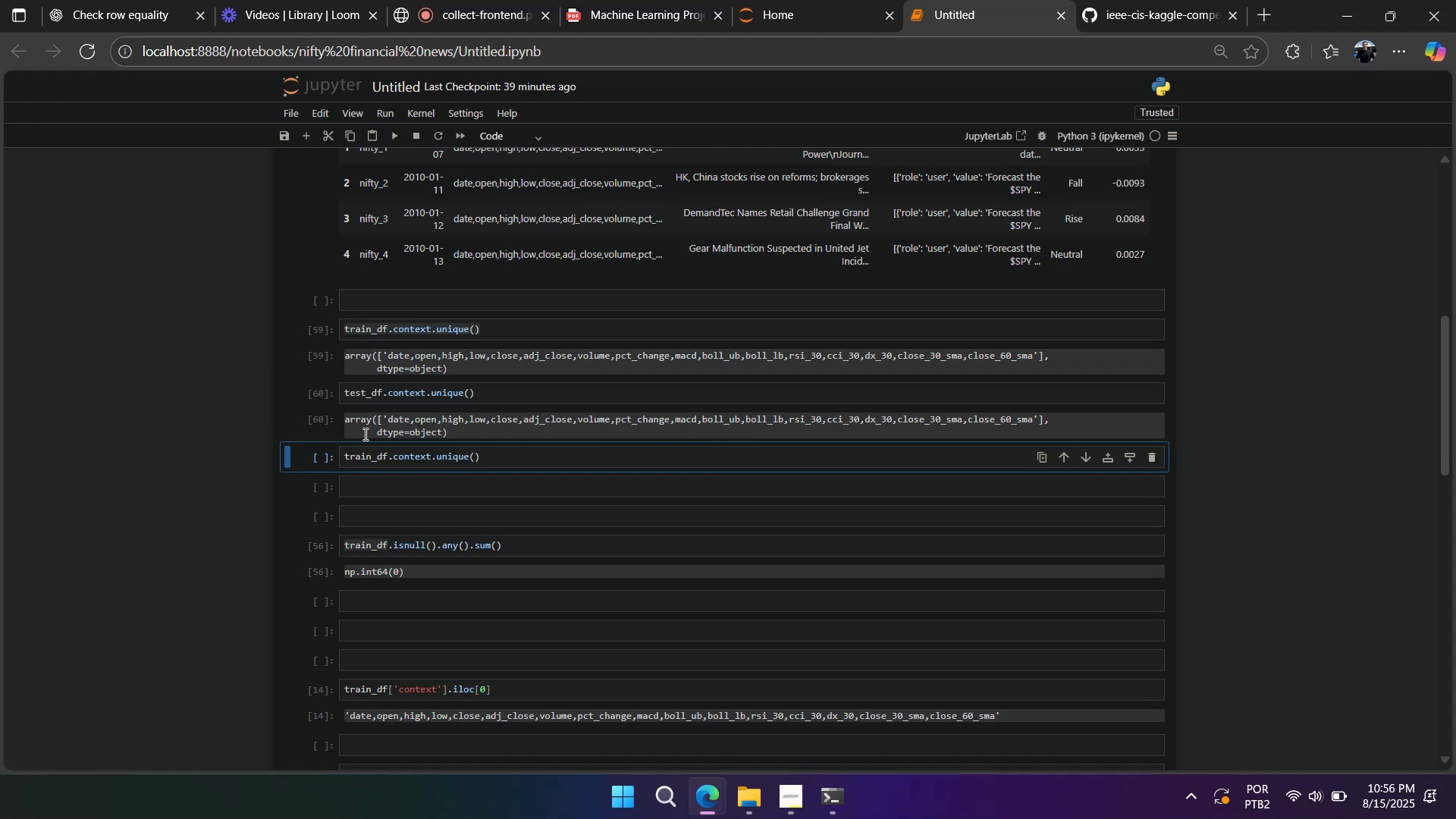 
double_click([356, 459])
 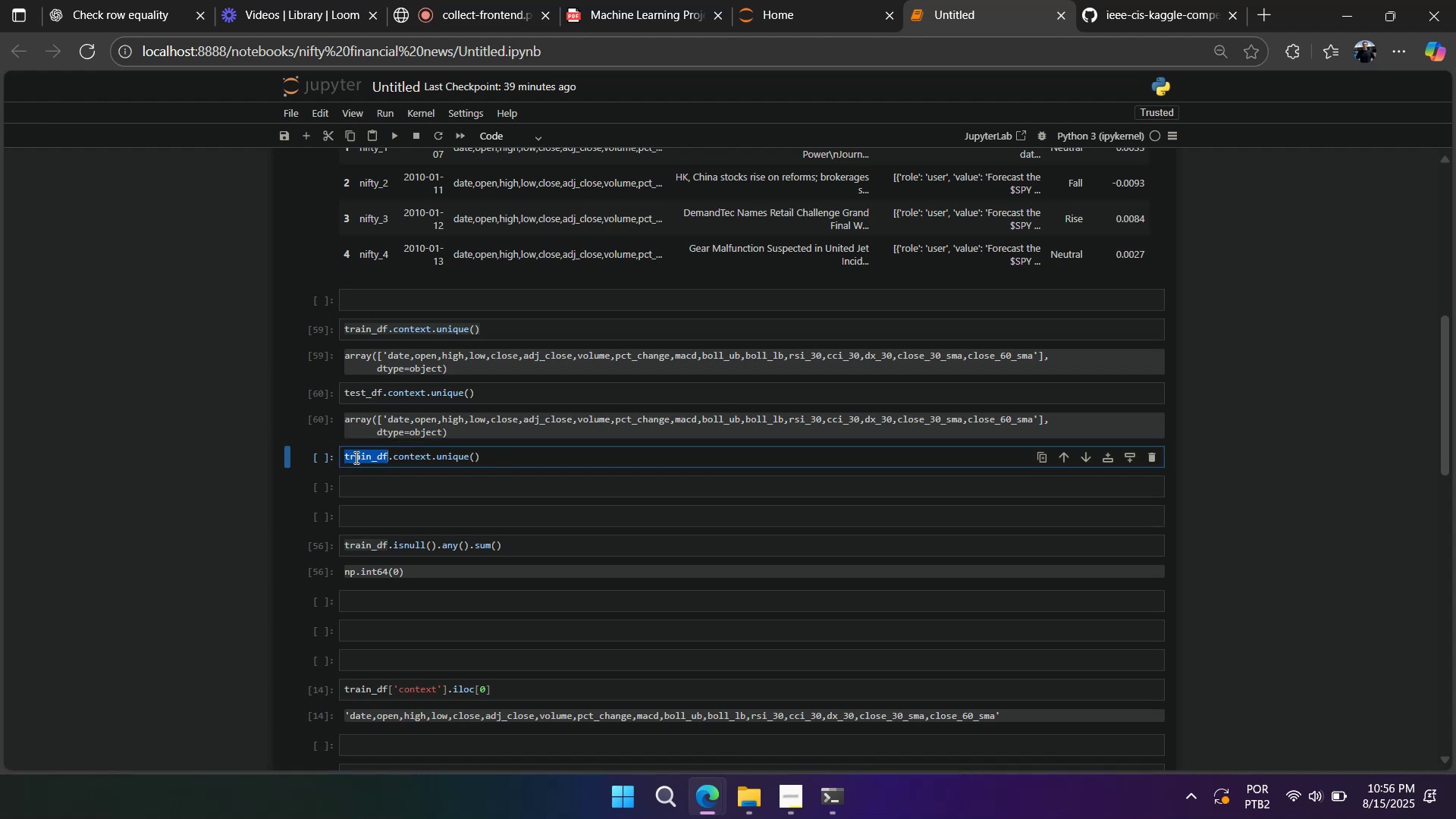 
type(valid_df)
 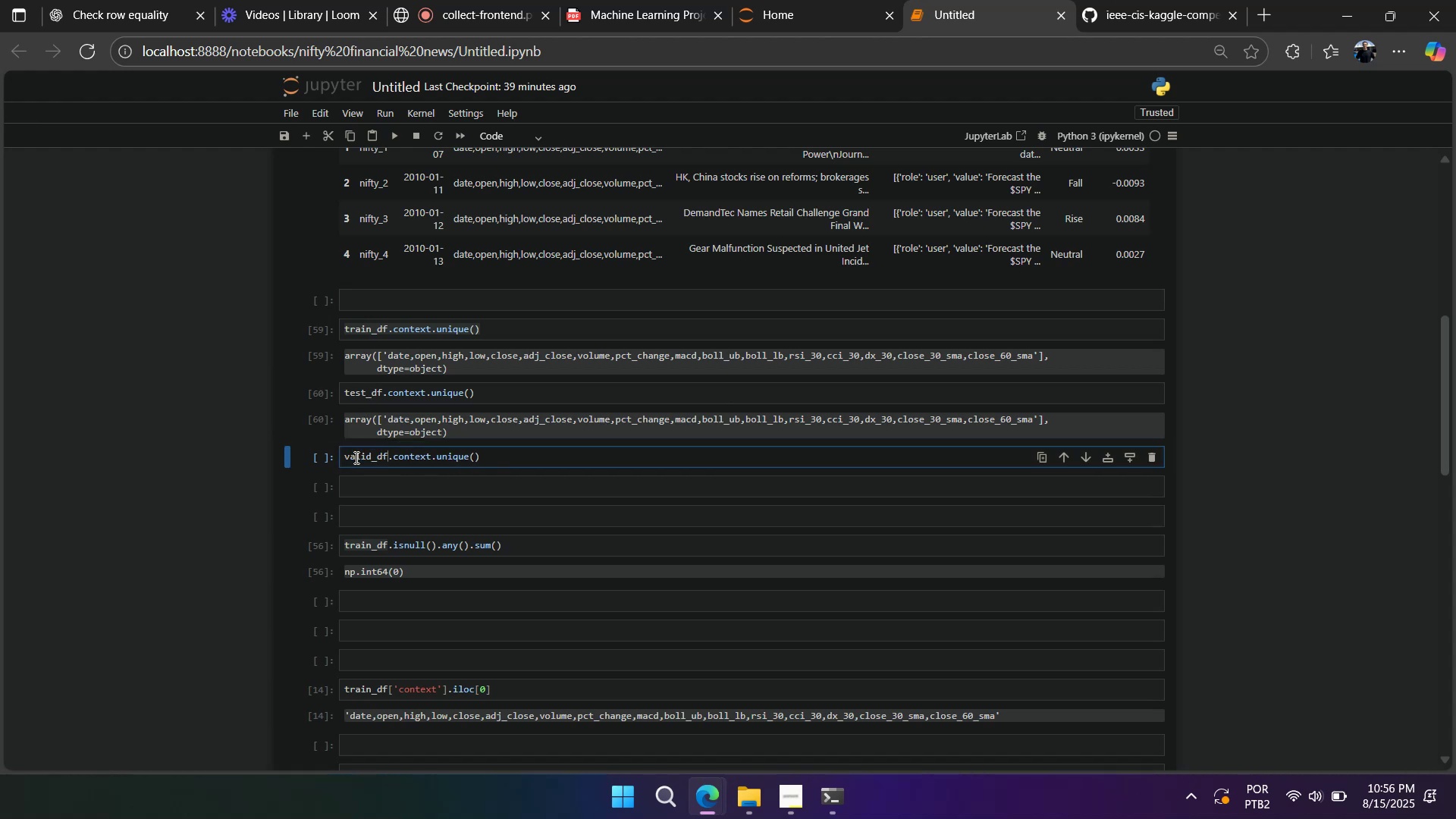 
key(Shift+Enter)
 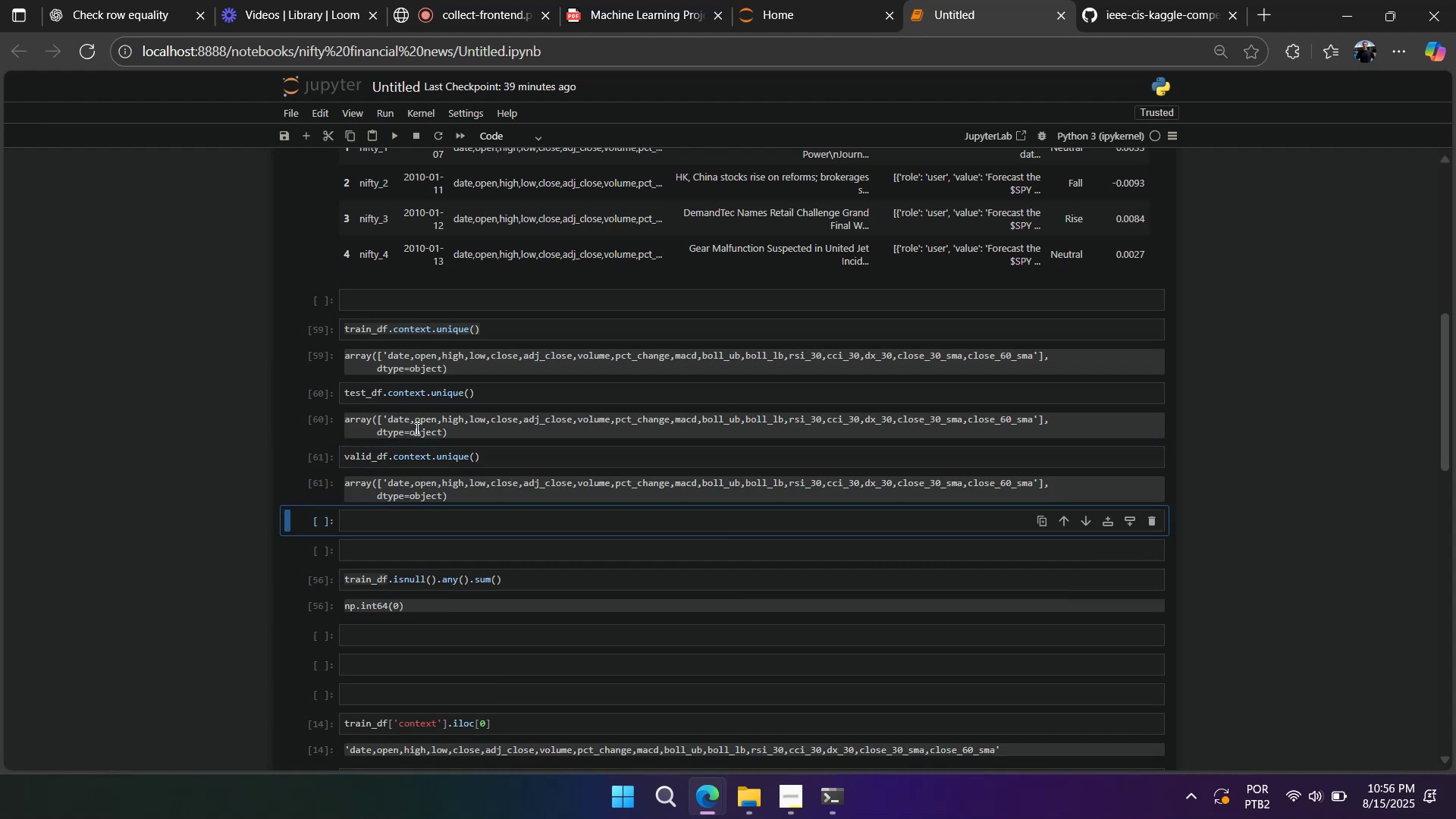 
double_click([446, 345])
 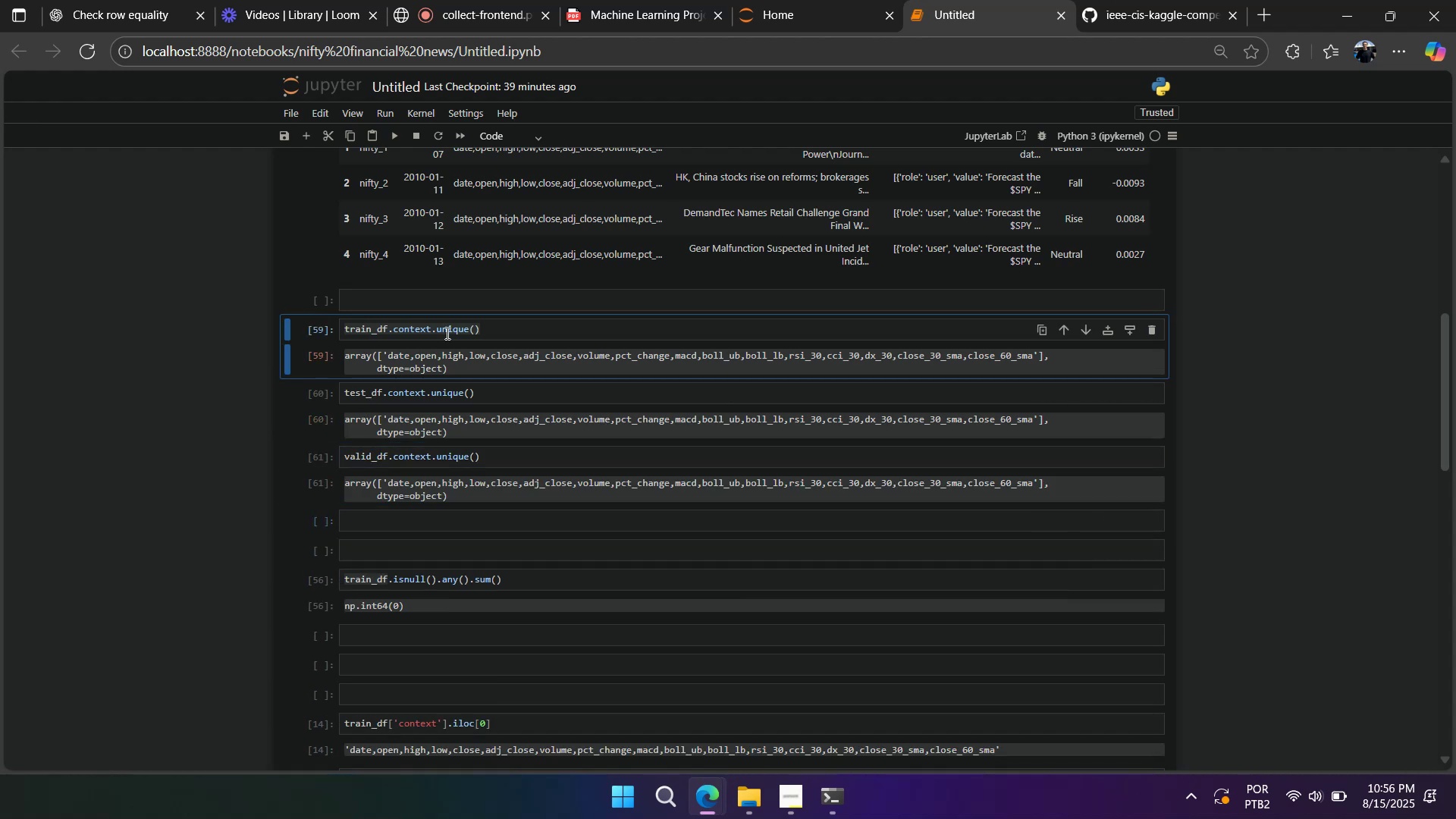 
triple_click([444, 326])
 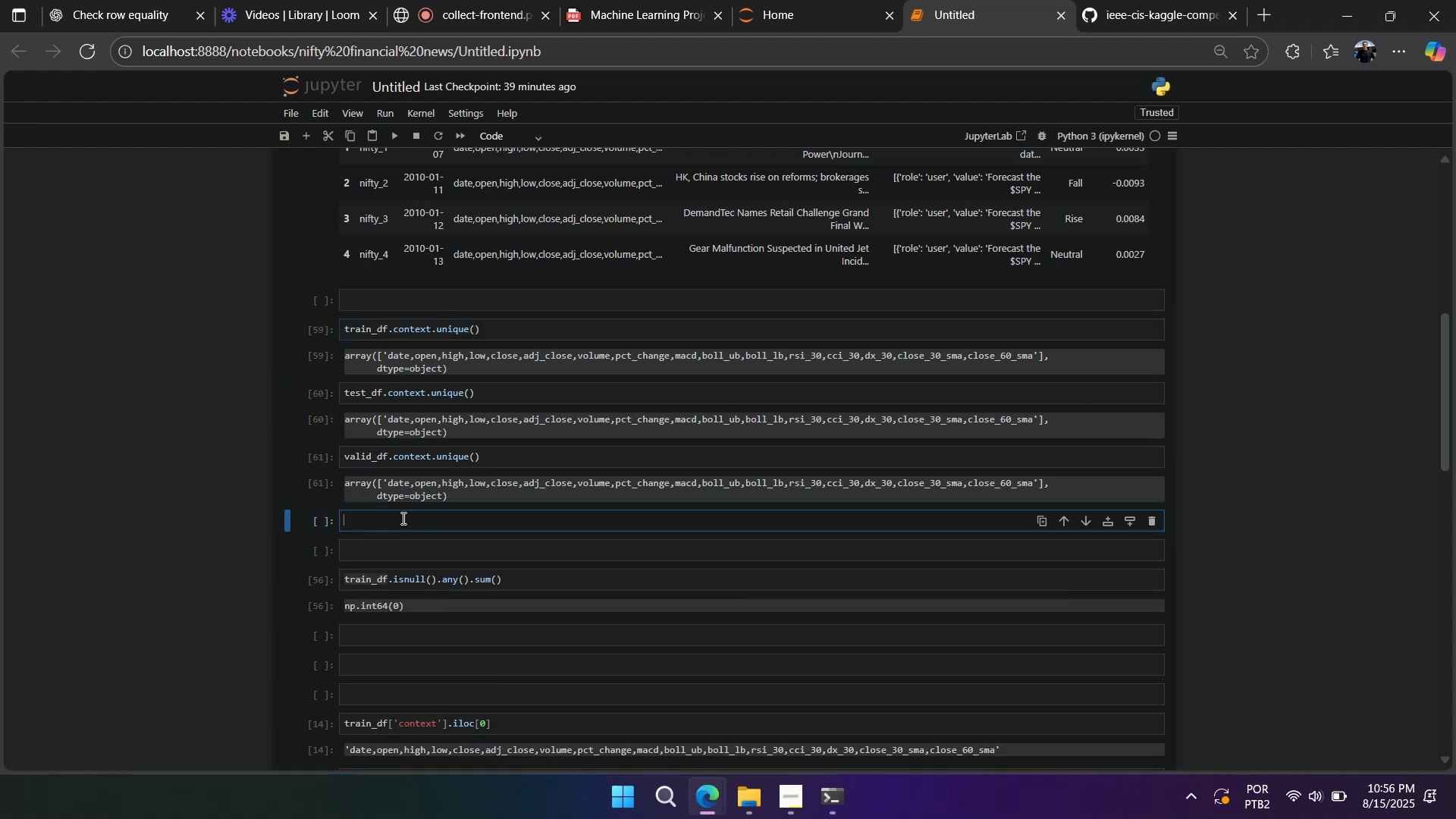 
hold_key(key=ShiftLeft, duration=0.39)
 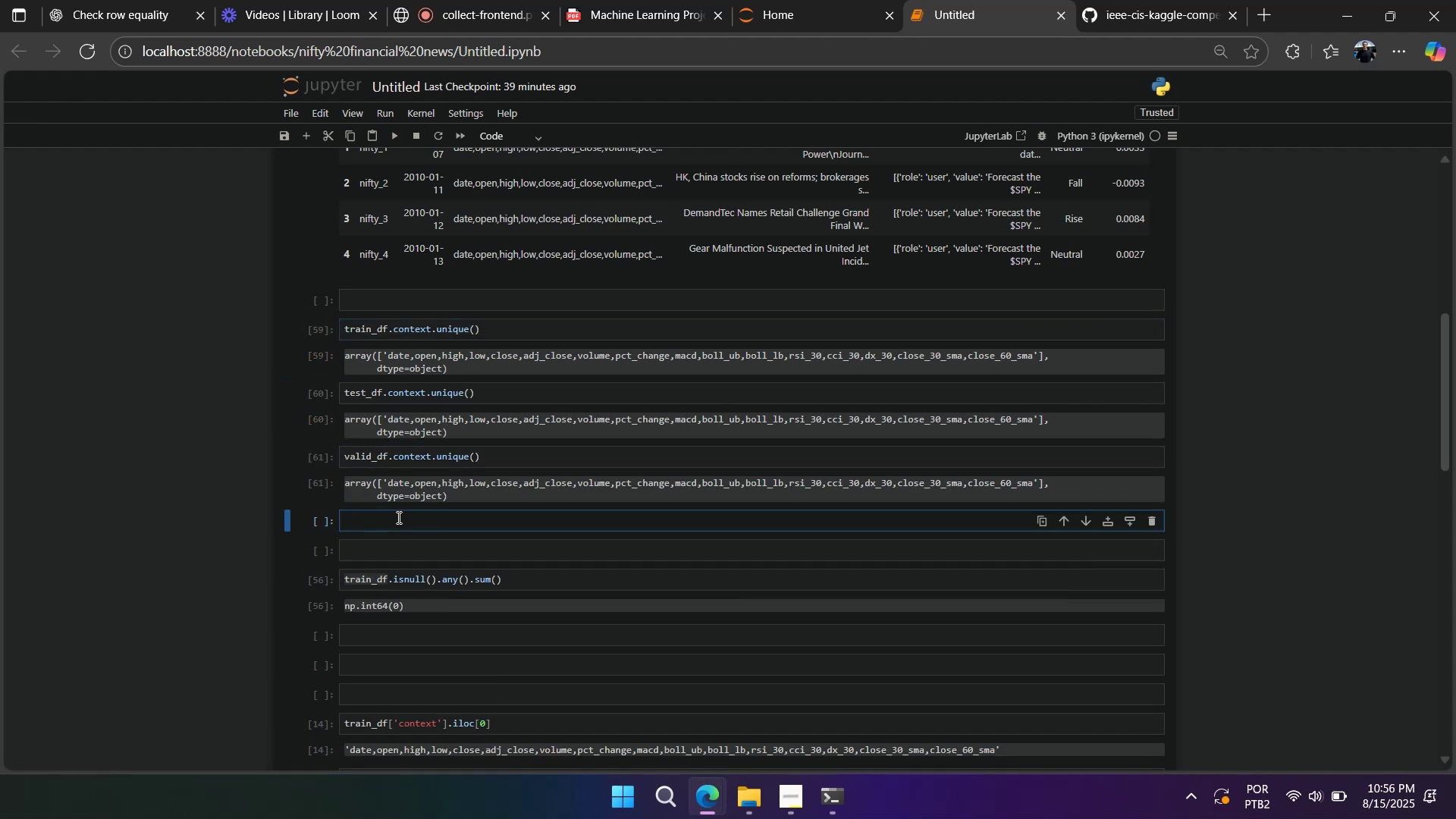 
type(A)
key(Backspace)
key(Backspace)
type(# )
key(Backspace)
key(Backspace)
key(Backspace)
type(All the columns # All the colu)
key(Backspace)
key(Backspace)
key(Backspace)
key(Backspace)
type(c)
key(Backspace)
type(context`)
 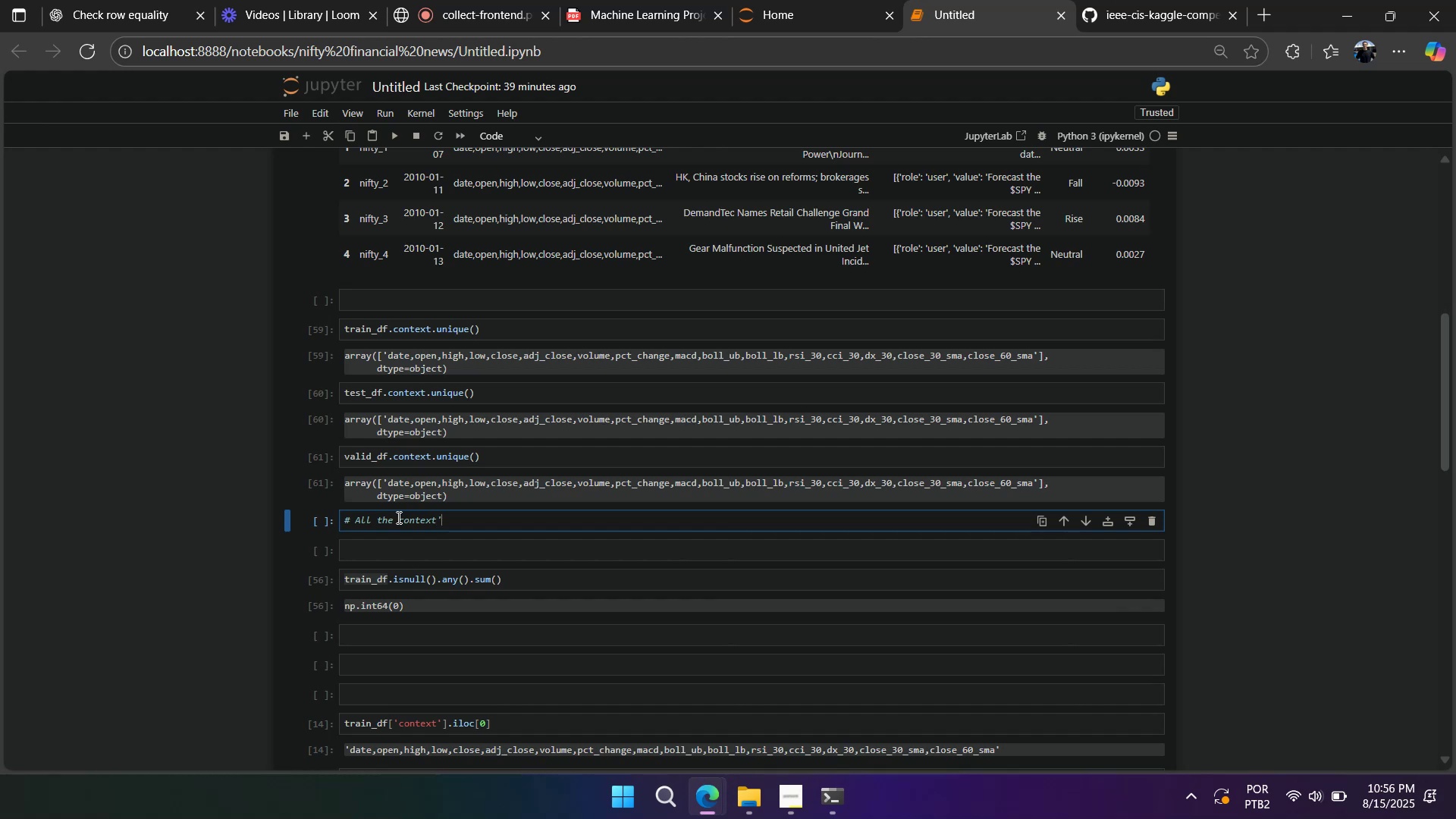 
left_click([400, 521])
 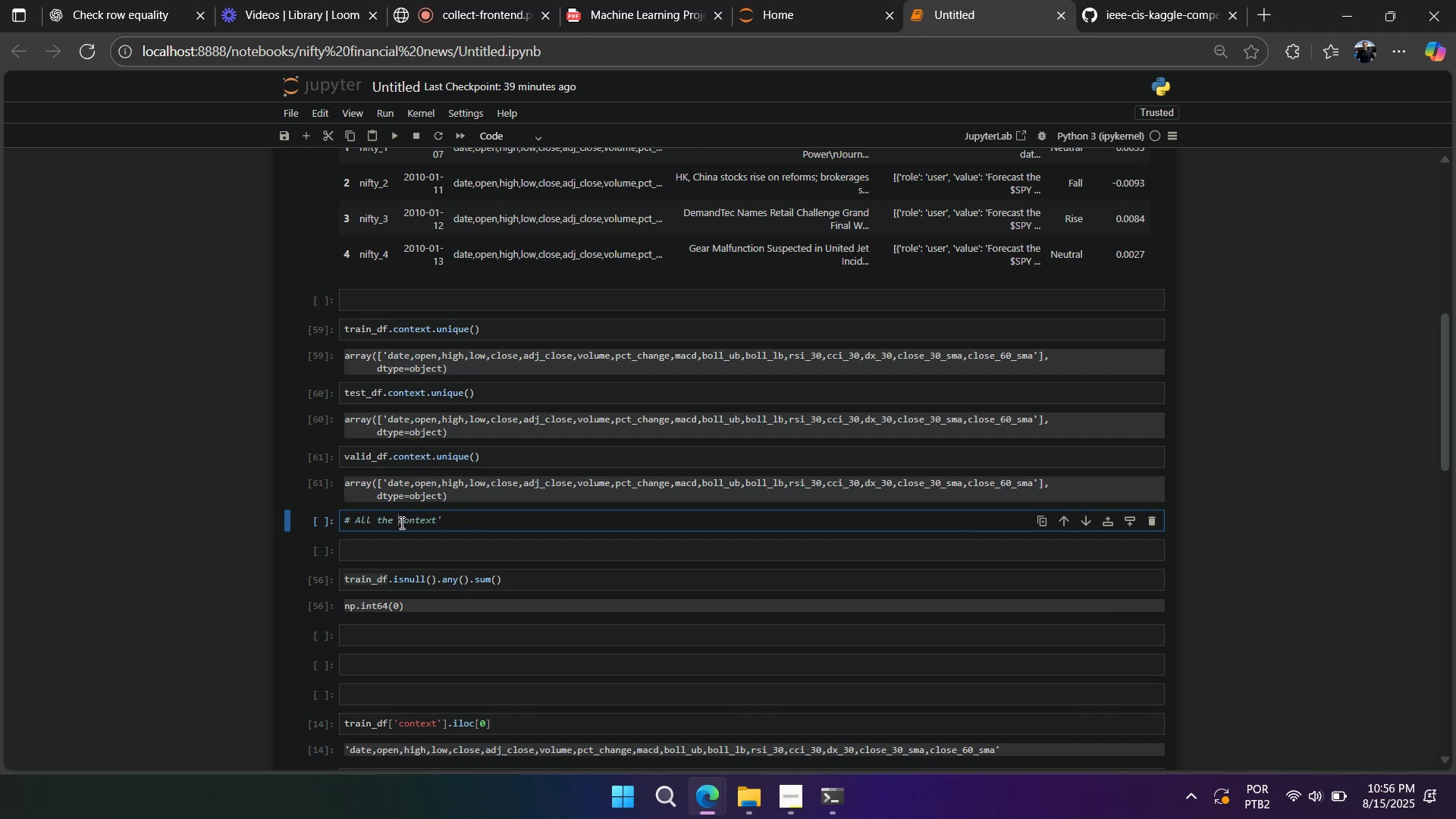 
key(Backquote)
 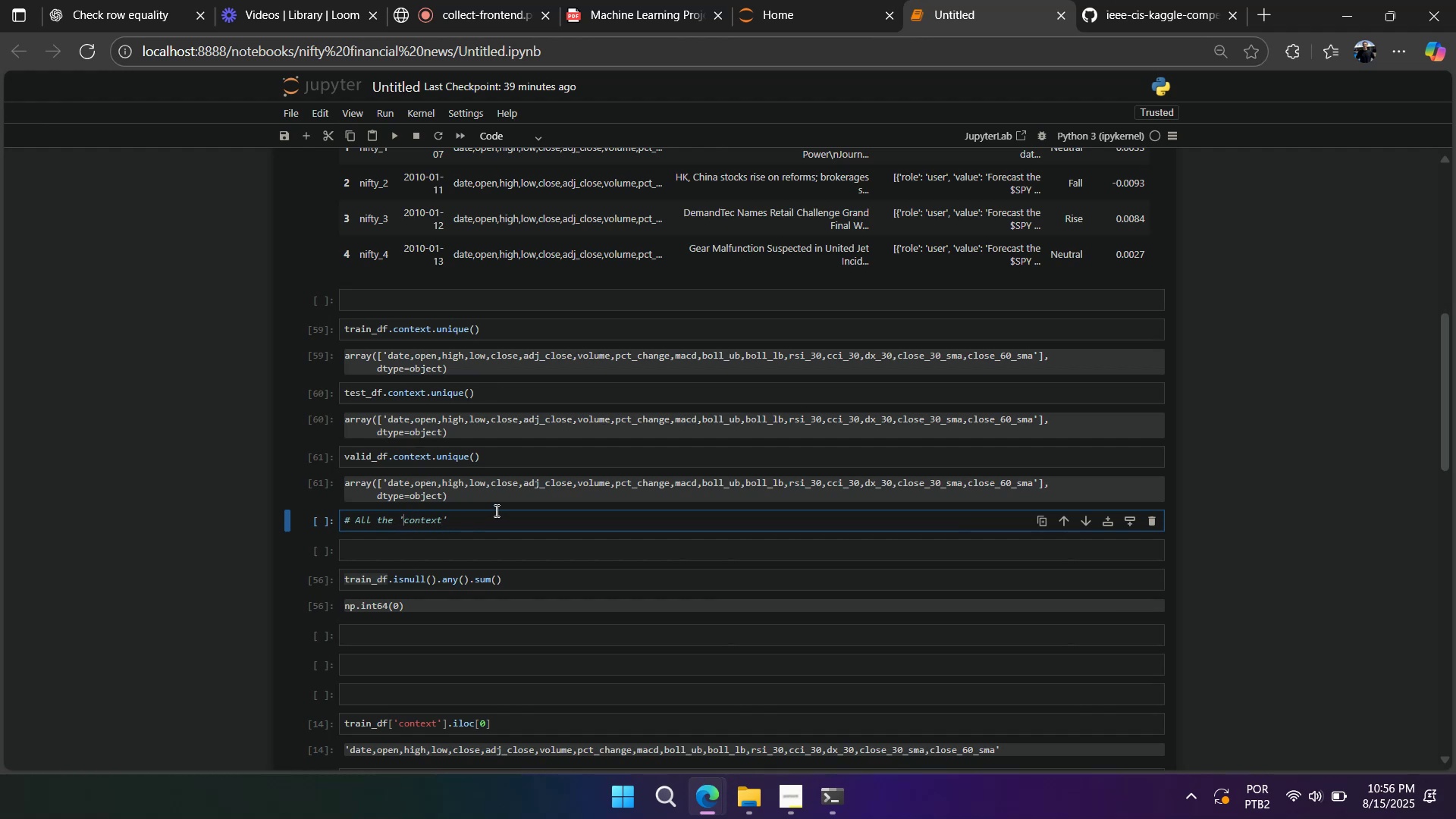 
double_click([495, 510])
 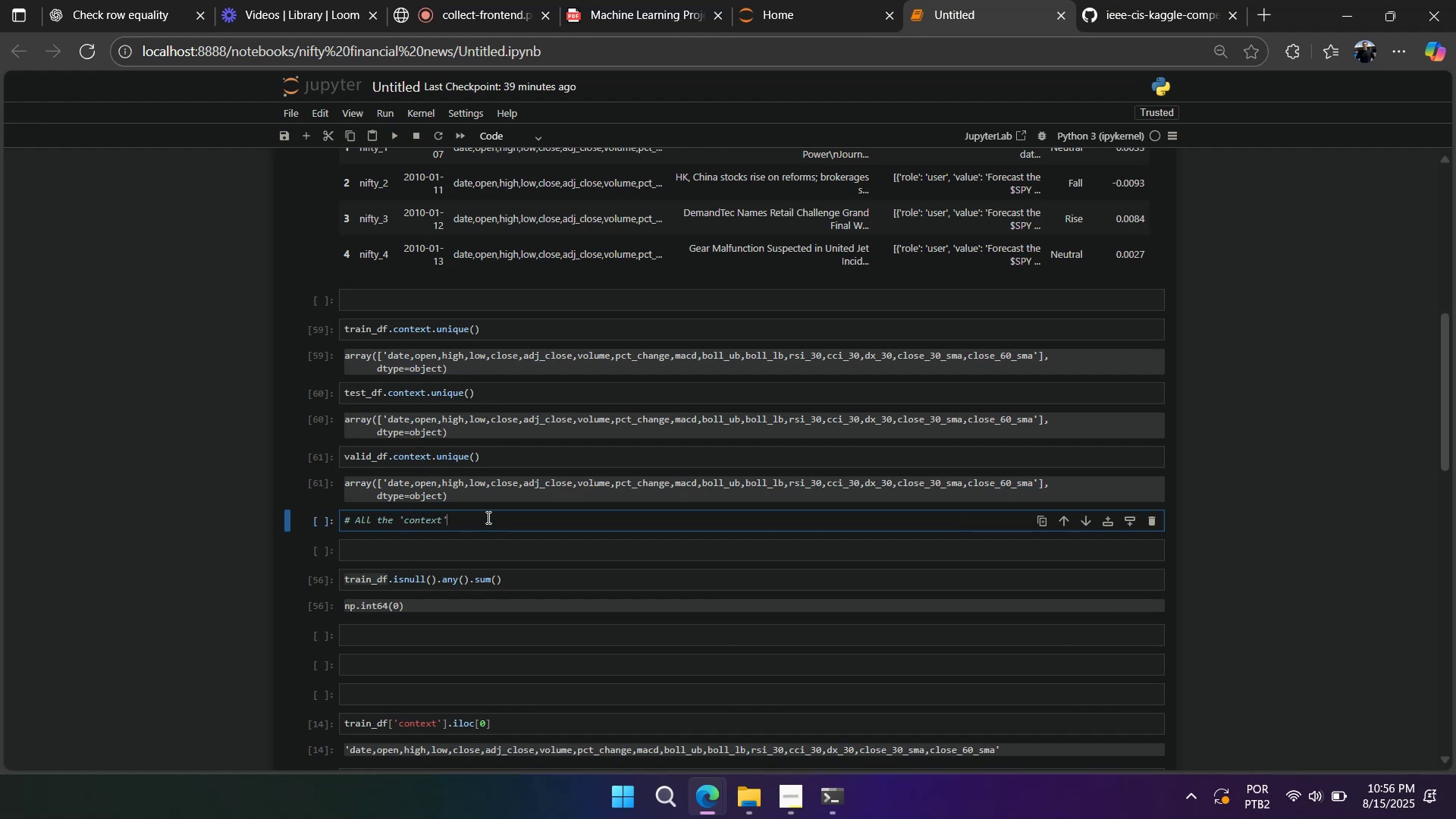 
type( values from each)
key(Backspace)
key(Backspace)
key(Backspace)
key(Backspace)
type(both 3 datasets are equal. So we can confycnfiar in en)
key(Backspace)
key(Backspace)
 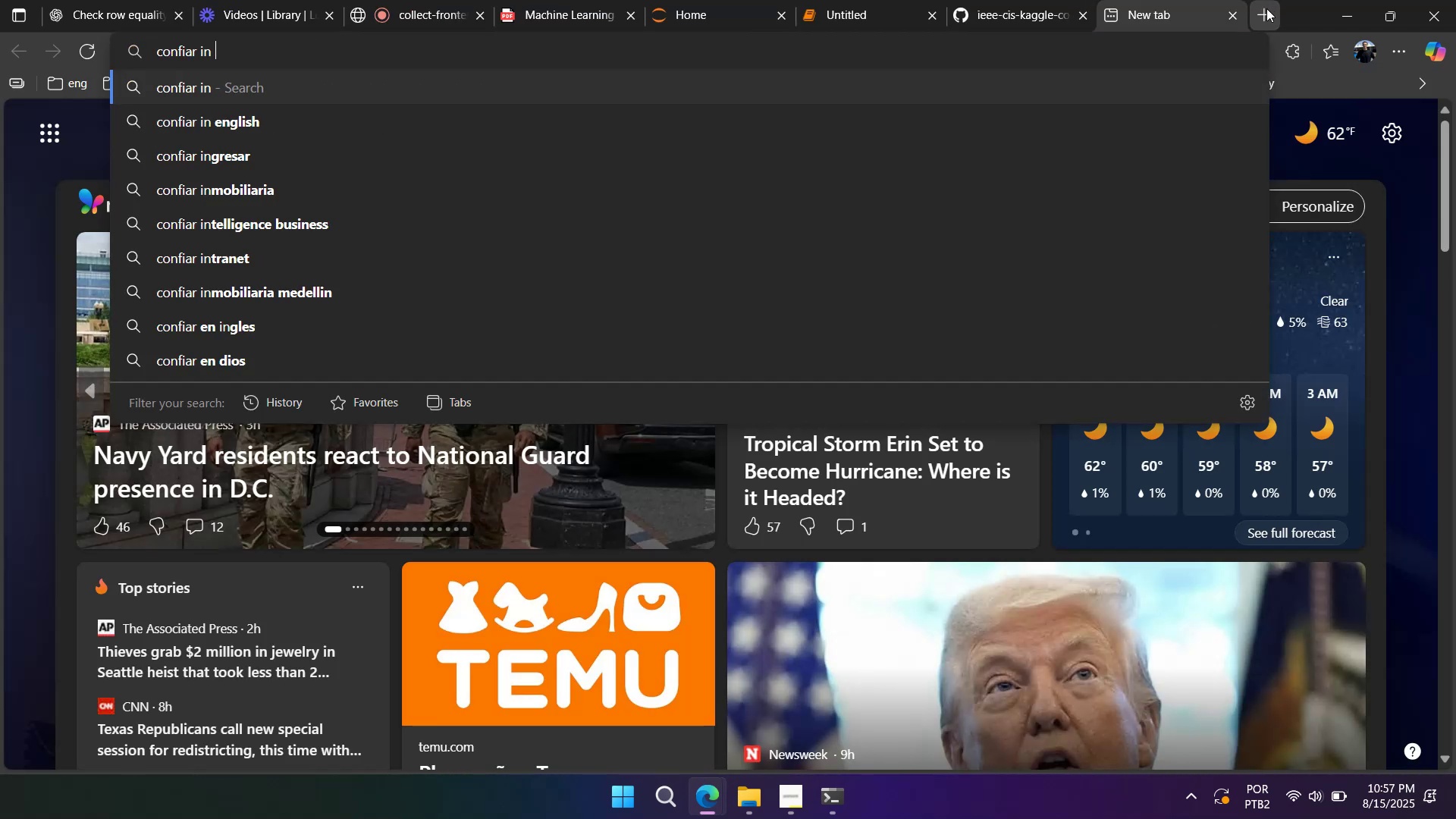 
hold_key(key=O, duration=12.93)
 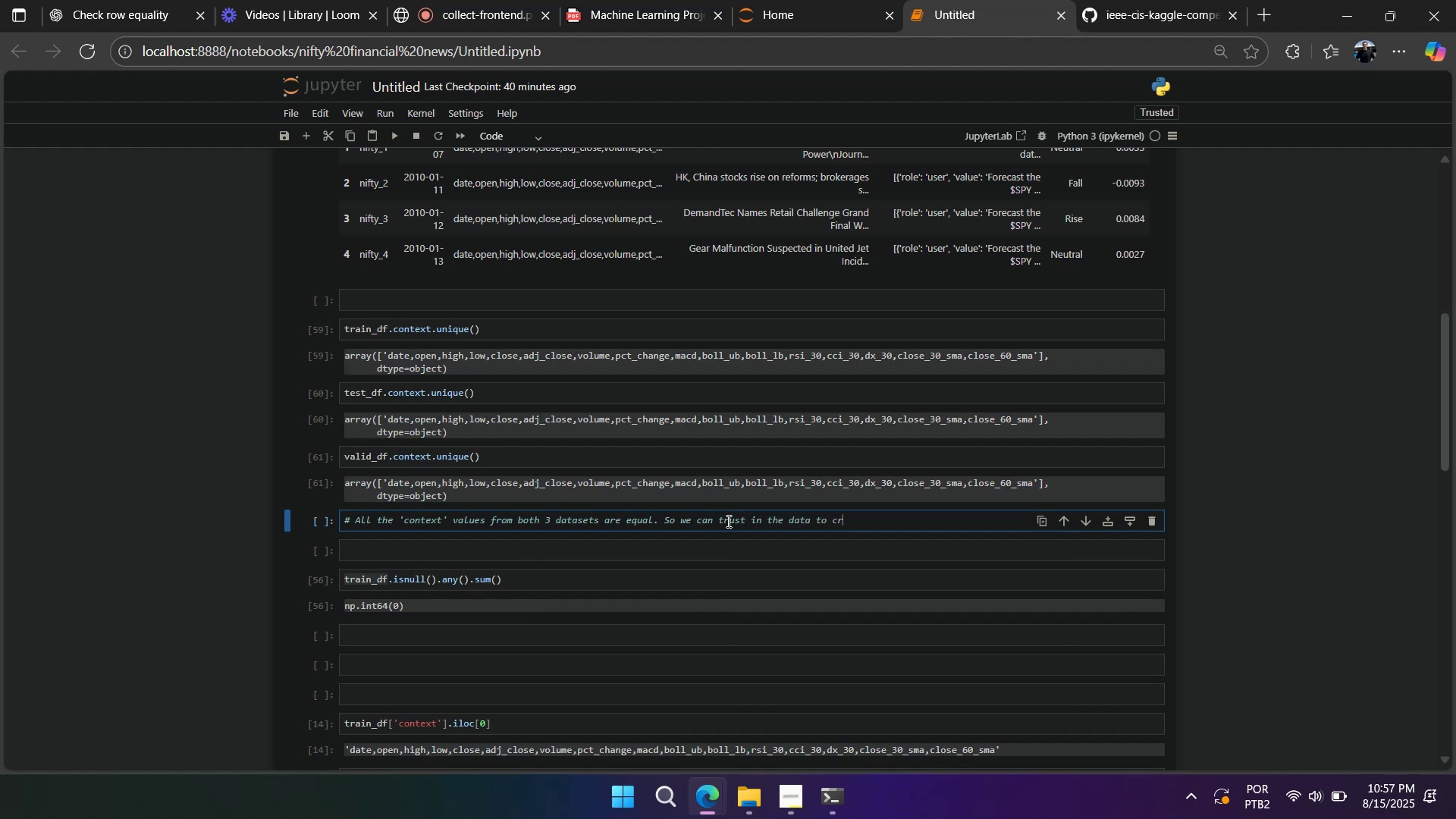 
left_click([1147, 116])
 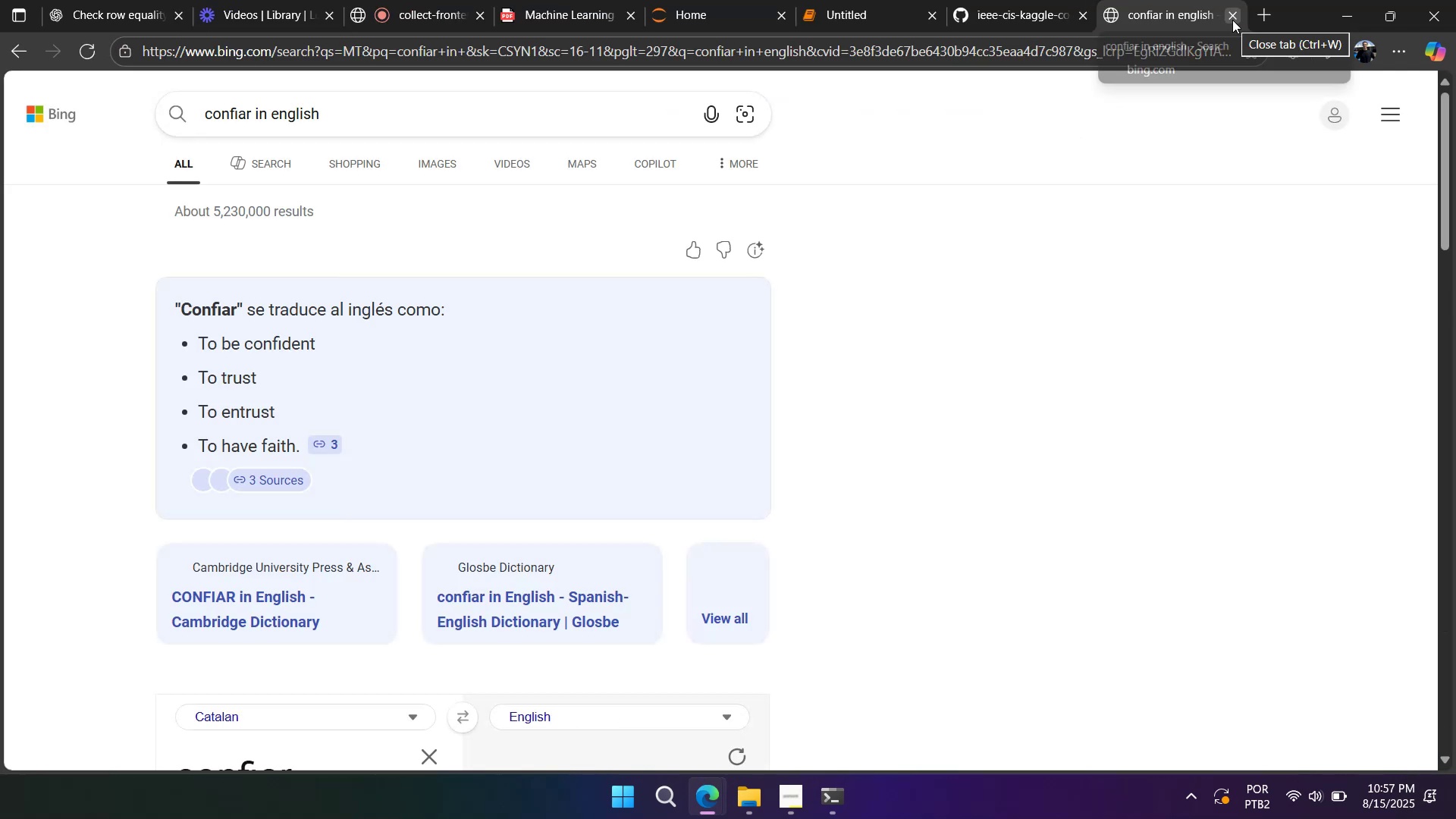 
left_click([1232, 20])
 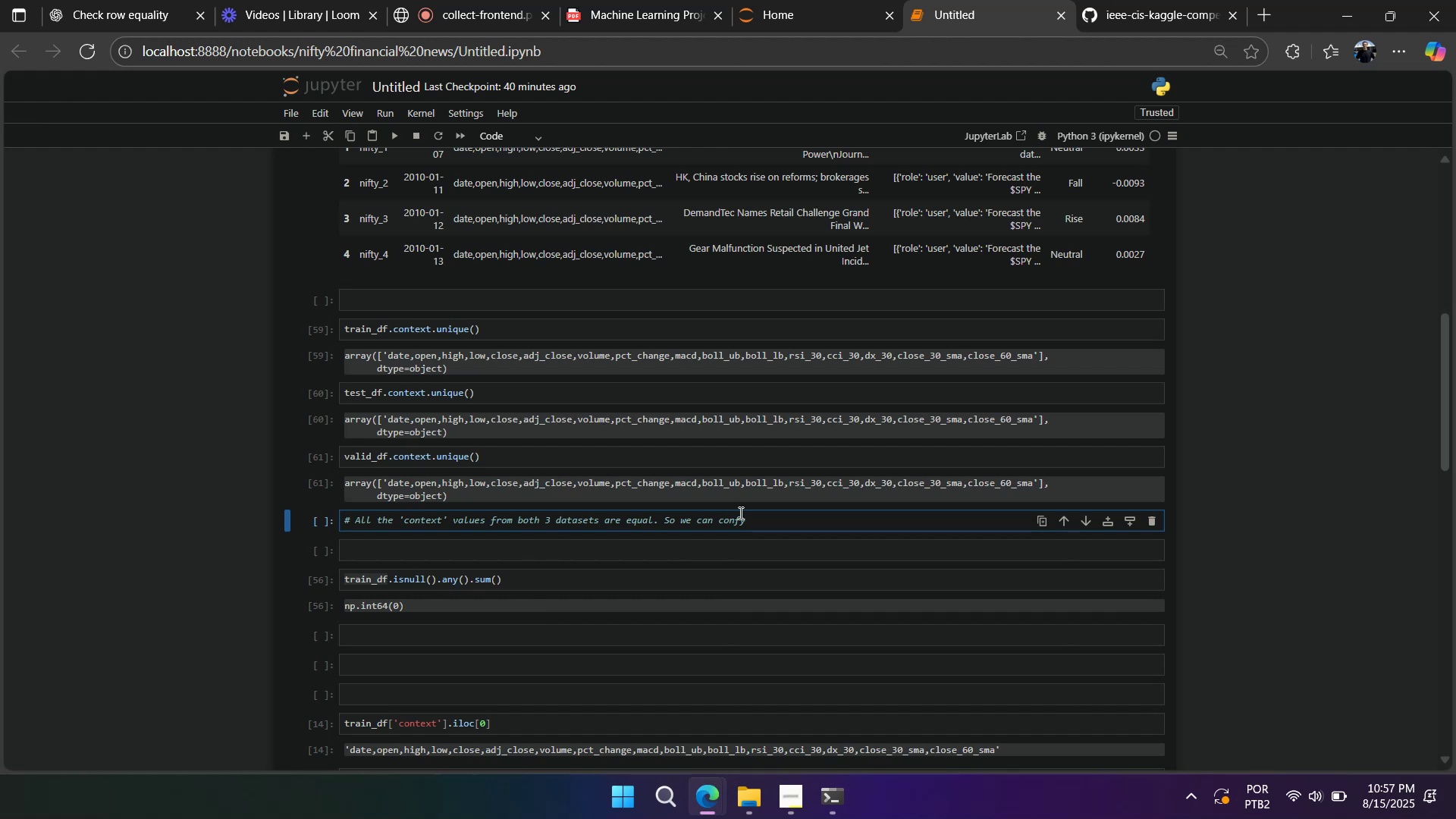 
double_click([729, 522])
 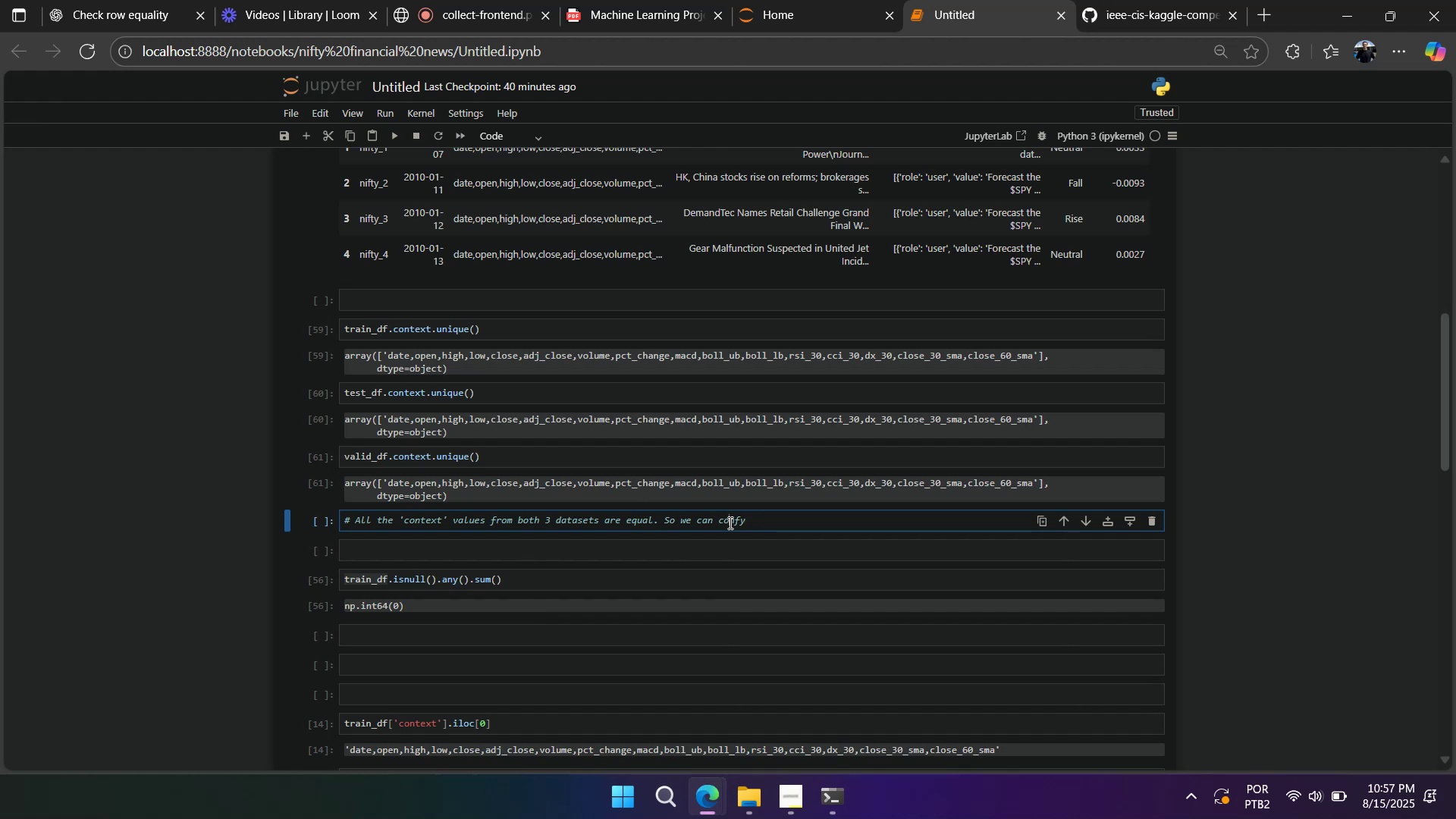 
triple_click([729, 522])
 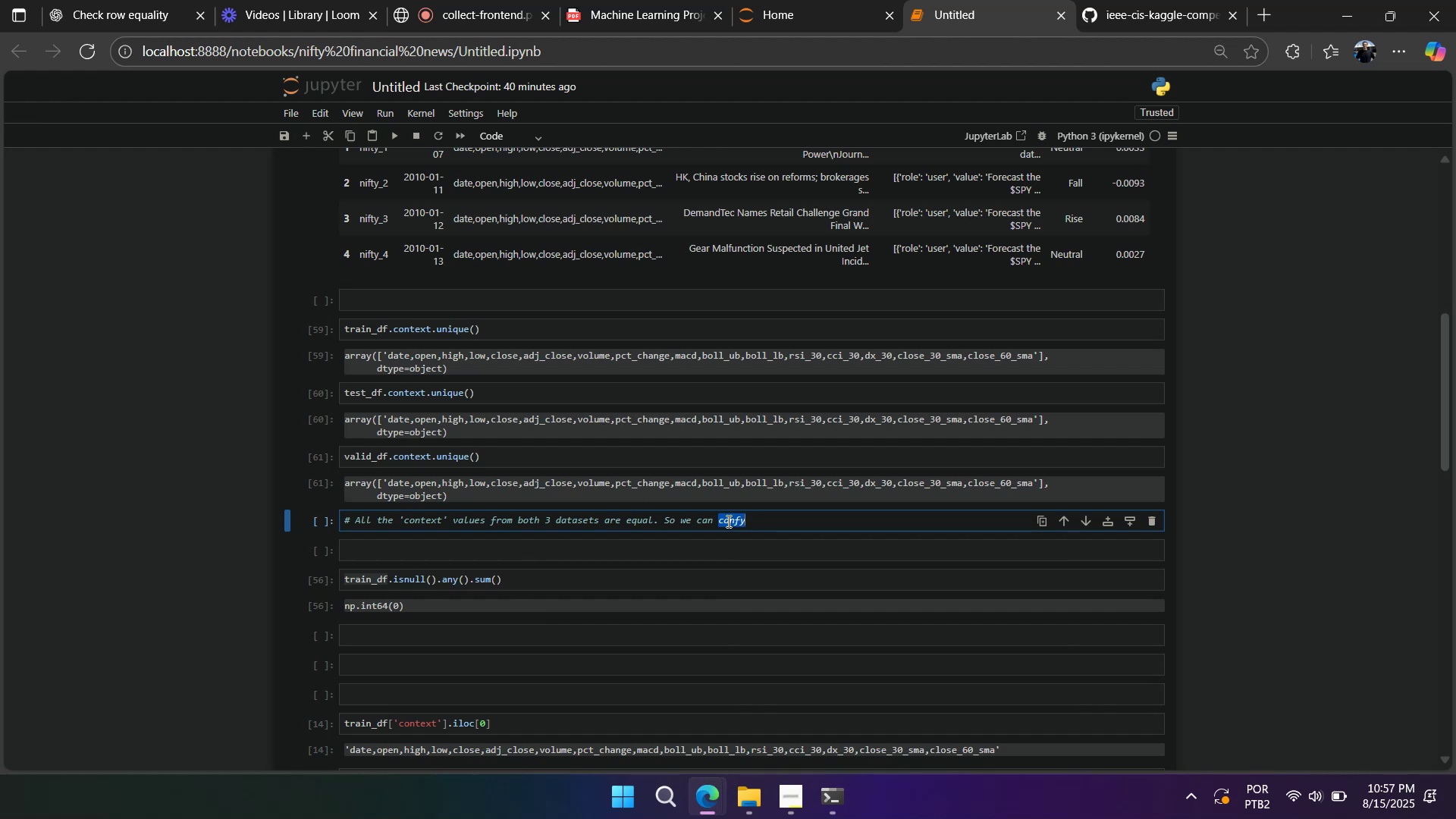 
type(rt)
key(Backspace)
key(Backspace)
type(trust in the data t create new features.)
 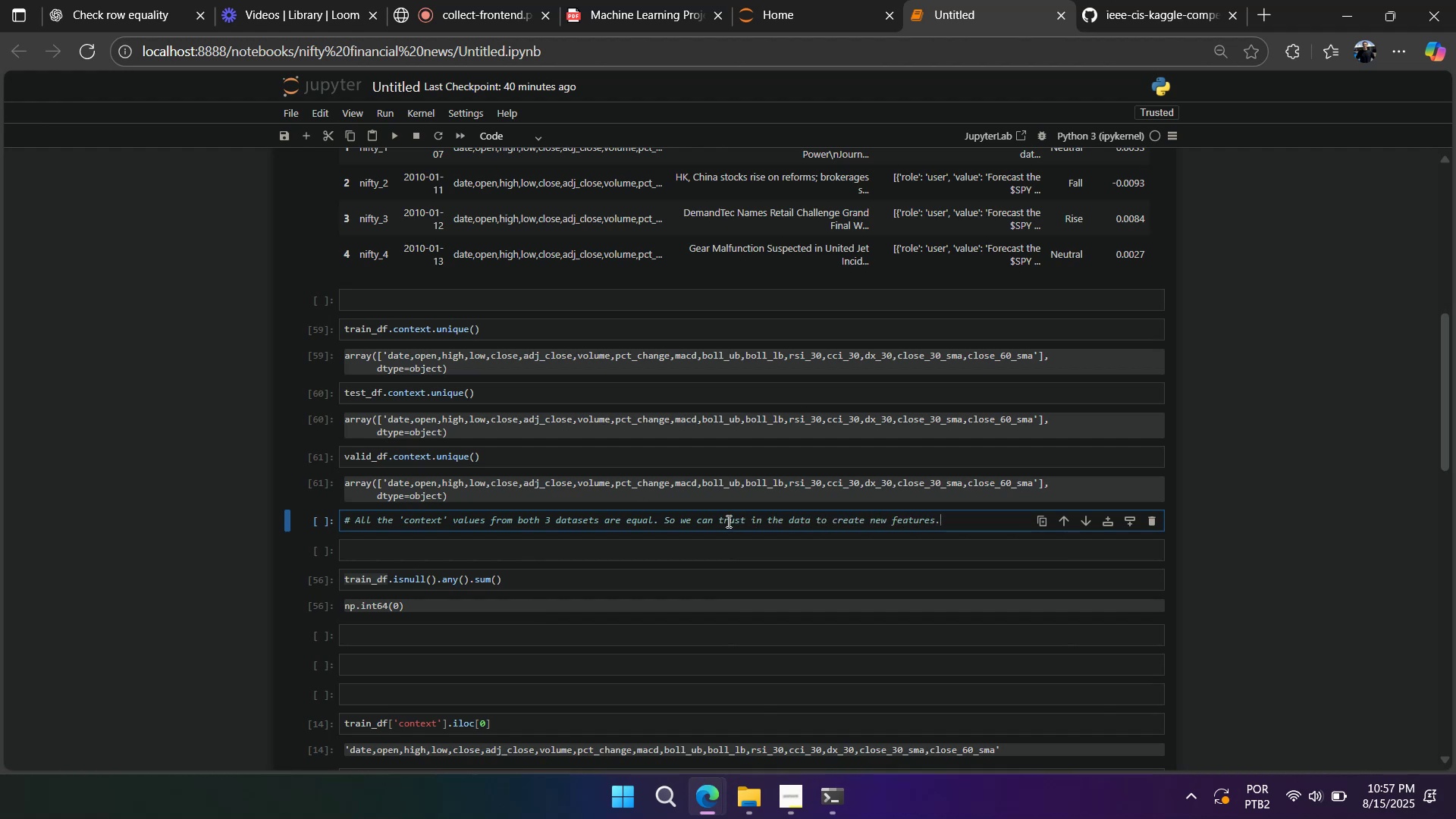 
key(Shift+Enter)
 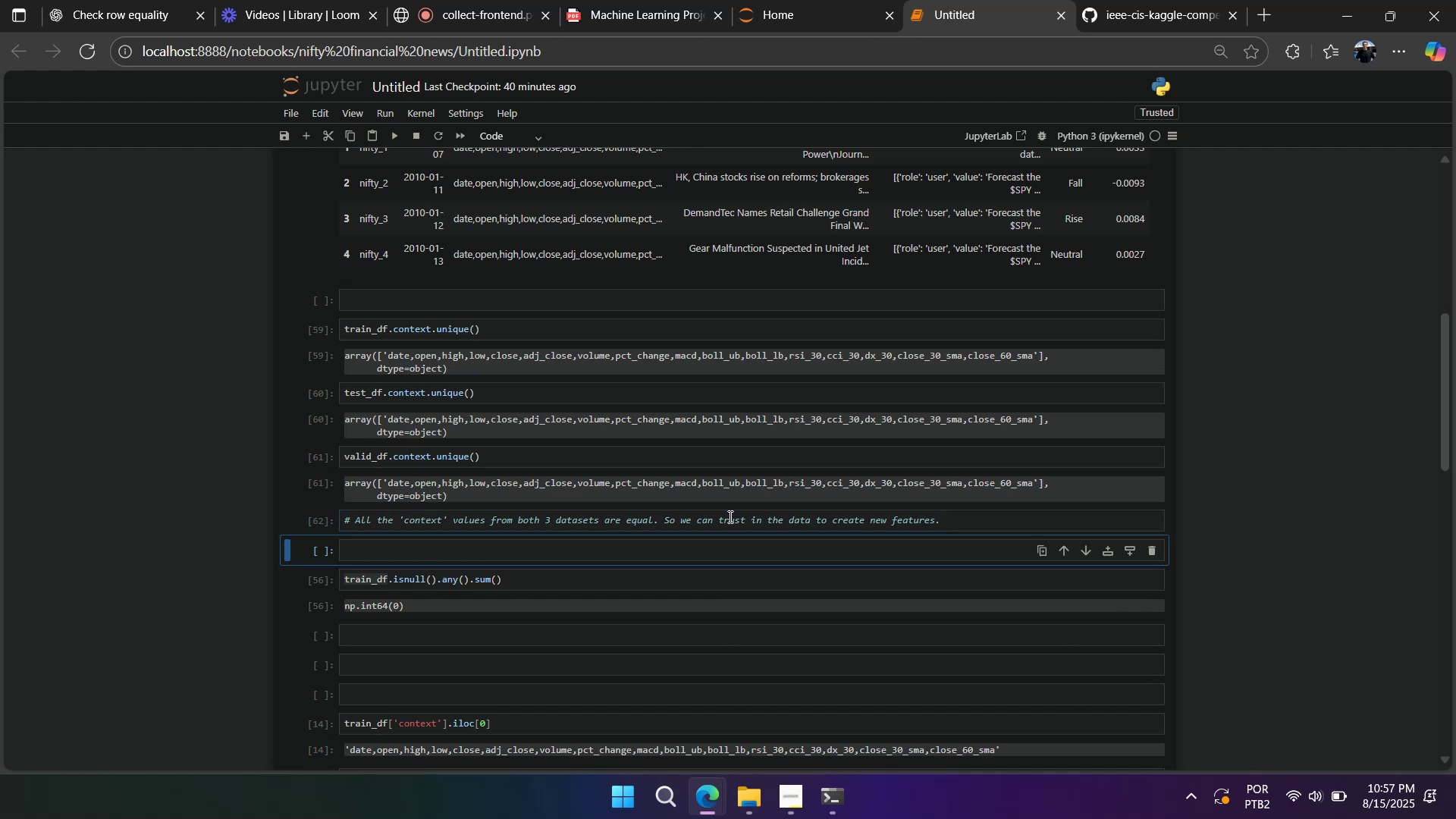 
scroll: coordinate [731, 516], scroll_direction: up, amount: 1.0
 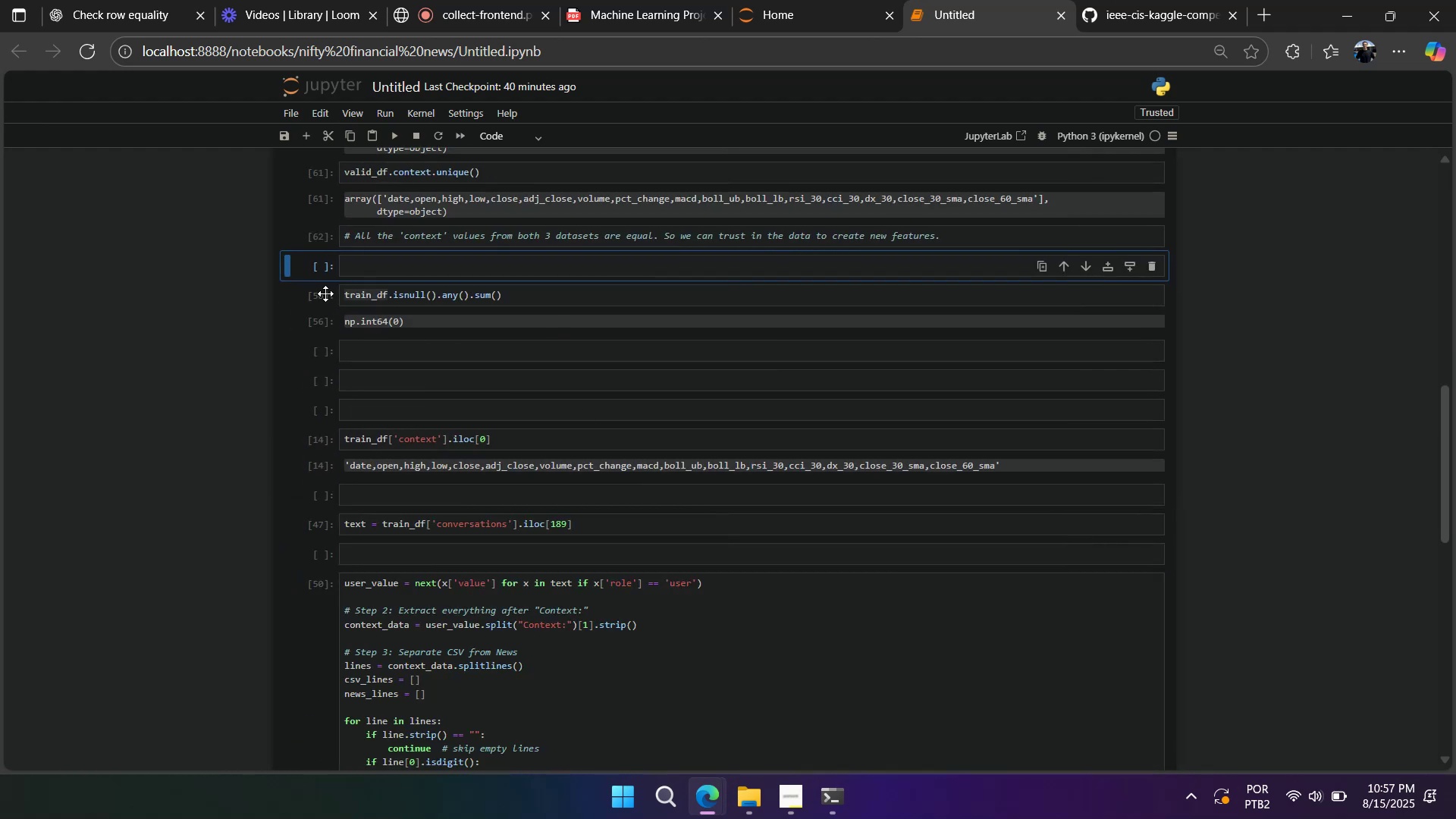 
left_click([383, 348])
 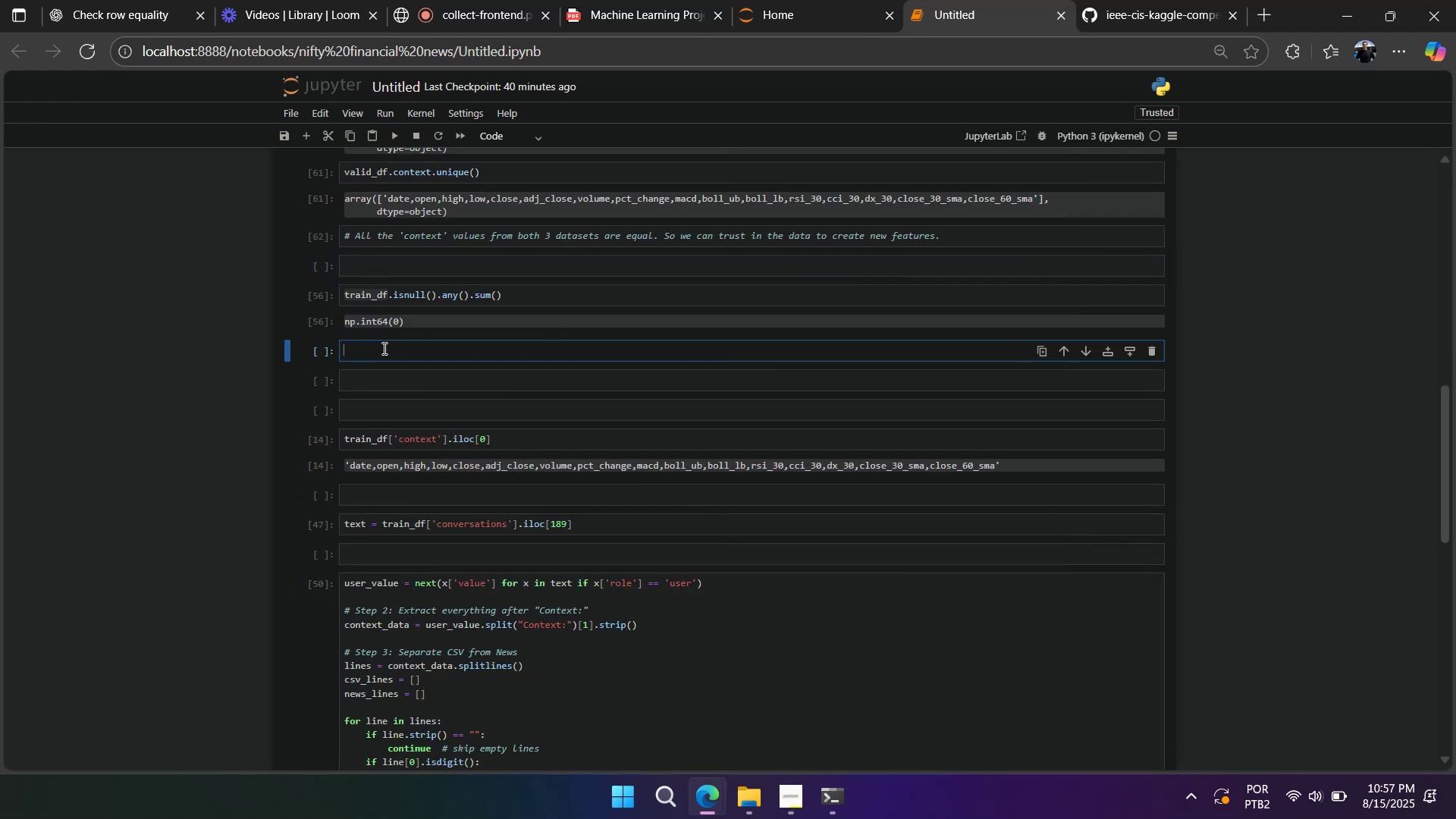 
key(Shift+3)
 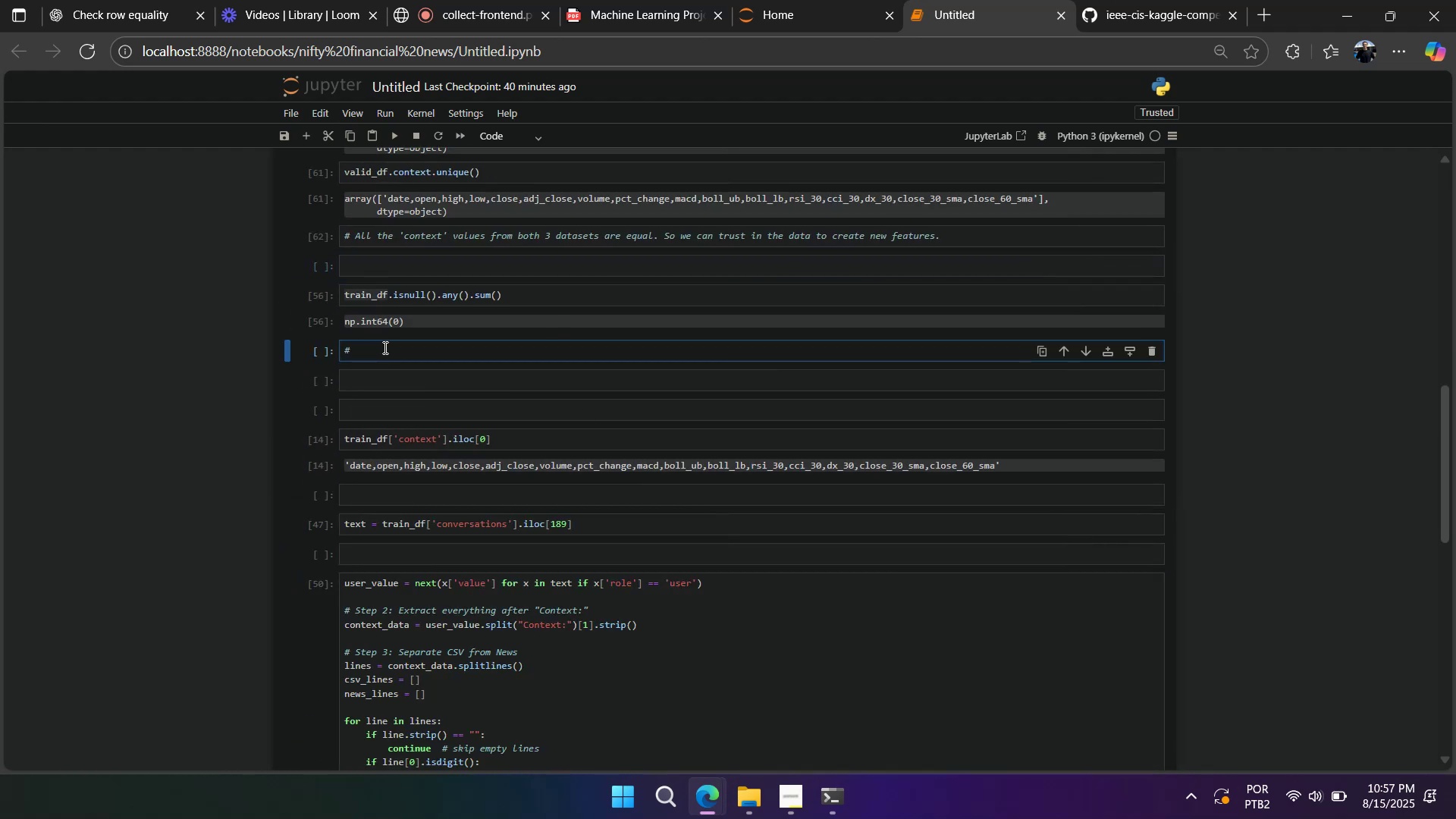 
key(Backspace)
 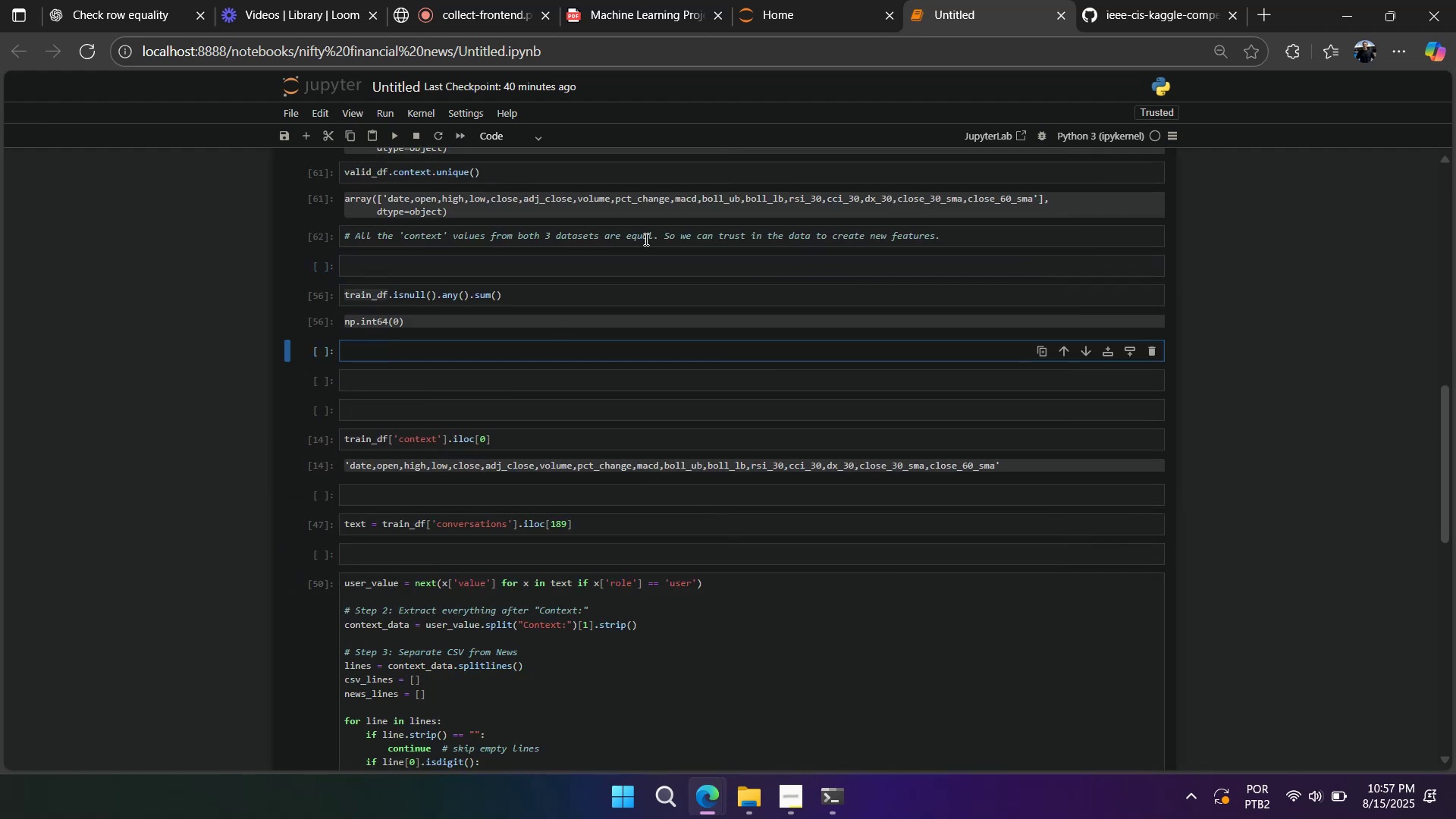 
left_click_drag(start_coordinate=[682, 240], to_coordinate=[676, 253])
 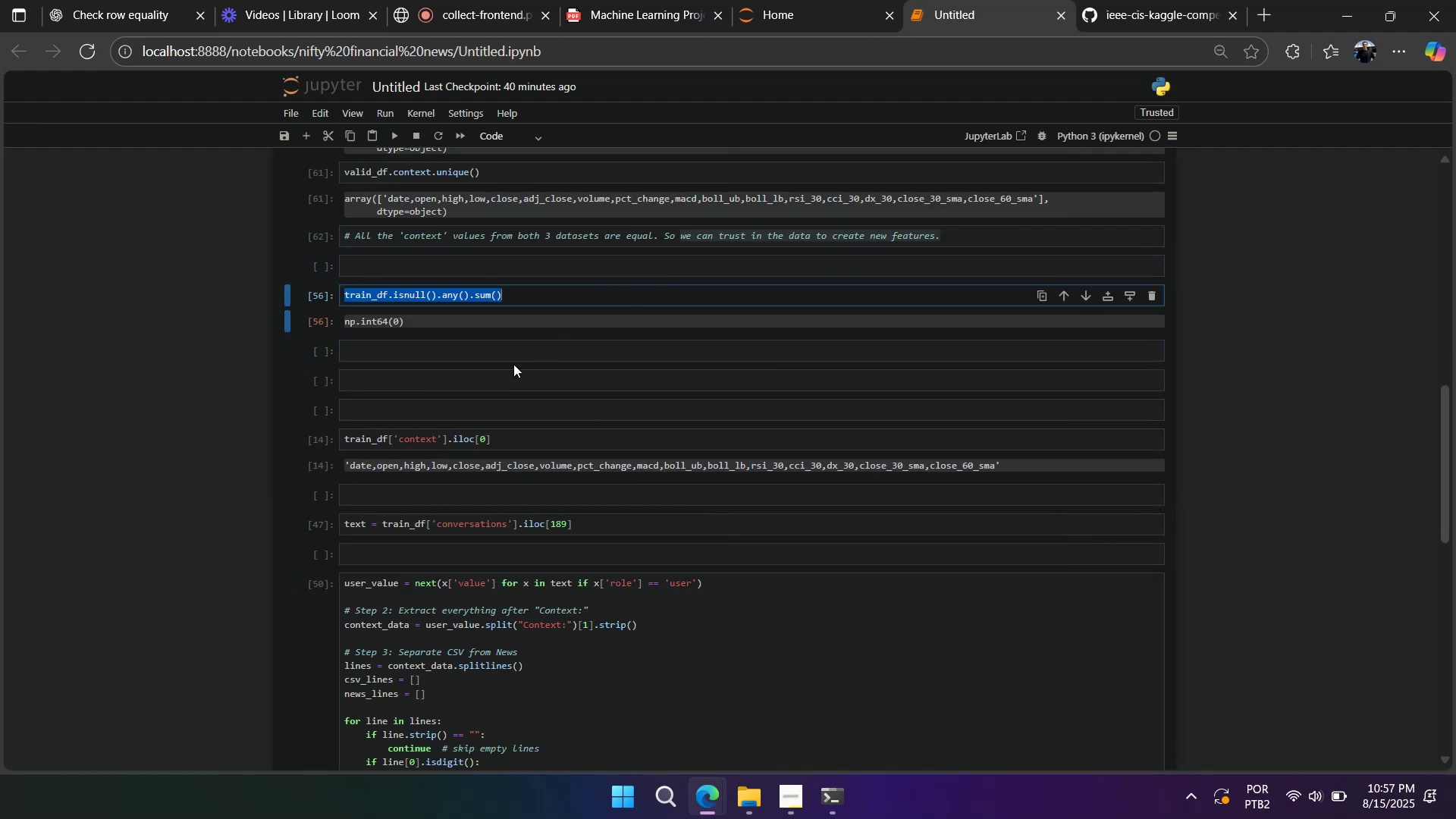 
left_click([494, 369])
 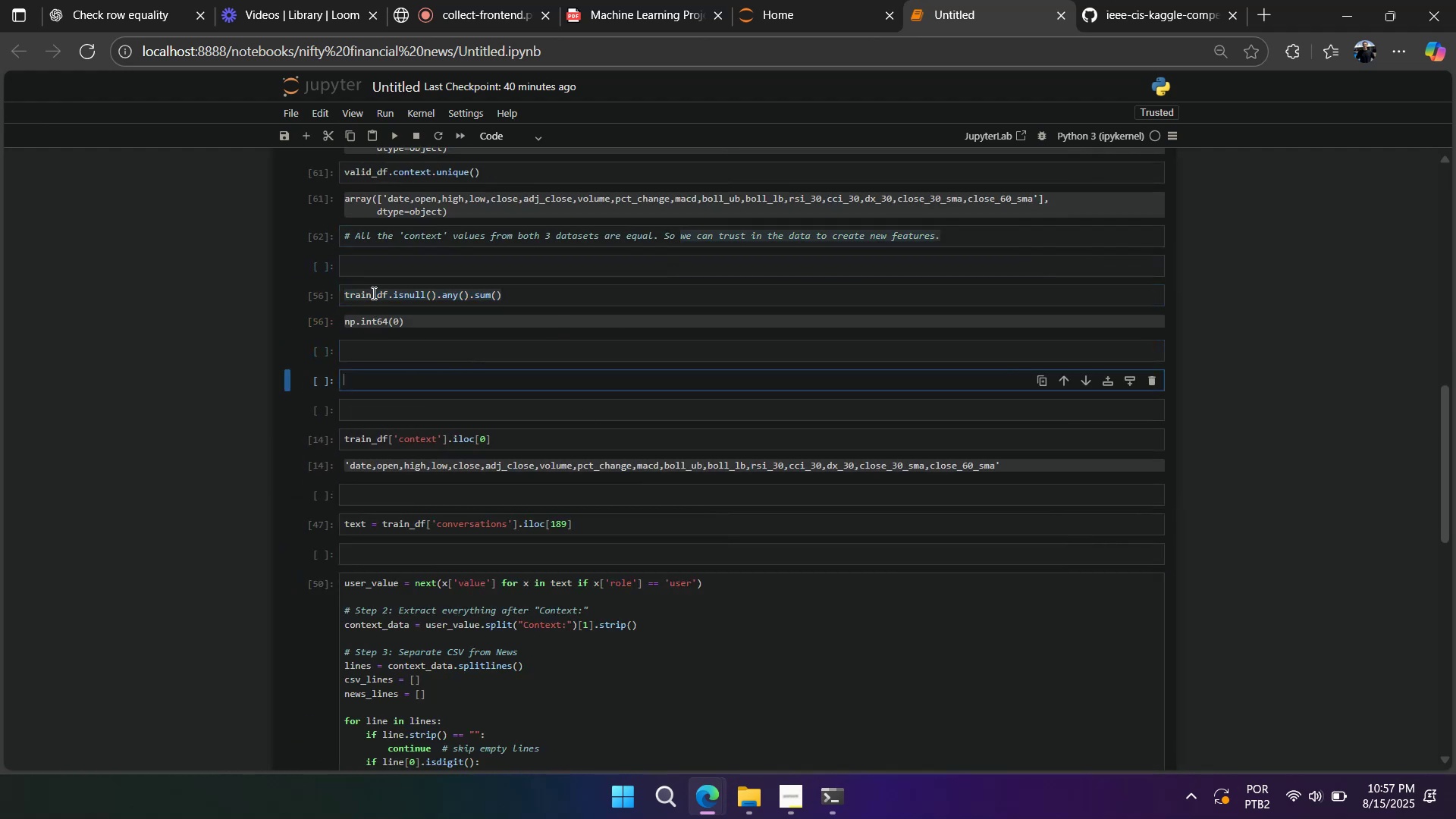 
double_click([372, 293])
 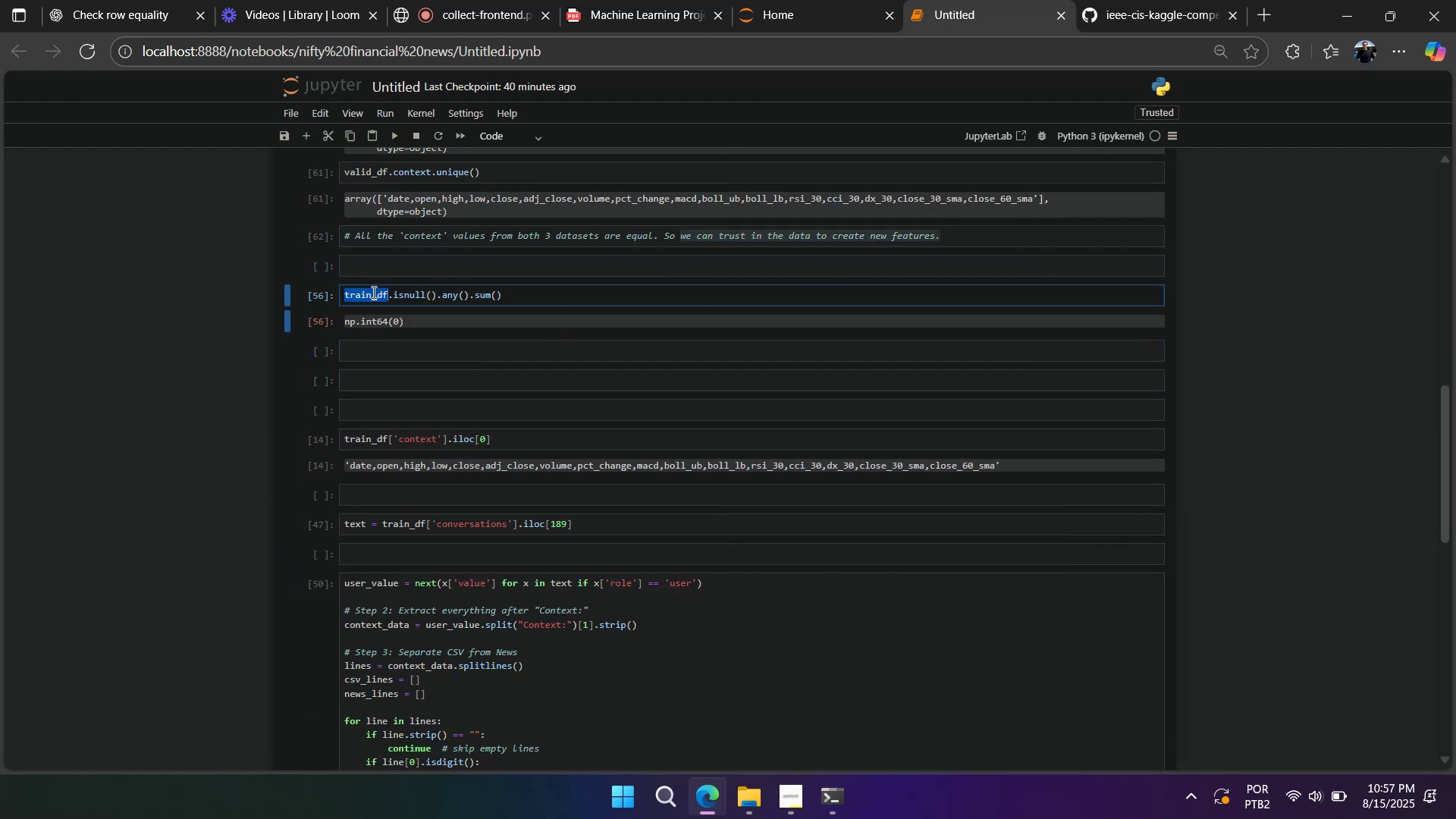 
key(Control+ControlLeft)
 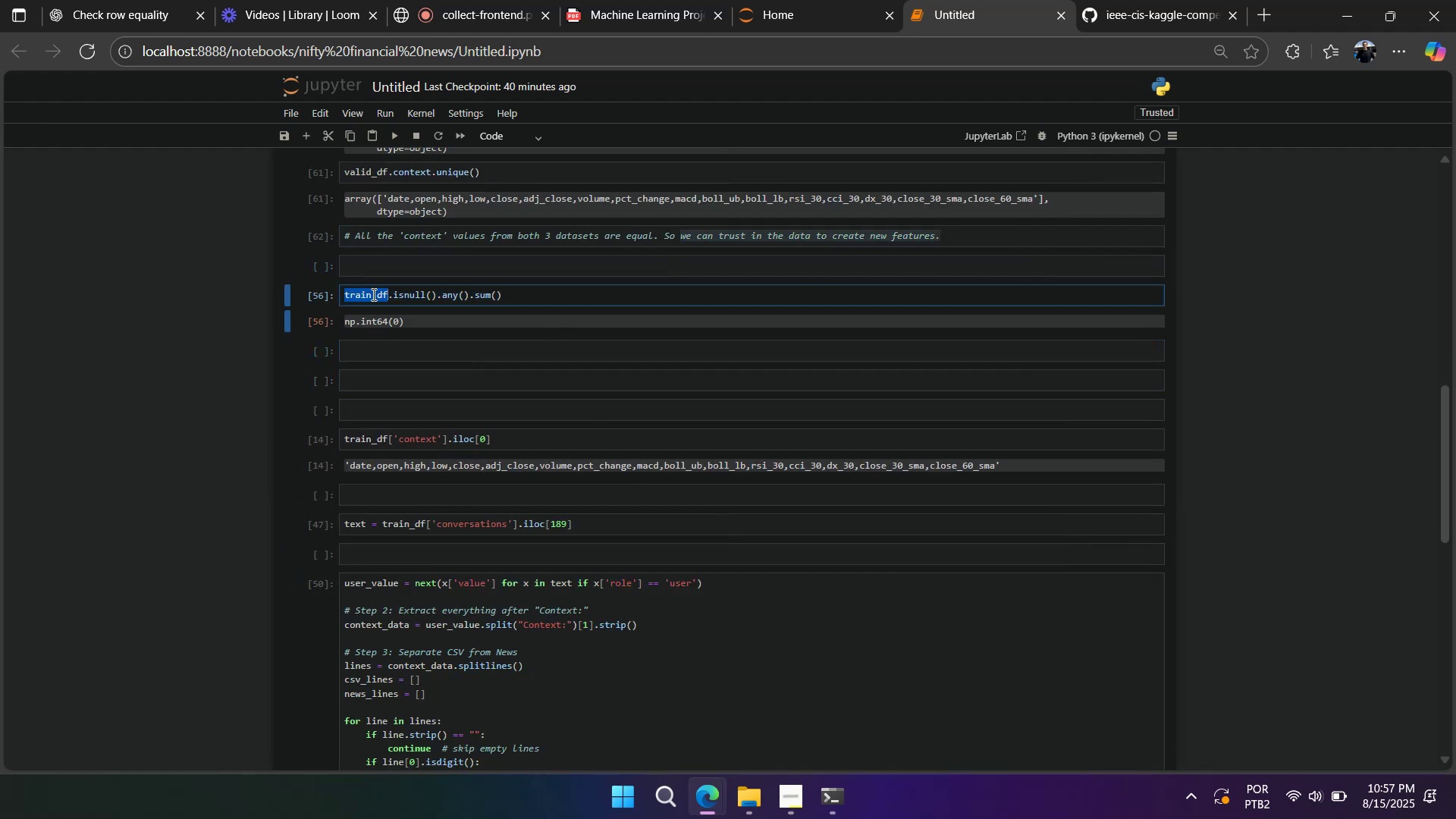 
key(Control+C)
 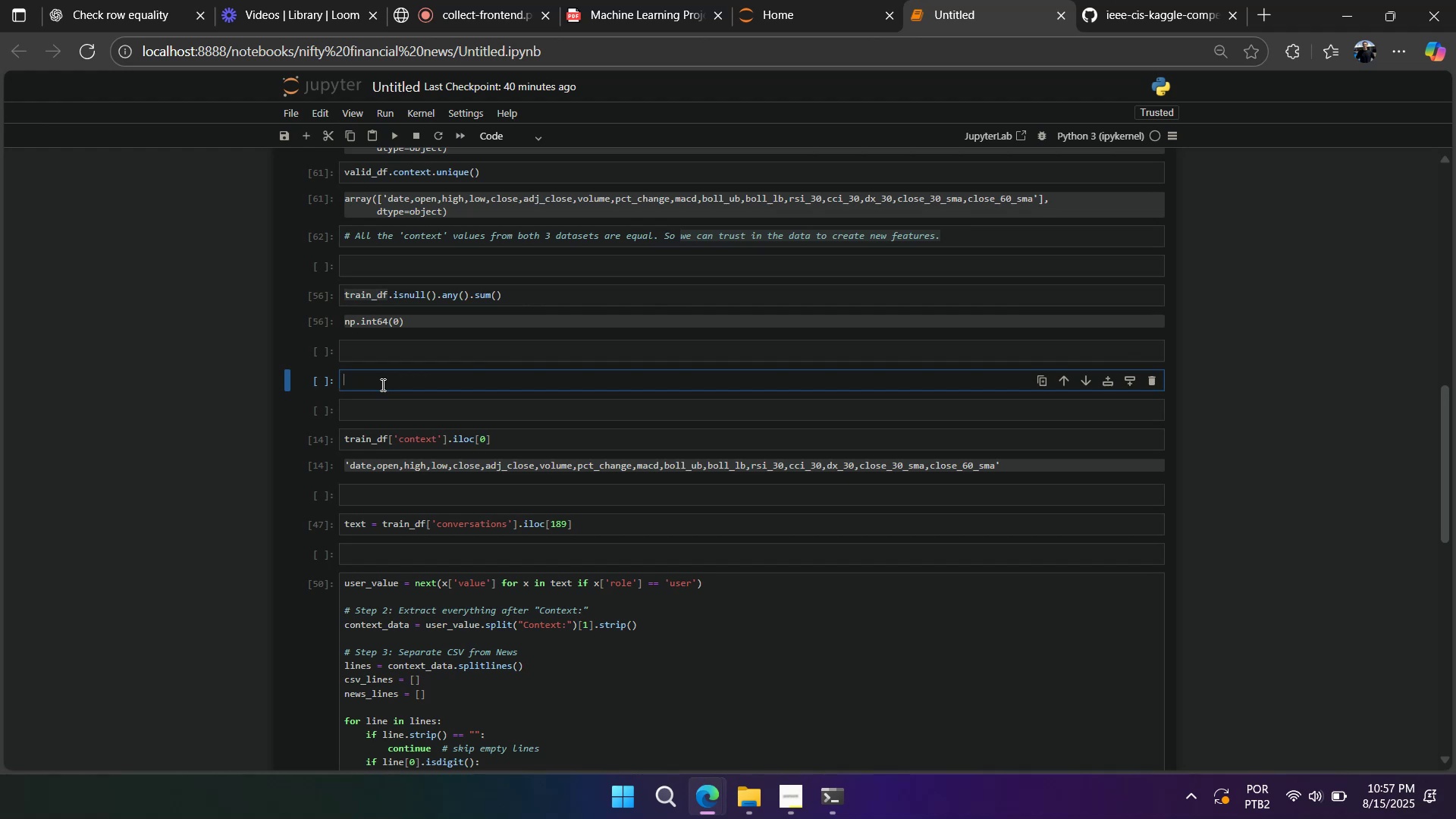 
key(Control+ControlLeft)
 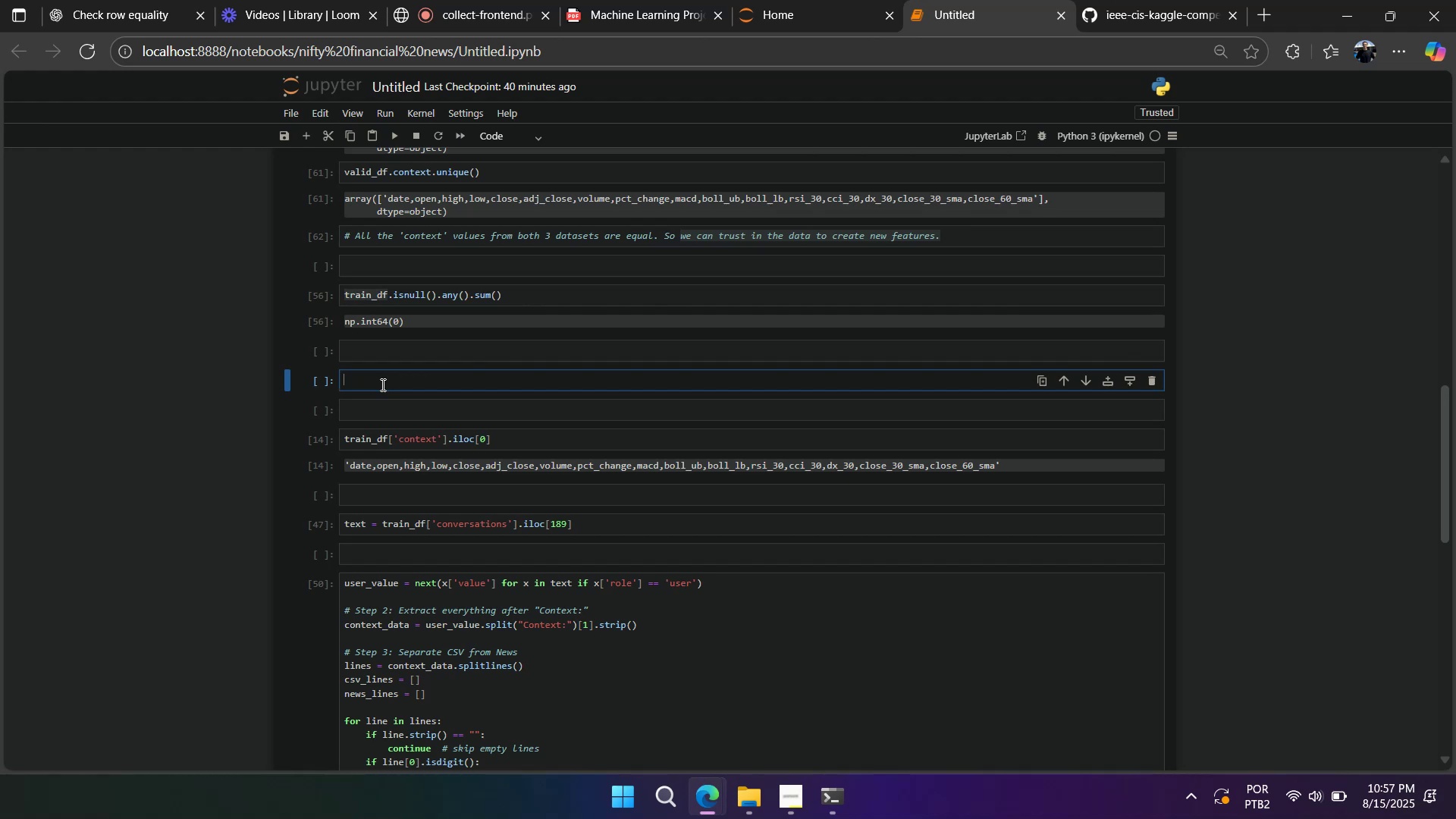 
key(Control+V)
 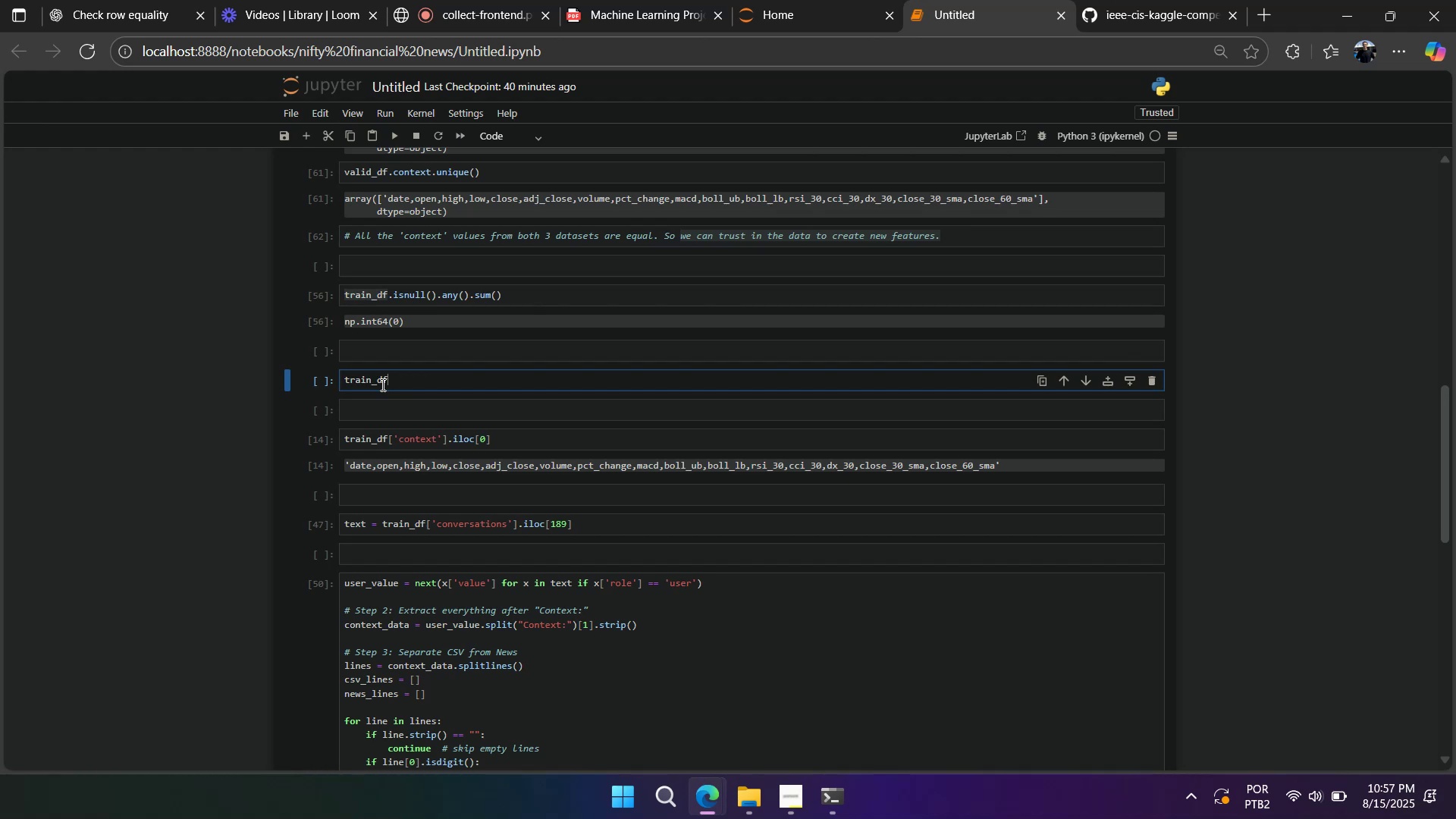 
type(.descrb)
key(Backspace)
type(ibre)
key(Backspace)
key(Backspace)
type(e())
 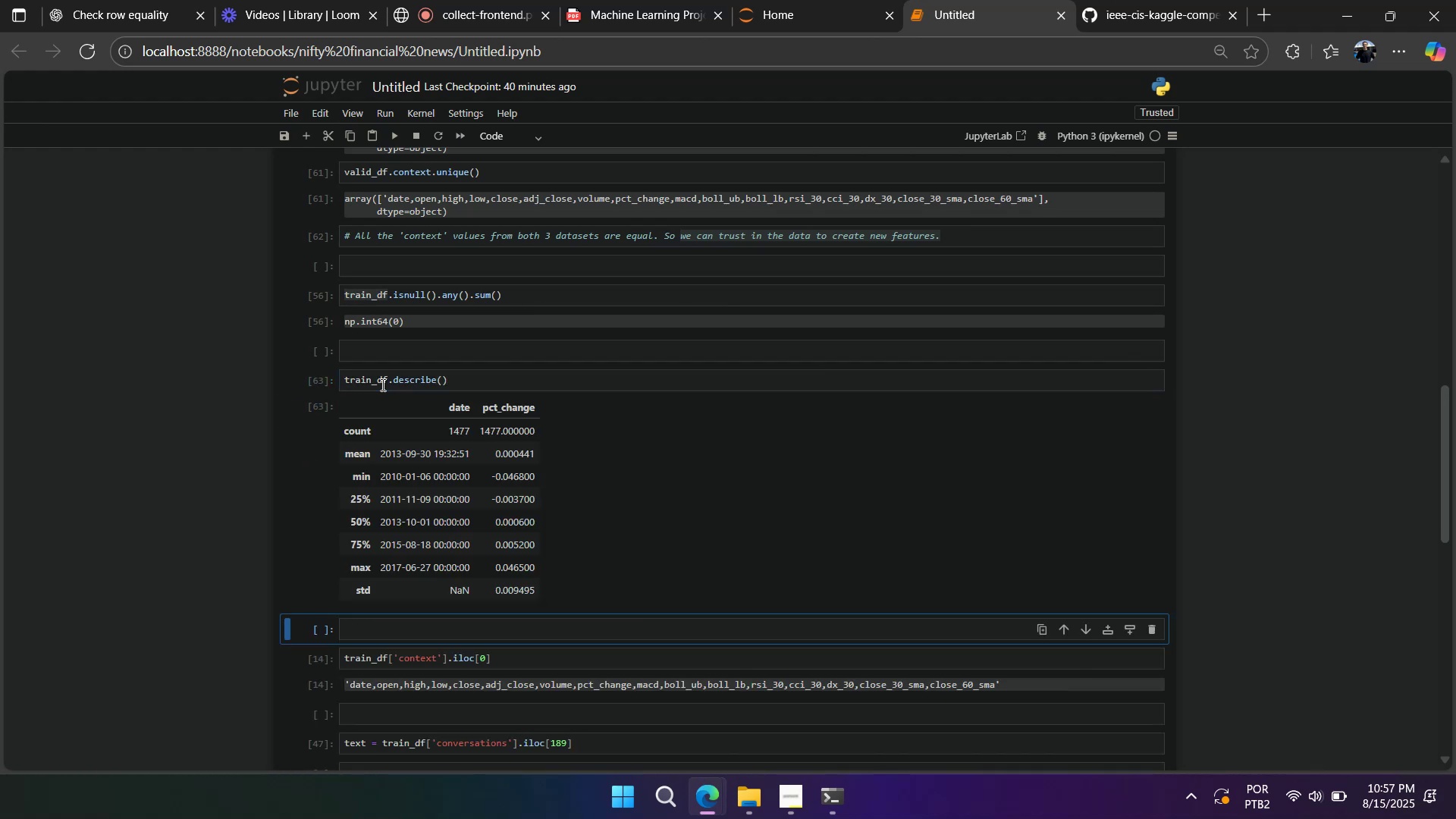 
key(Shift+Enter)
 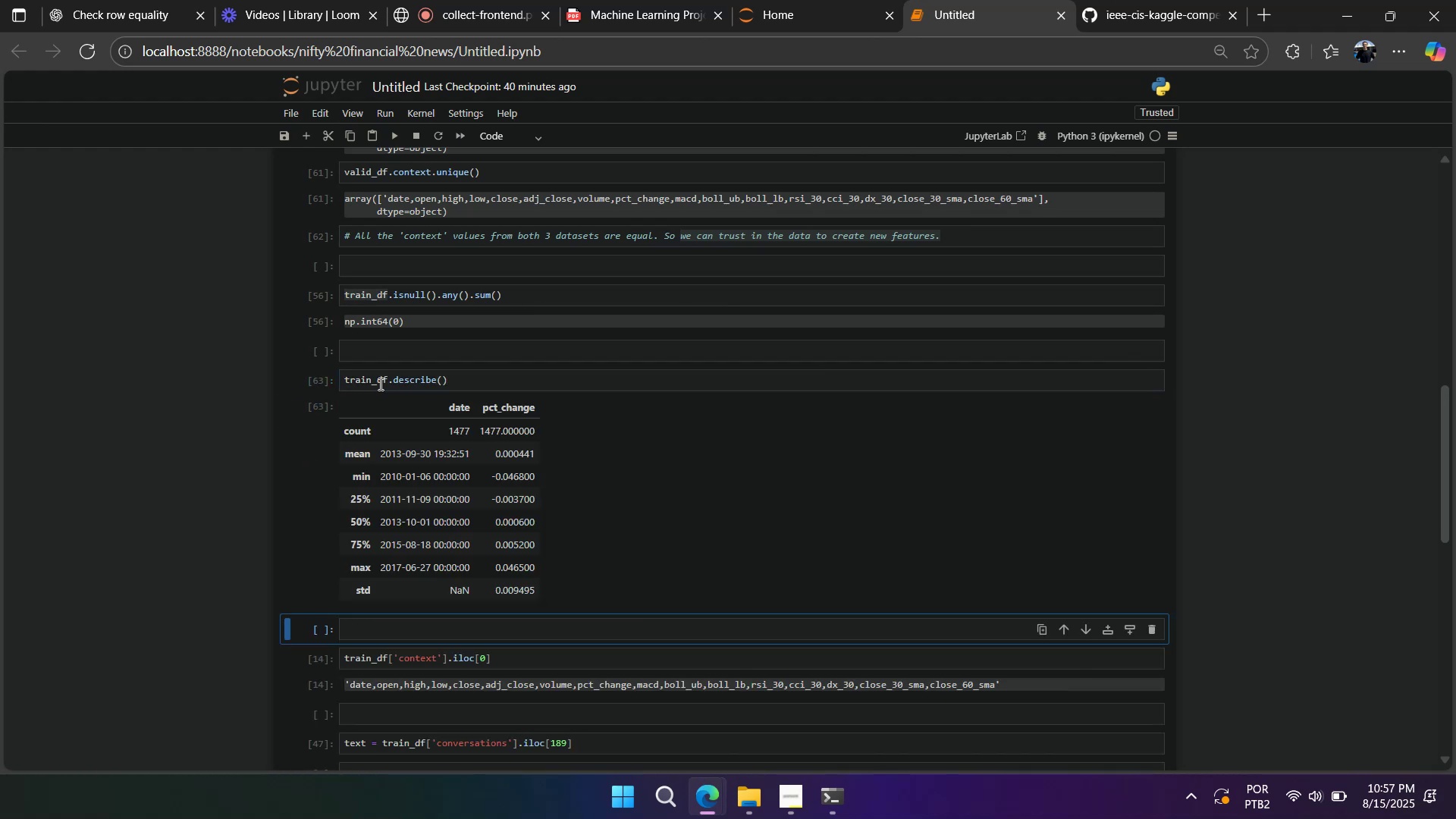 
left_click([295, 368])
 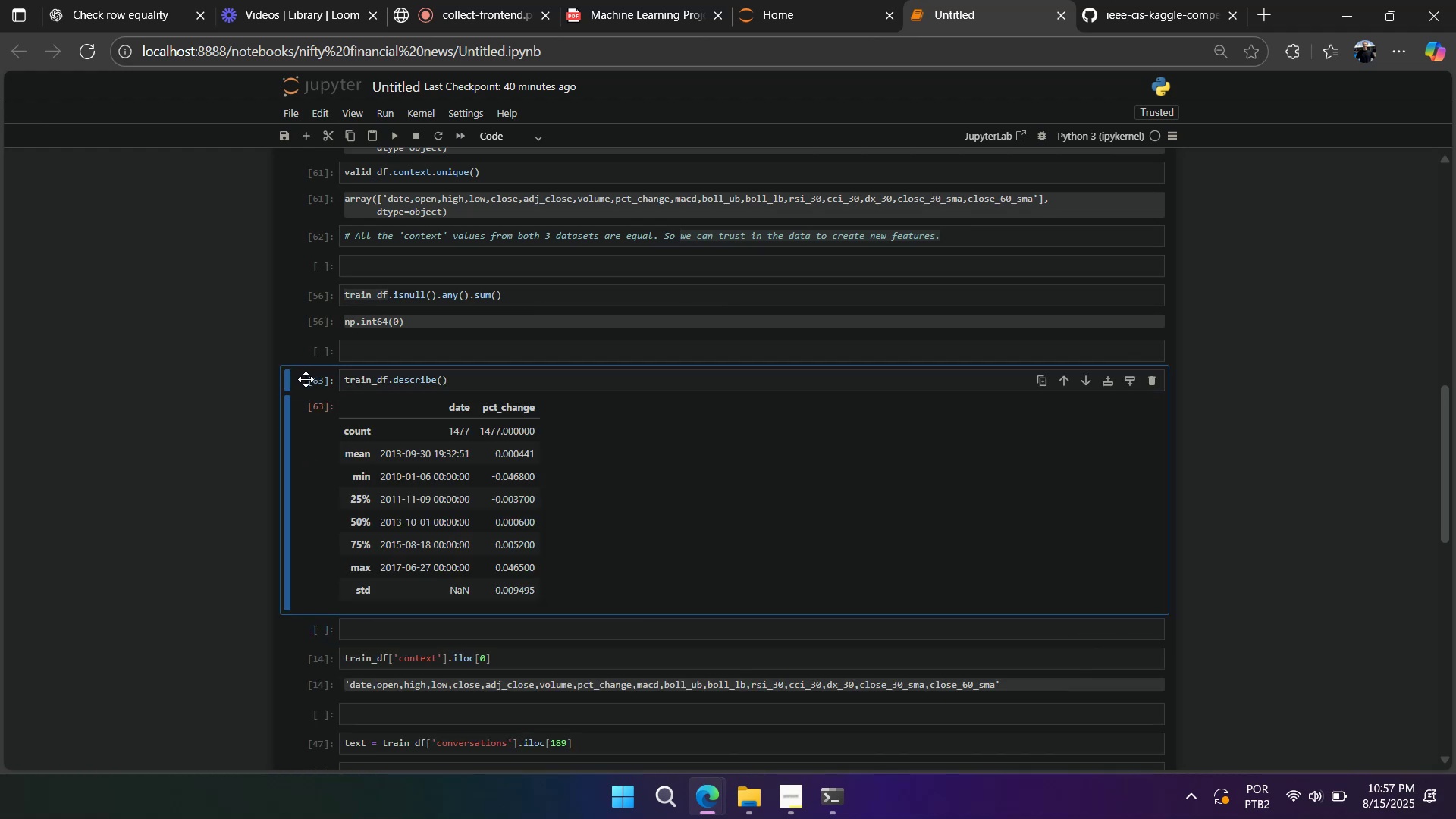 
type(dd)
 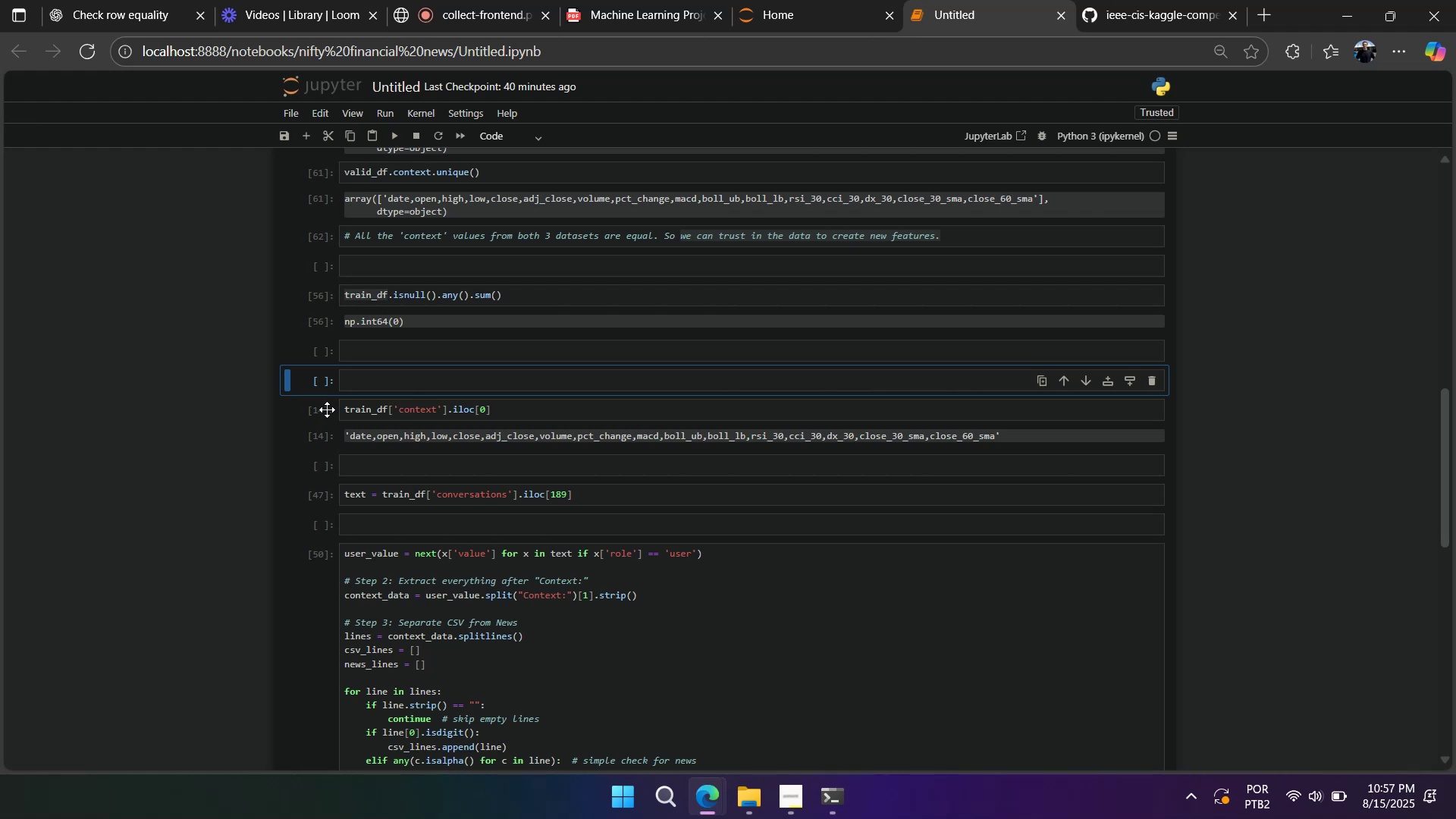 
left_click([1150, 378])
 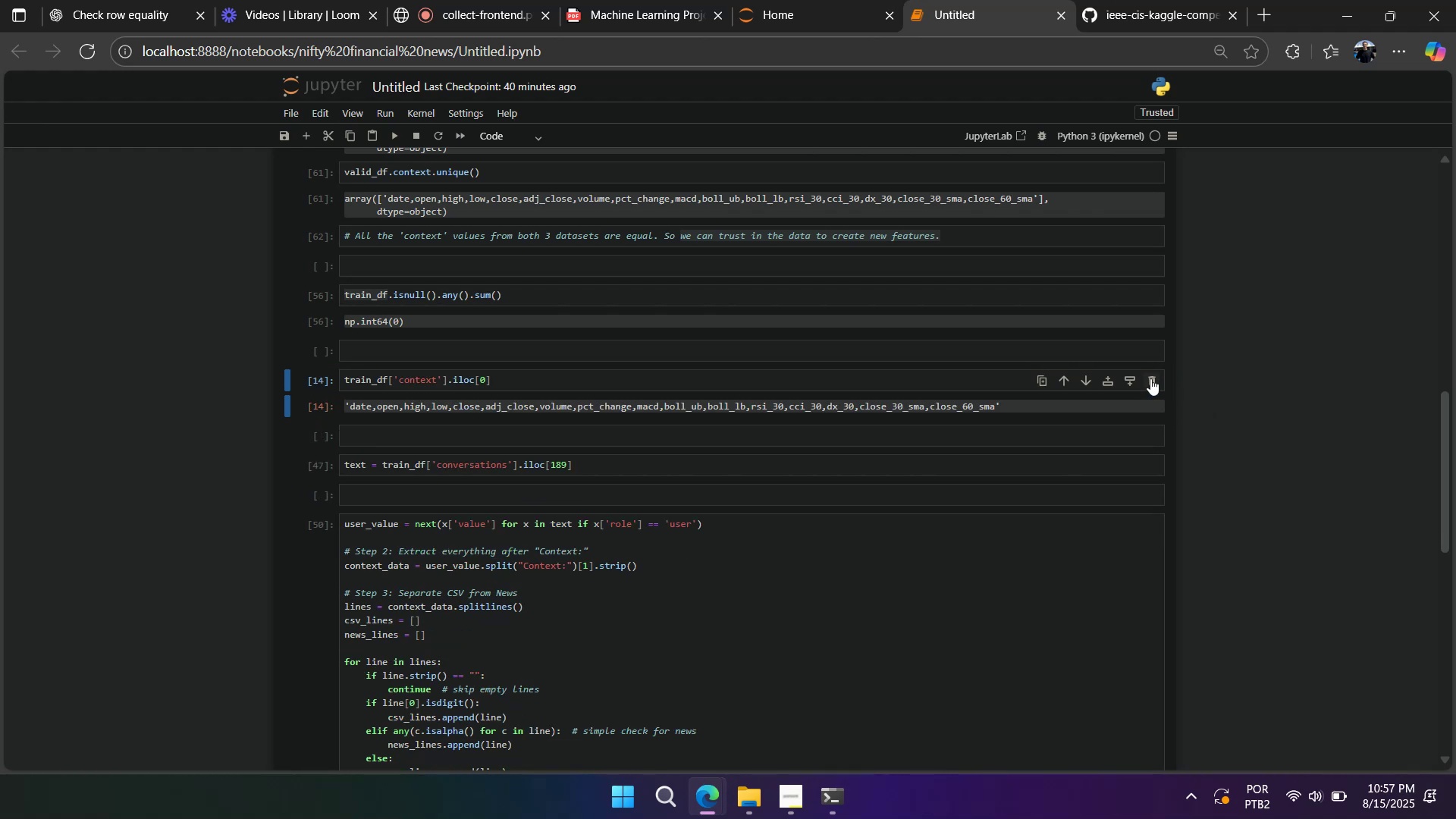 
left_click([1150, 378])
 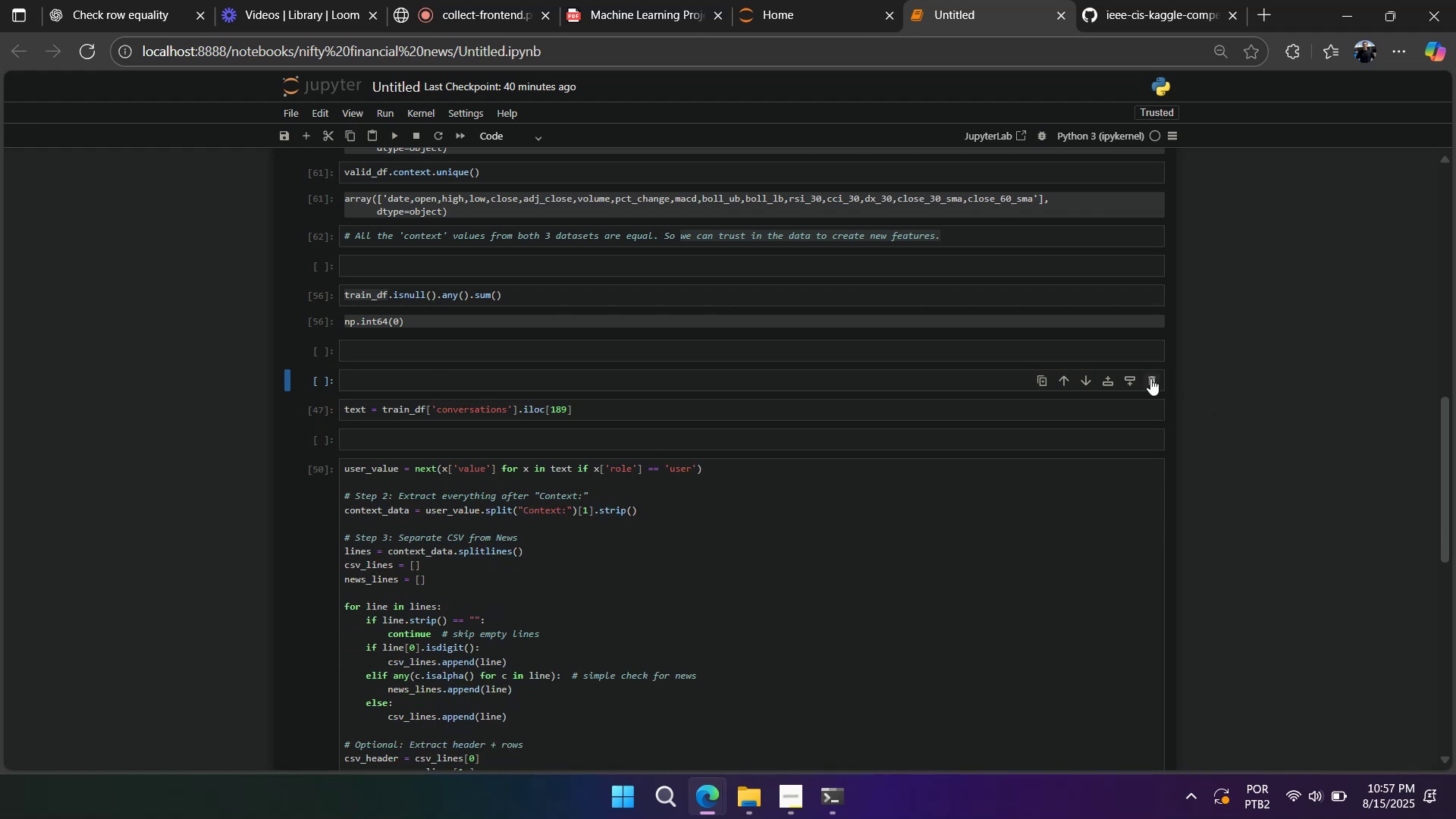 
left_click([1150, 378])
 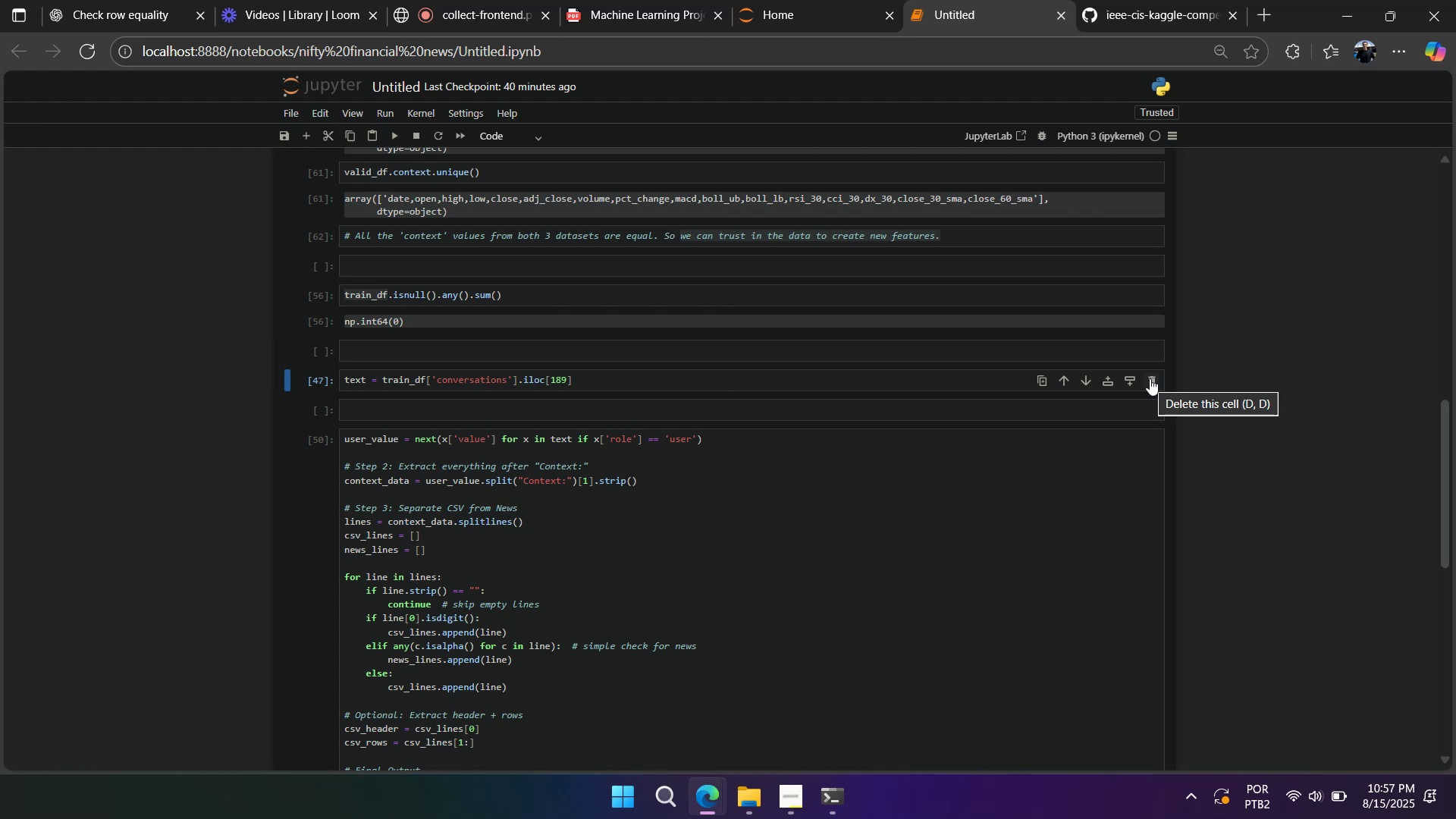 
wait(20.92)
 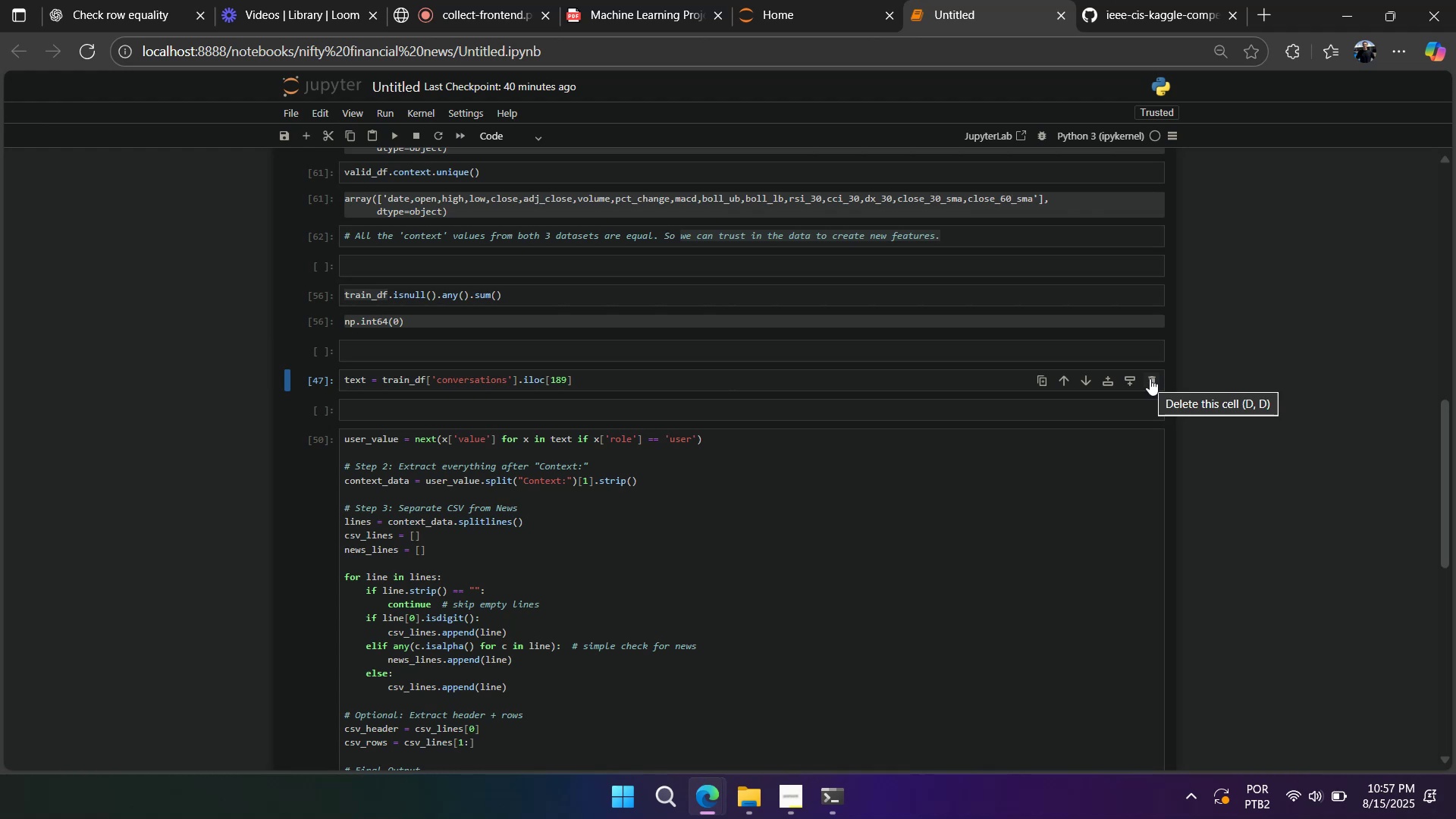 
scroll: coordinate [921, 403], scroll_direction: down, amount: 5.0
 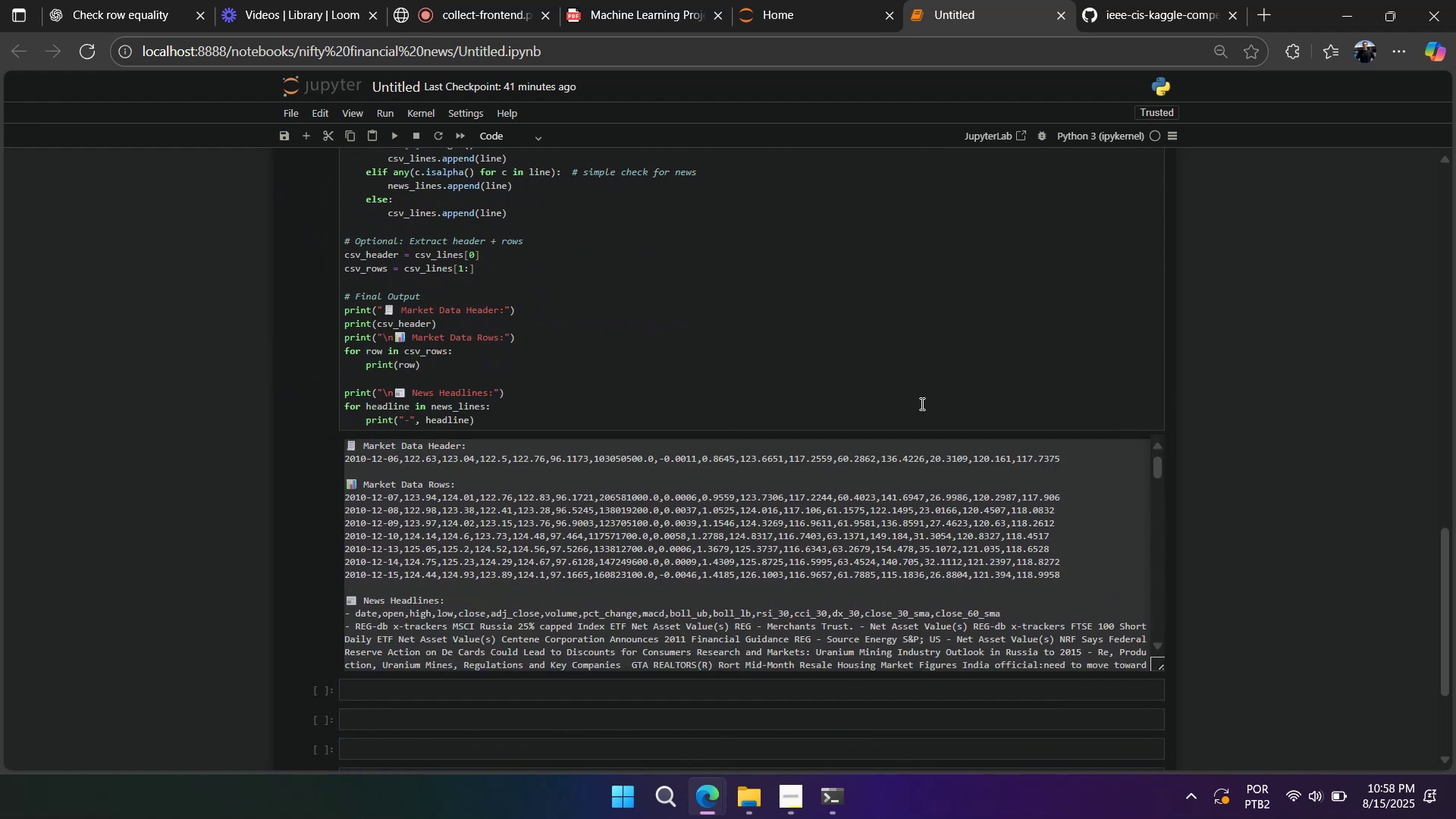 
left_click([921, 402])
 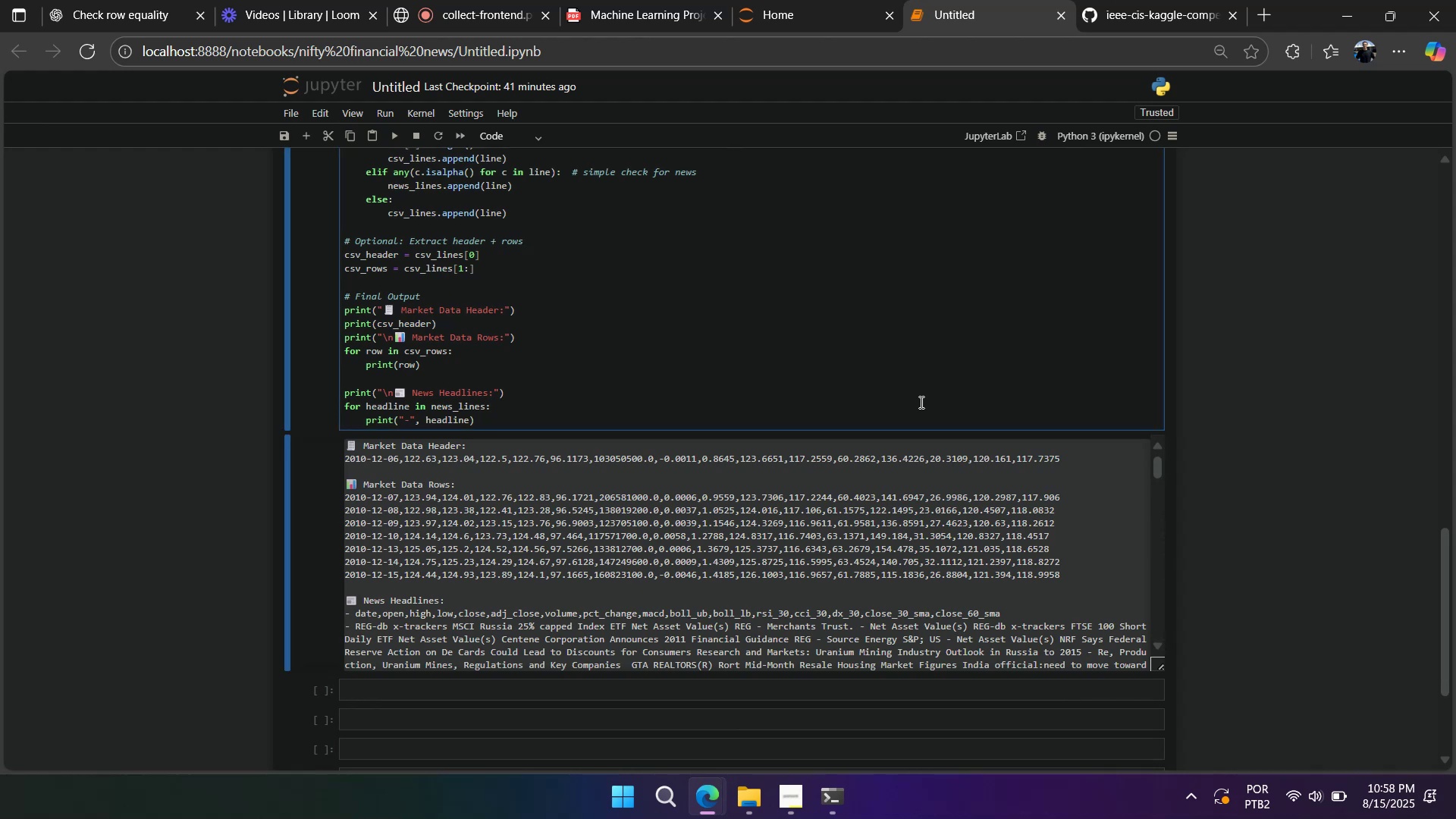 
key(Shift+Enter)
 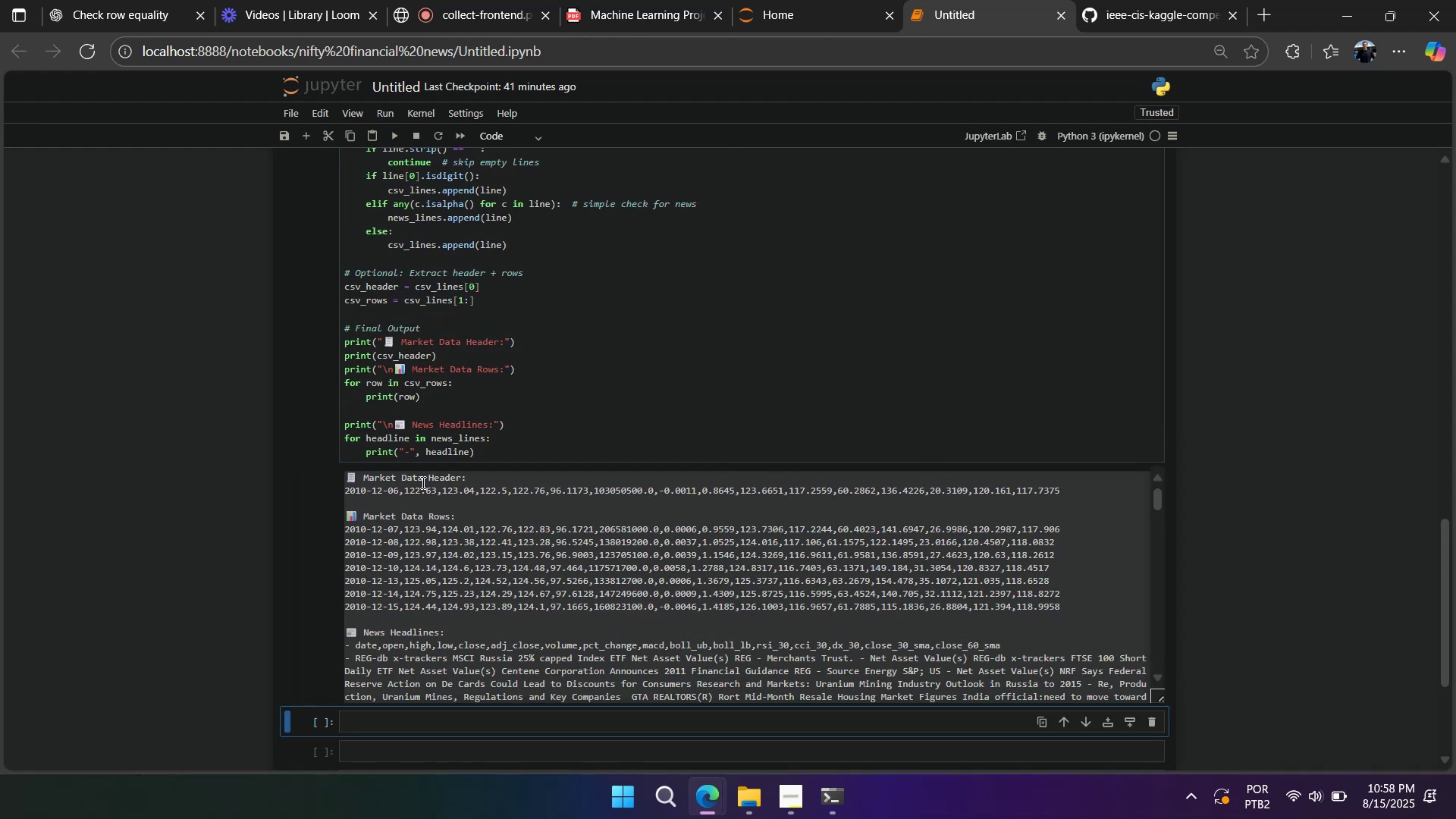 
triple_click([420, 485])
 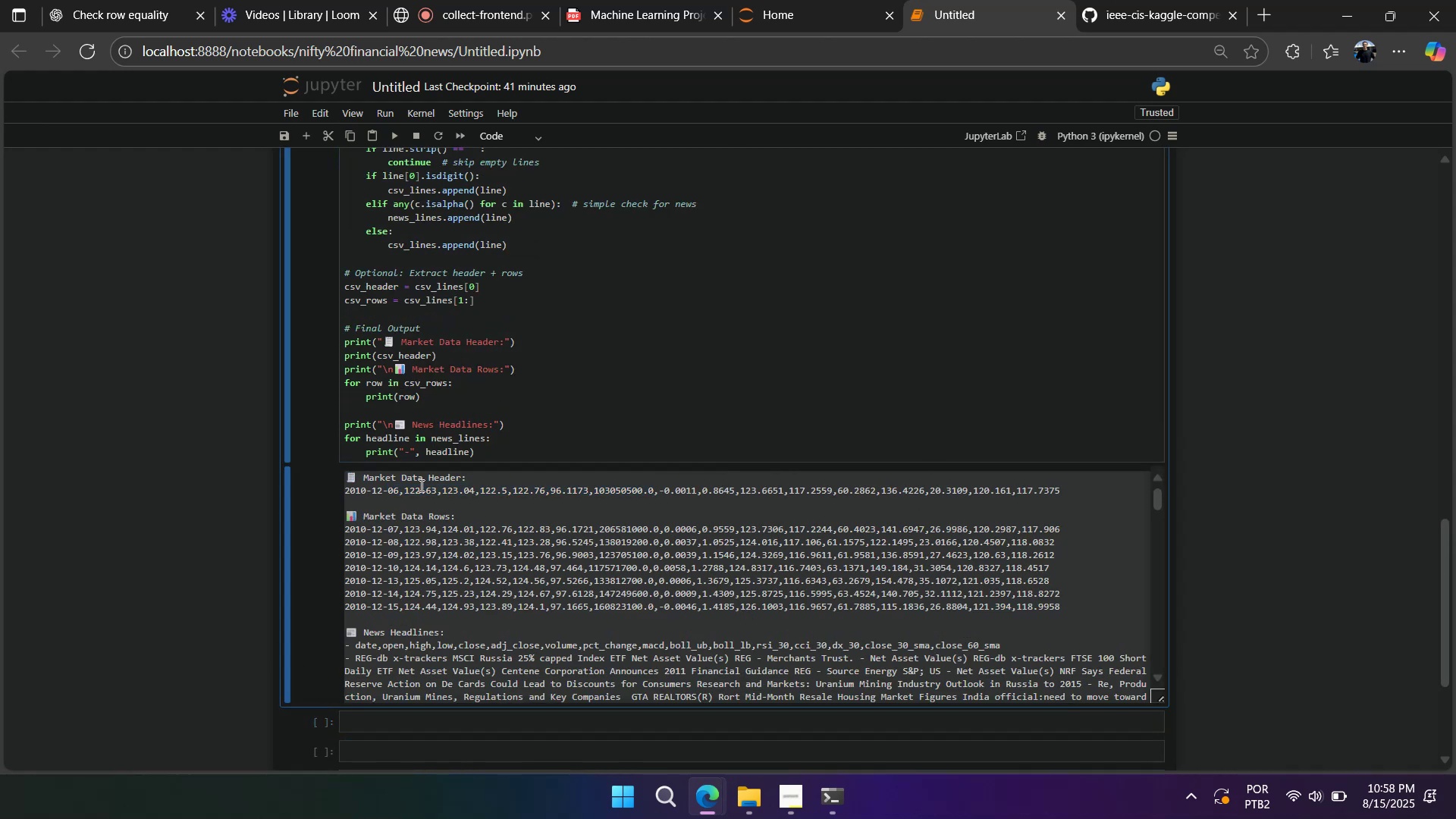 
triple_click([420, 485])
 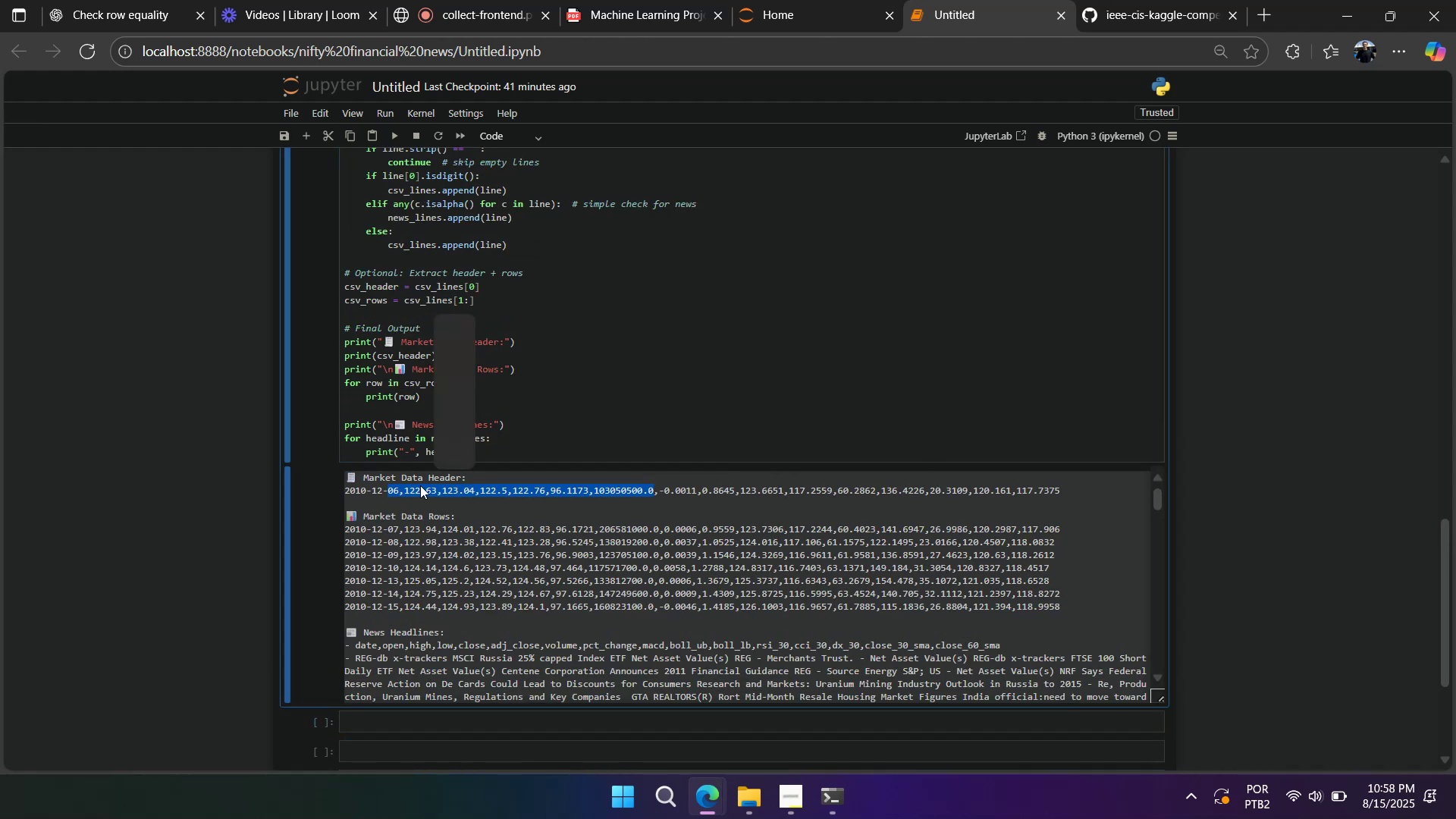 
triple_click([420, 485])
 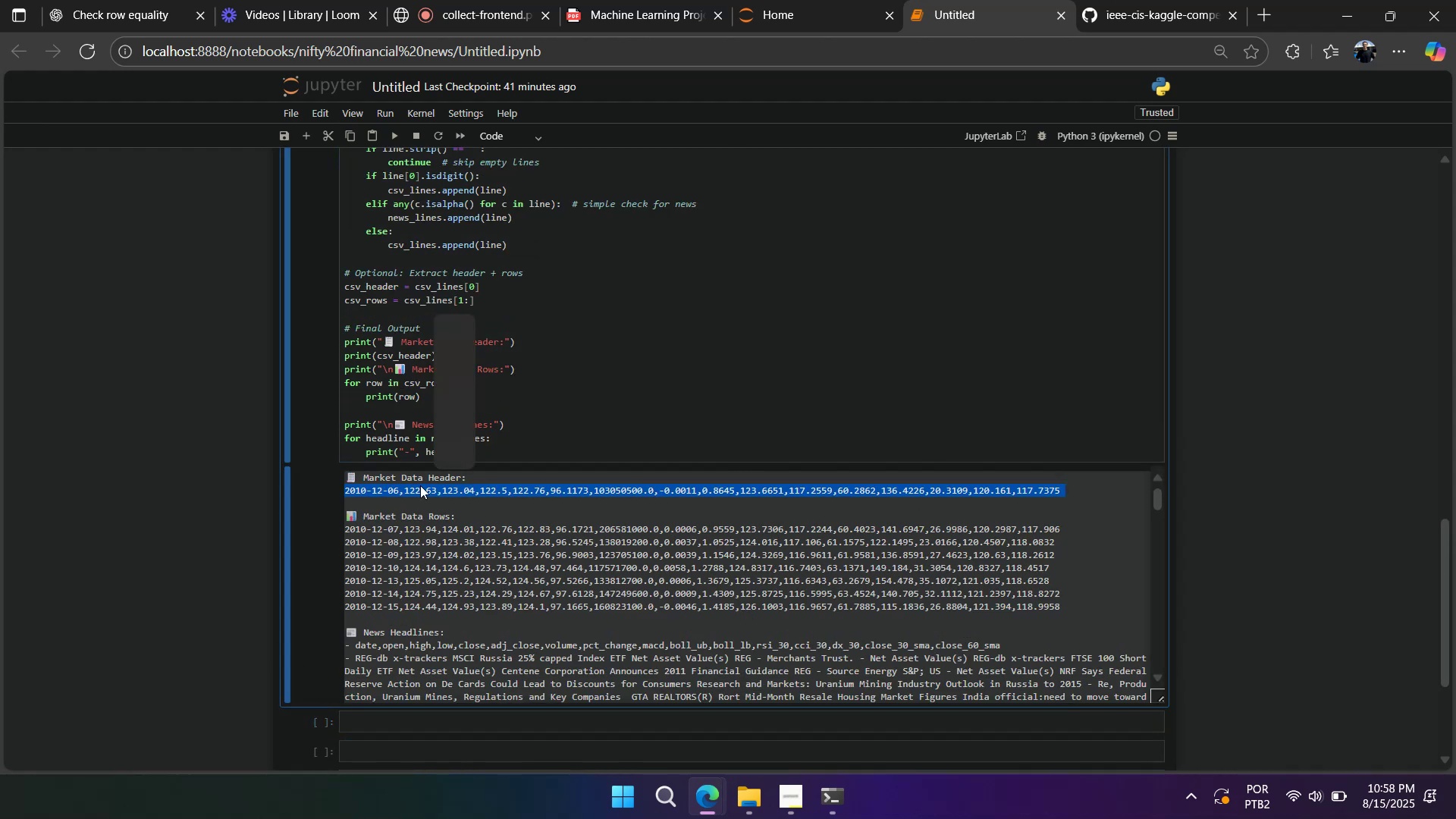 
triple_click([420, 485])
 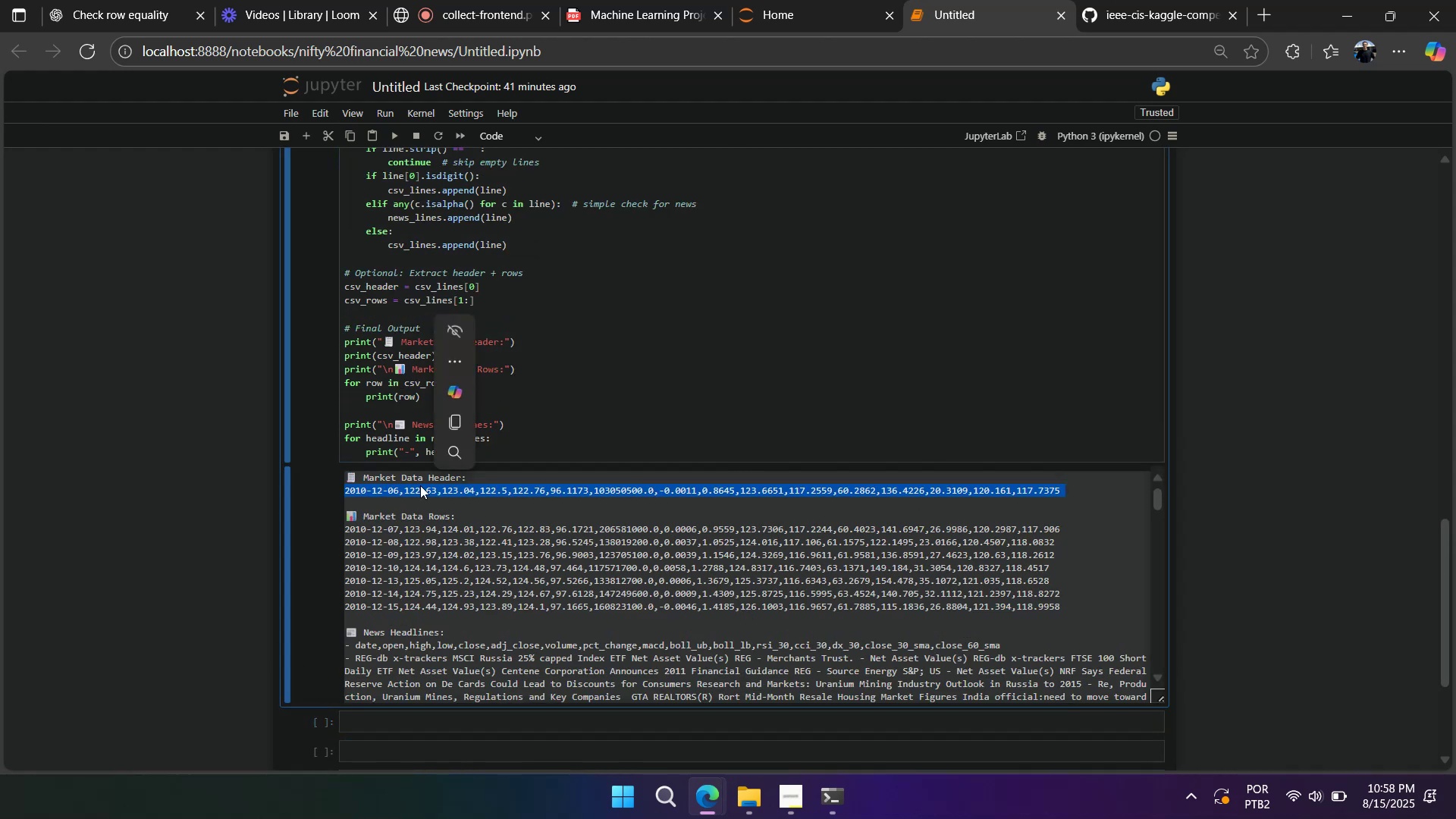 
key(Control+C)
 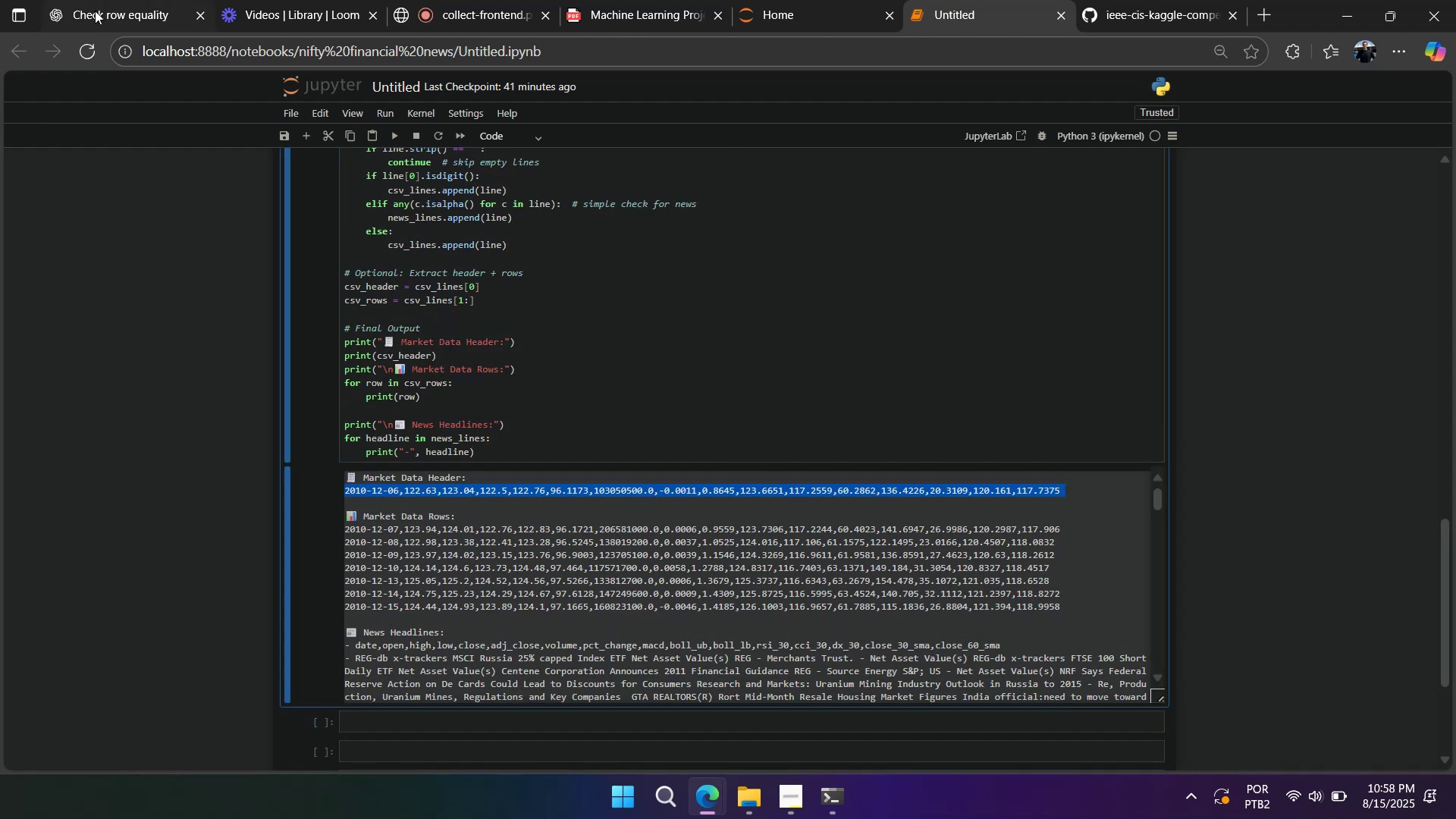 
left_click([95, 11])
 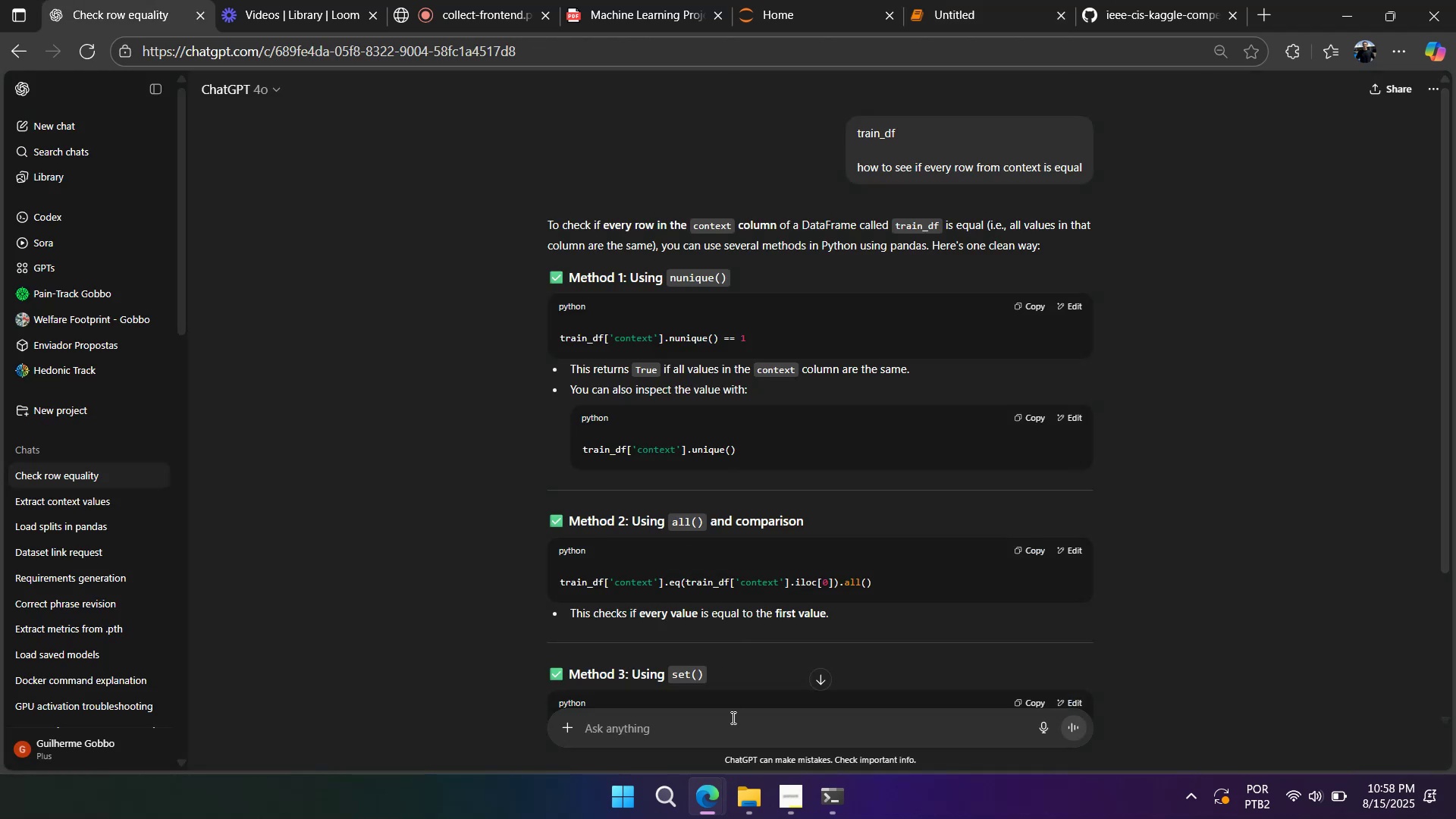 
left_click([732, 726])
 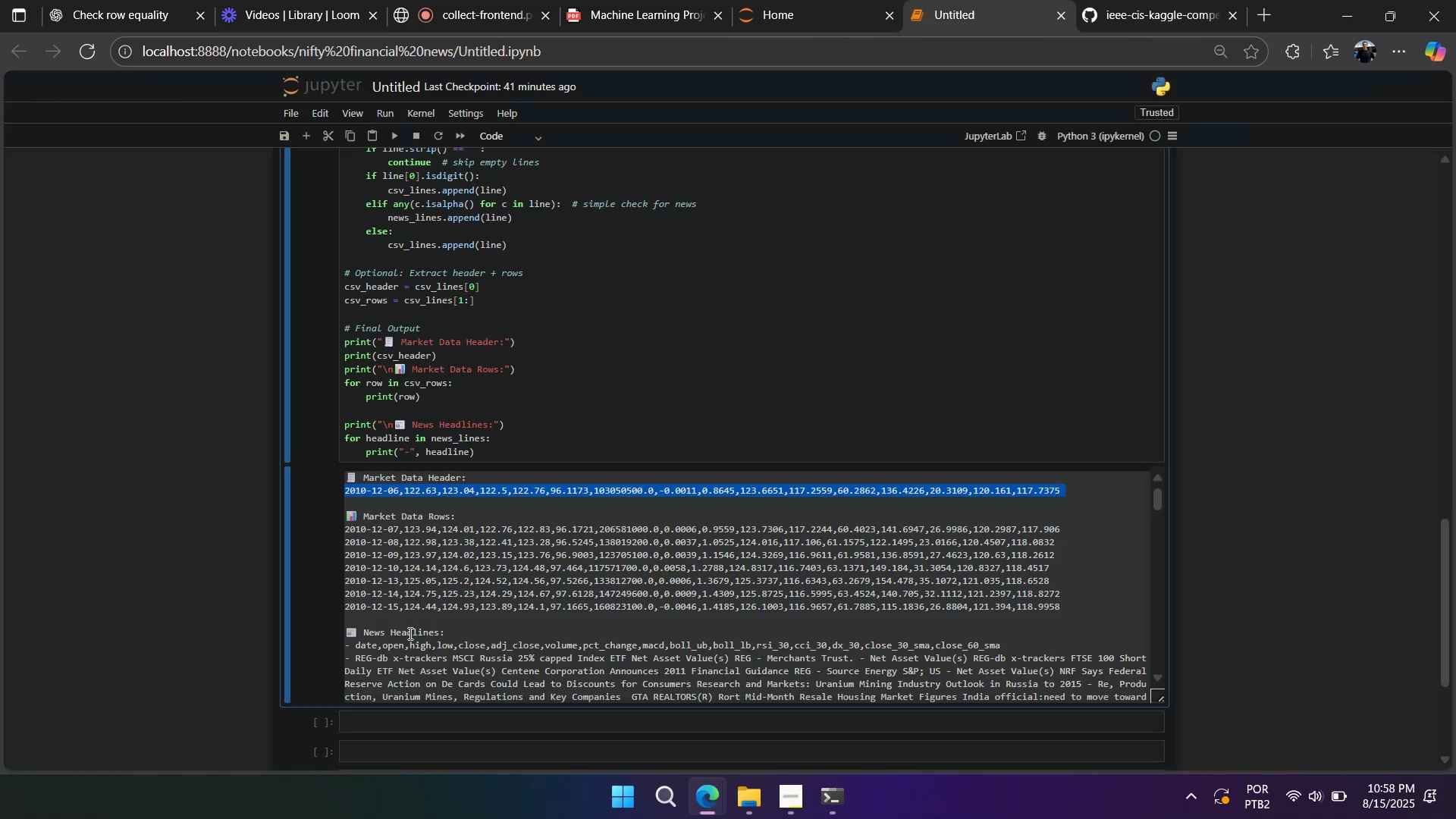 
left_click_drag(start_coordinate=[351, 648], to_coordinate=[1052, 648])
 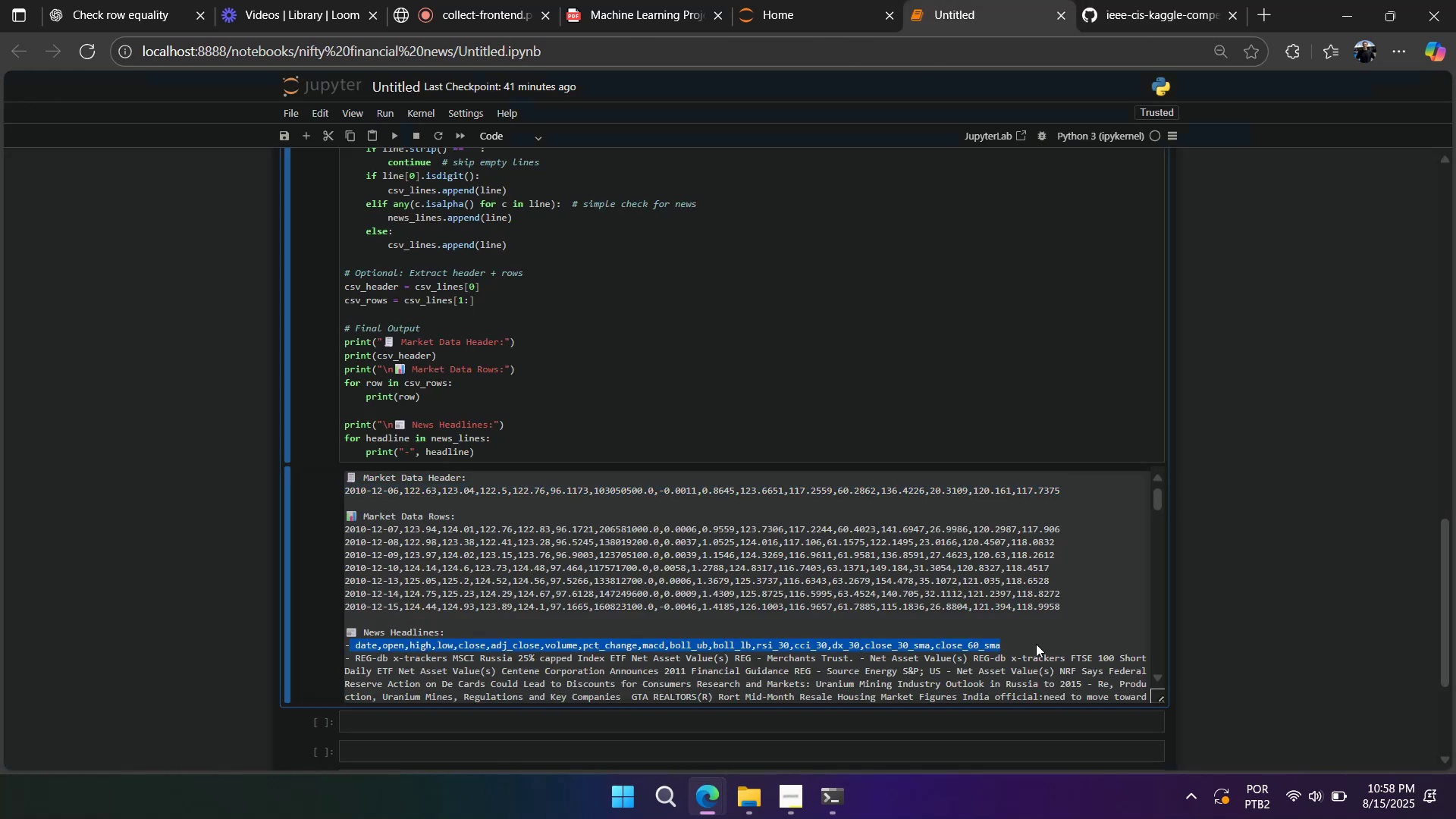 
key(Control+ControlLeft)
 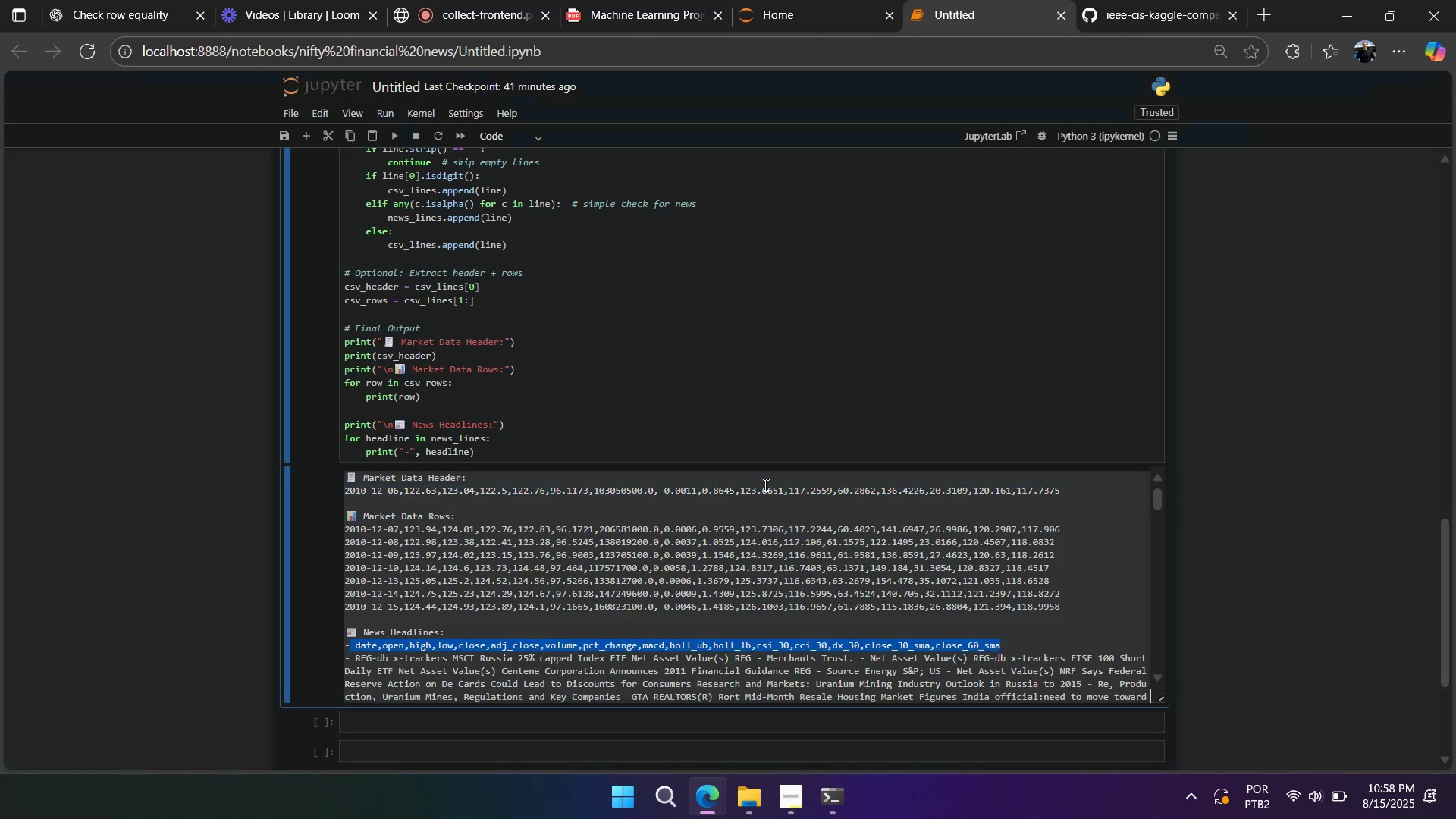 
key(Control+C)
 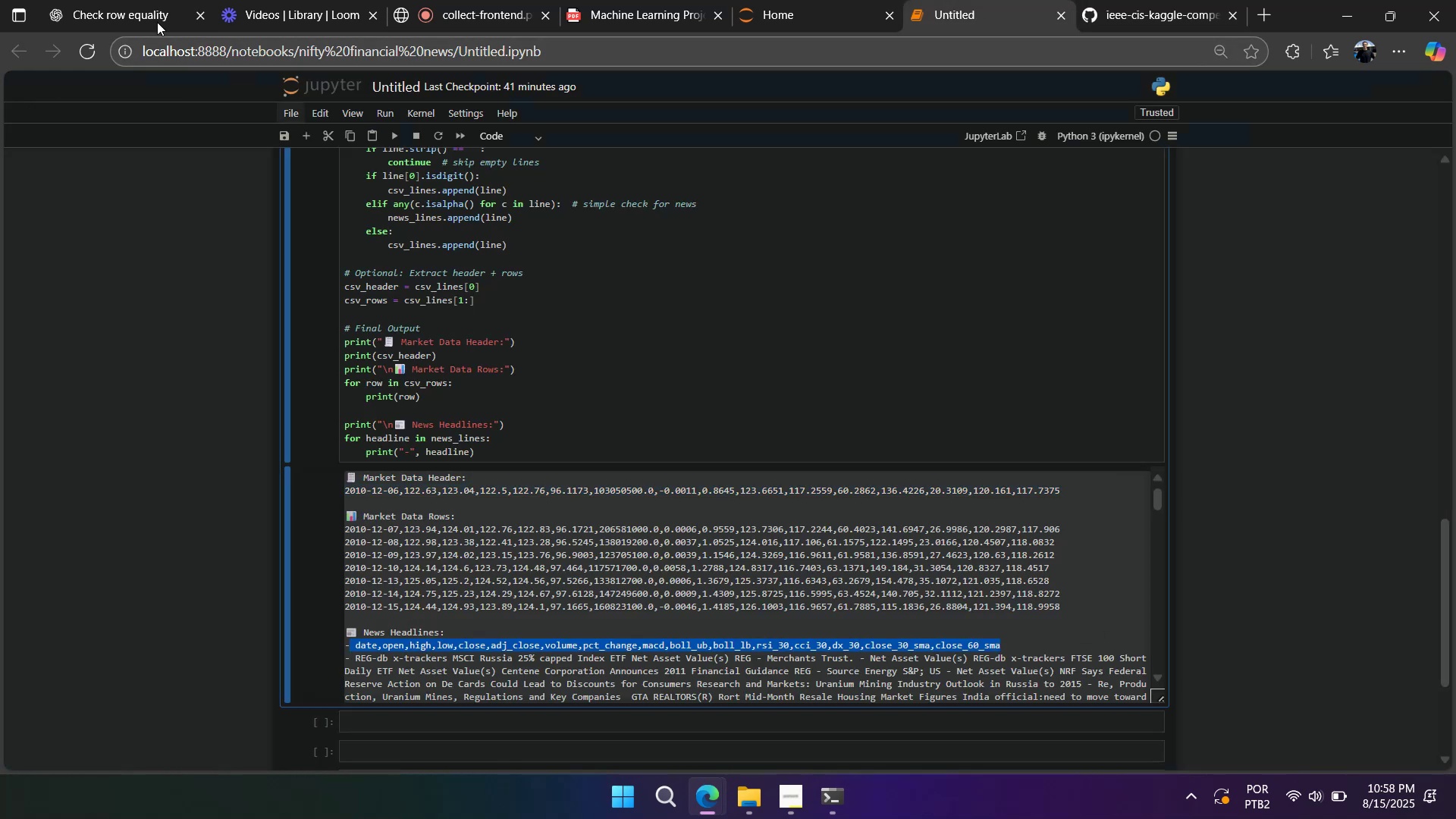 
left_click([150, 15])
 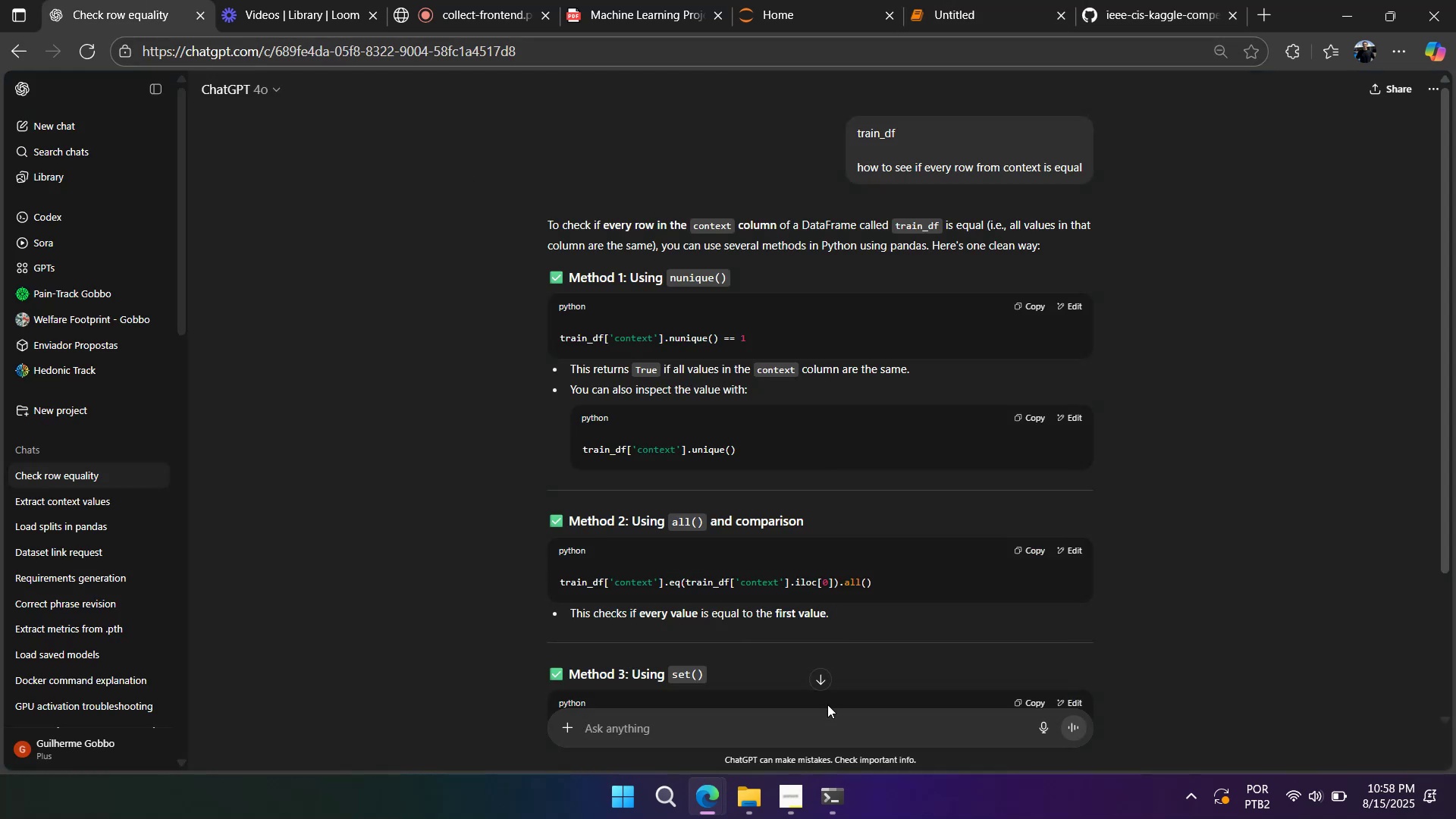 
left_click([836, 723])
 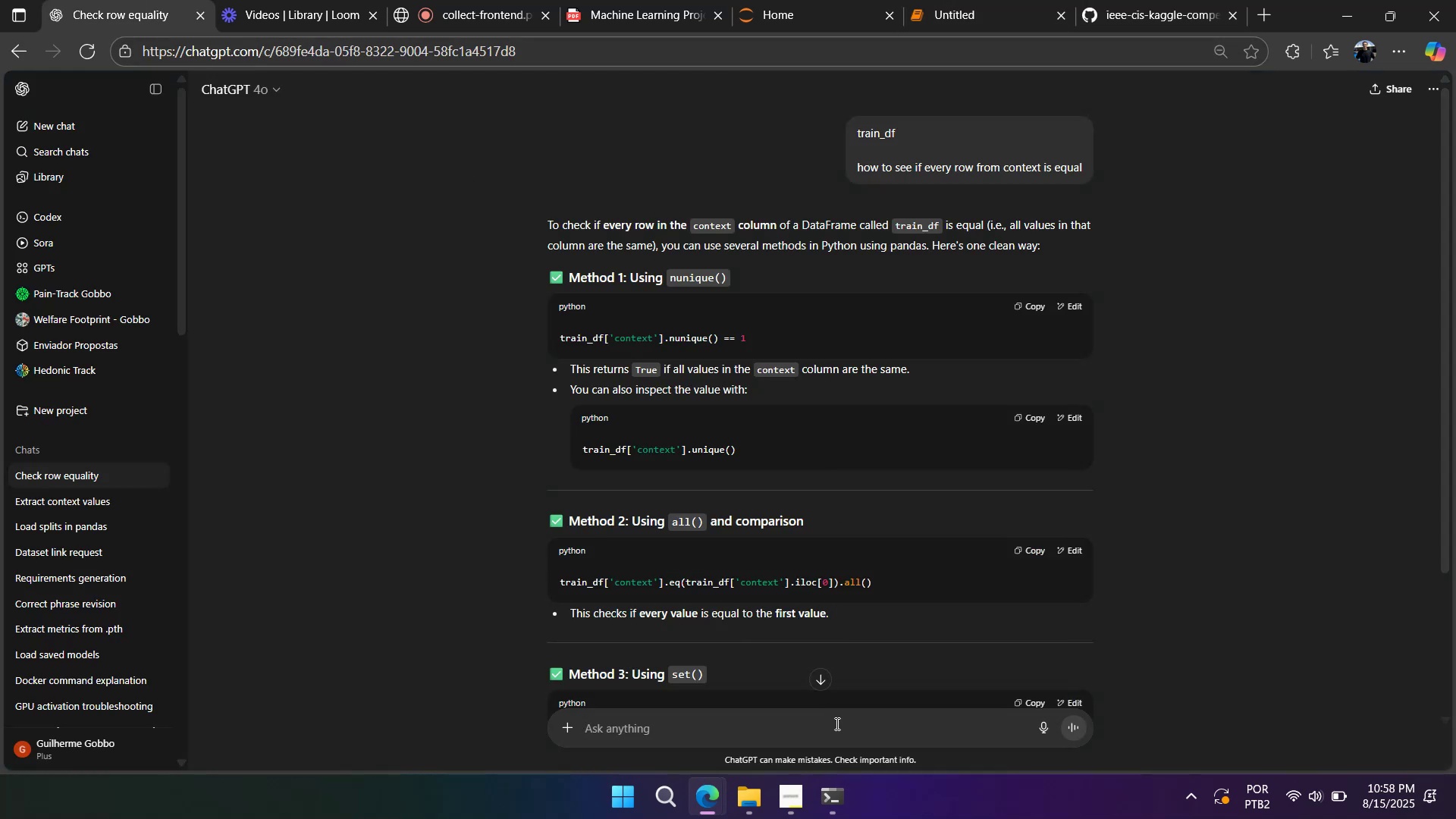 
hold_key(key=ControlLeft, duration=0.42)
 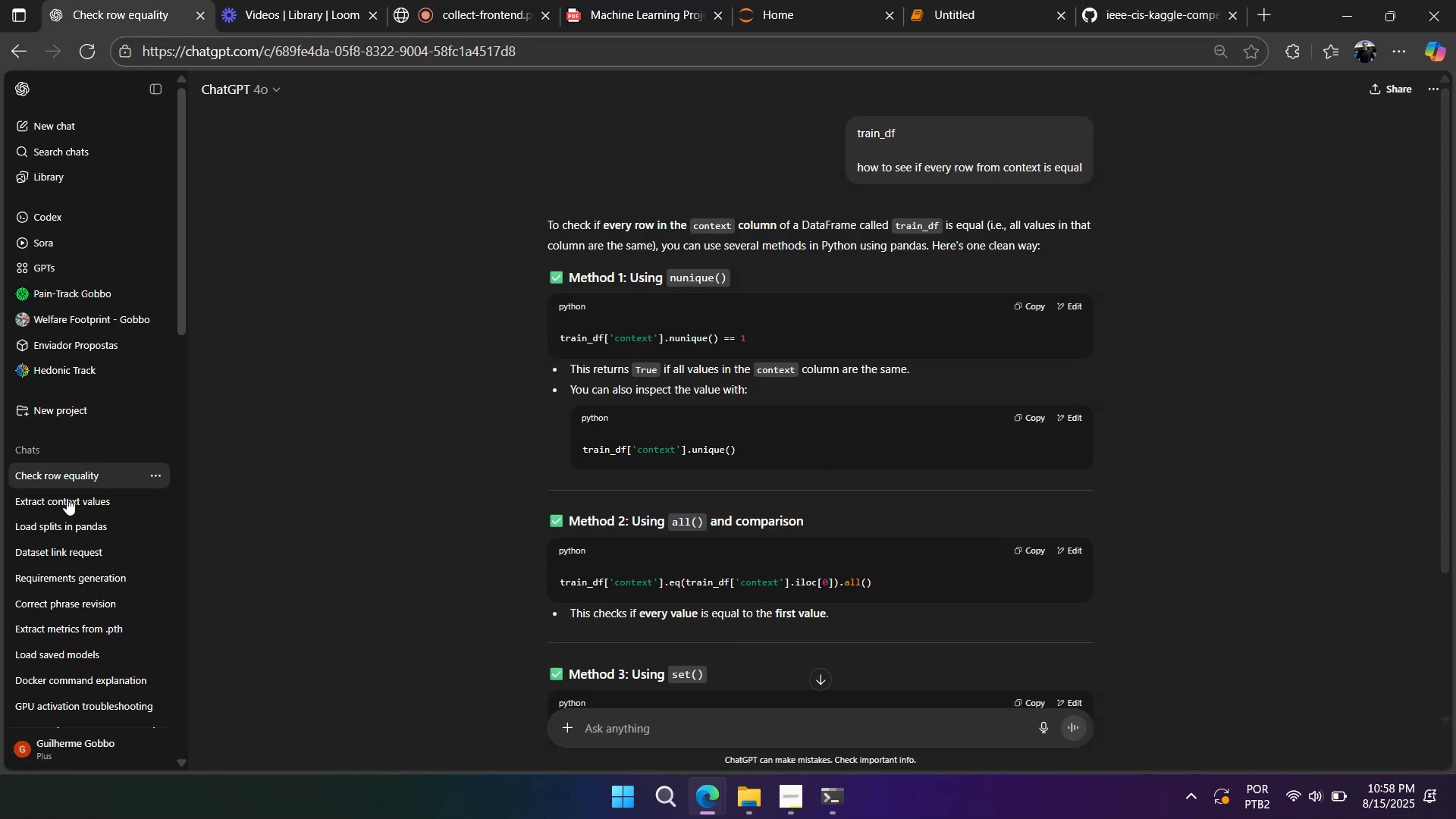 
left_click([66, 504])
 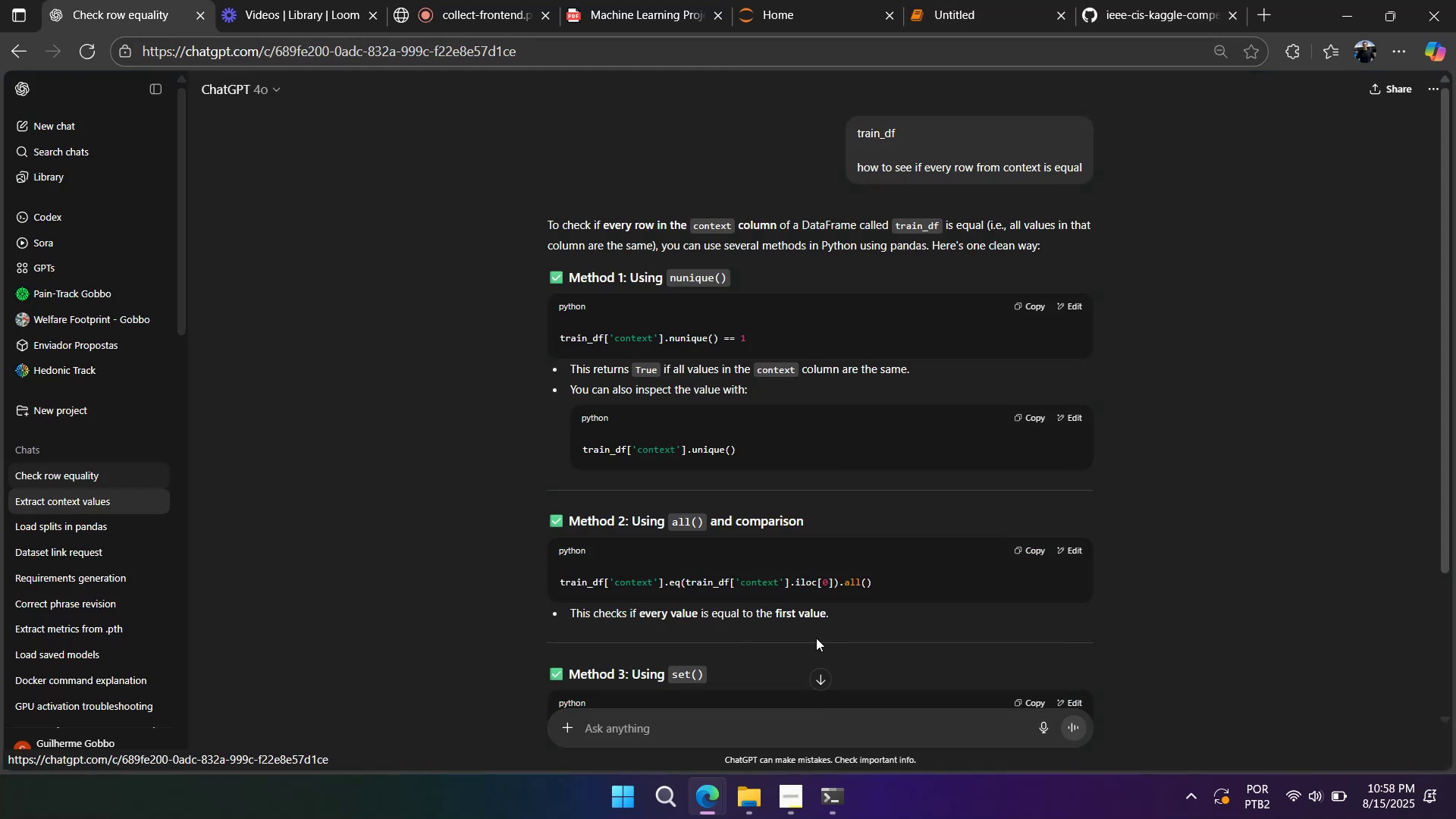 
key(Control+ControlLeft)
 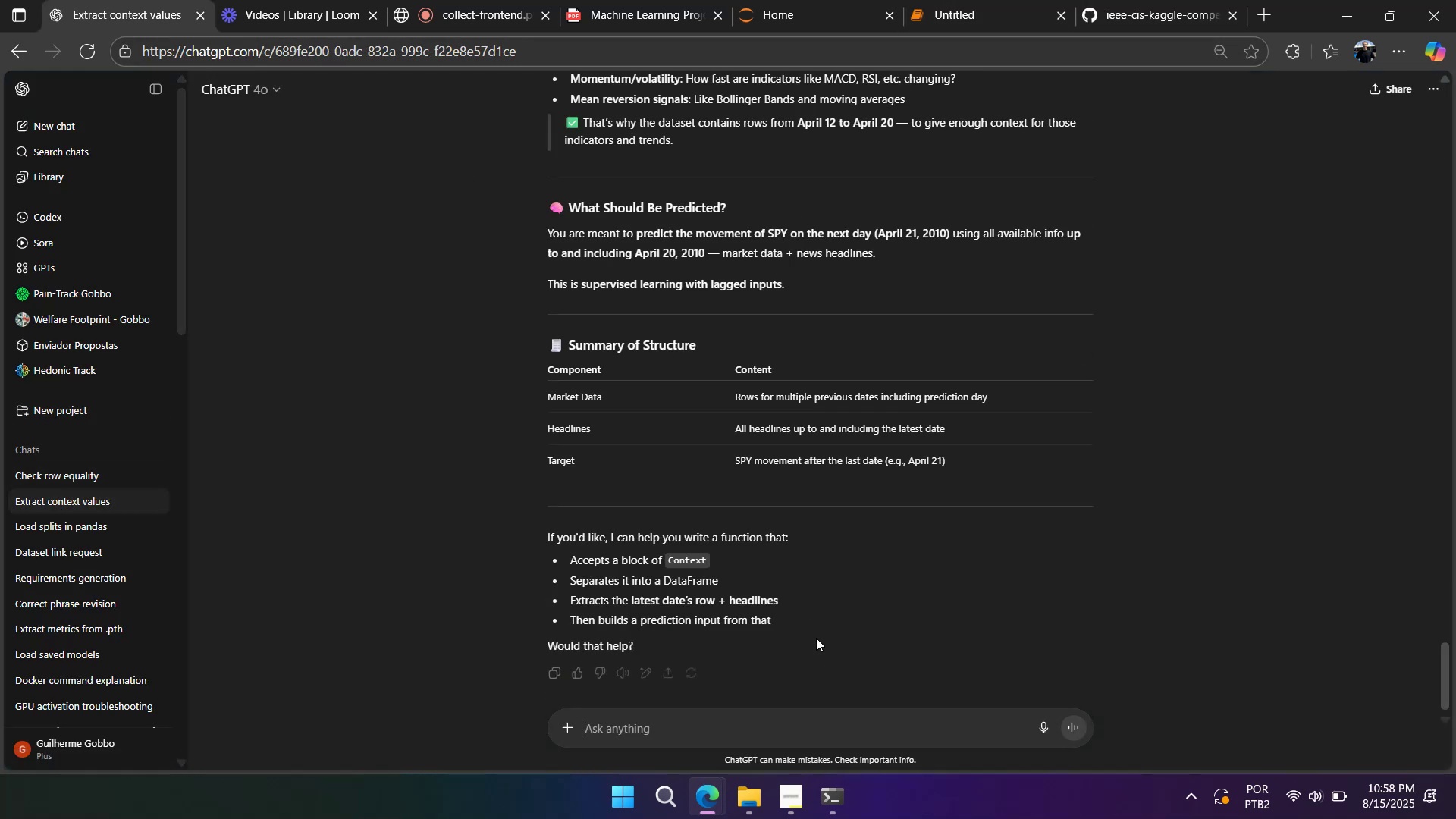 
key(Control+V)
 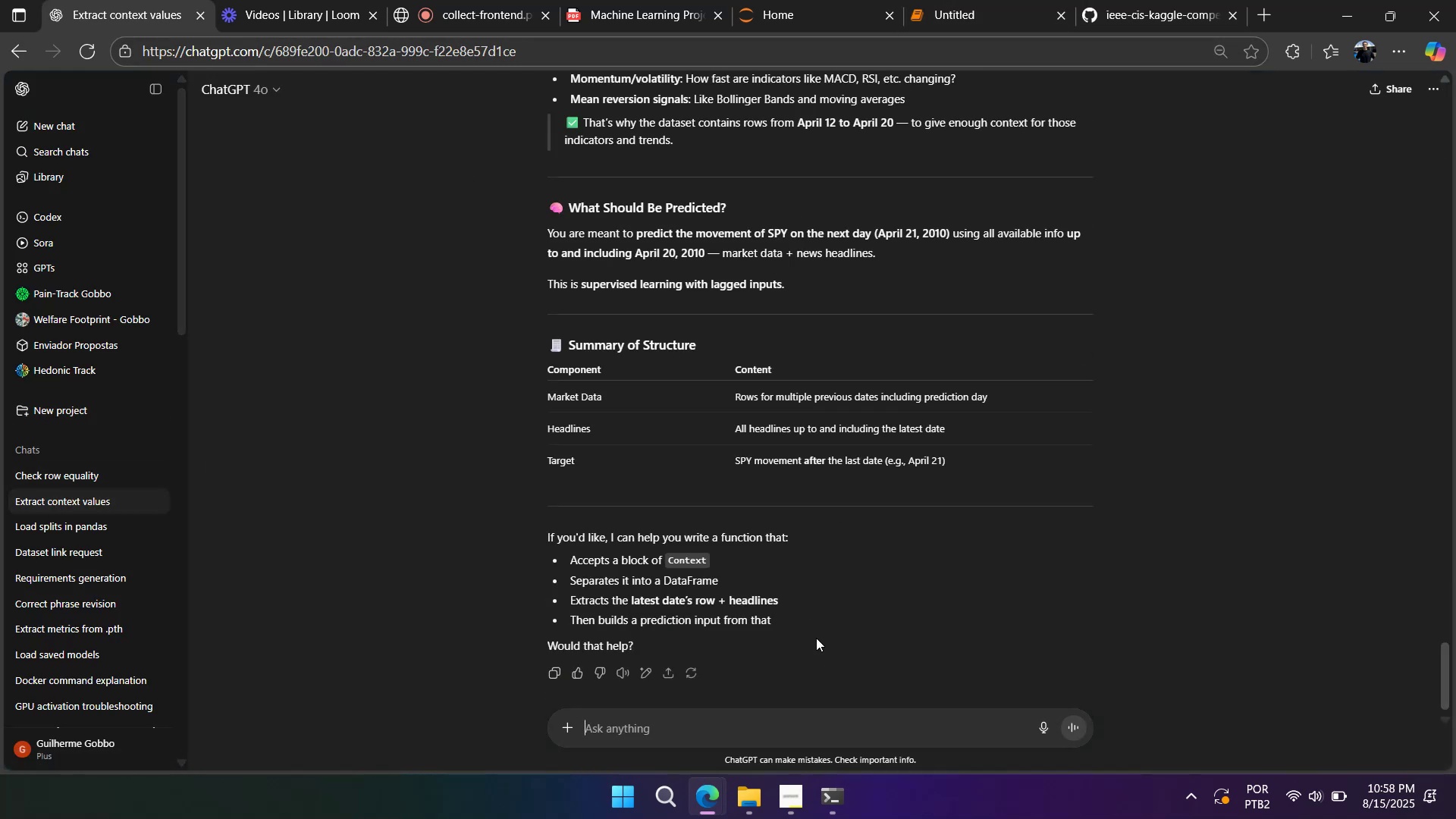 
key(Shift+Enter)
 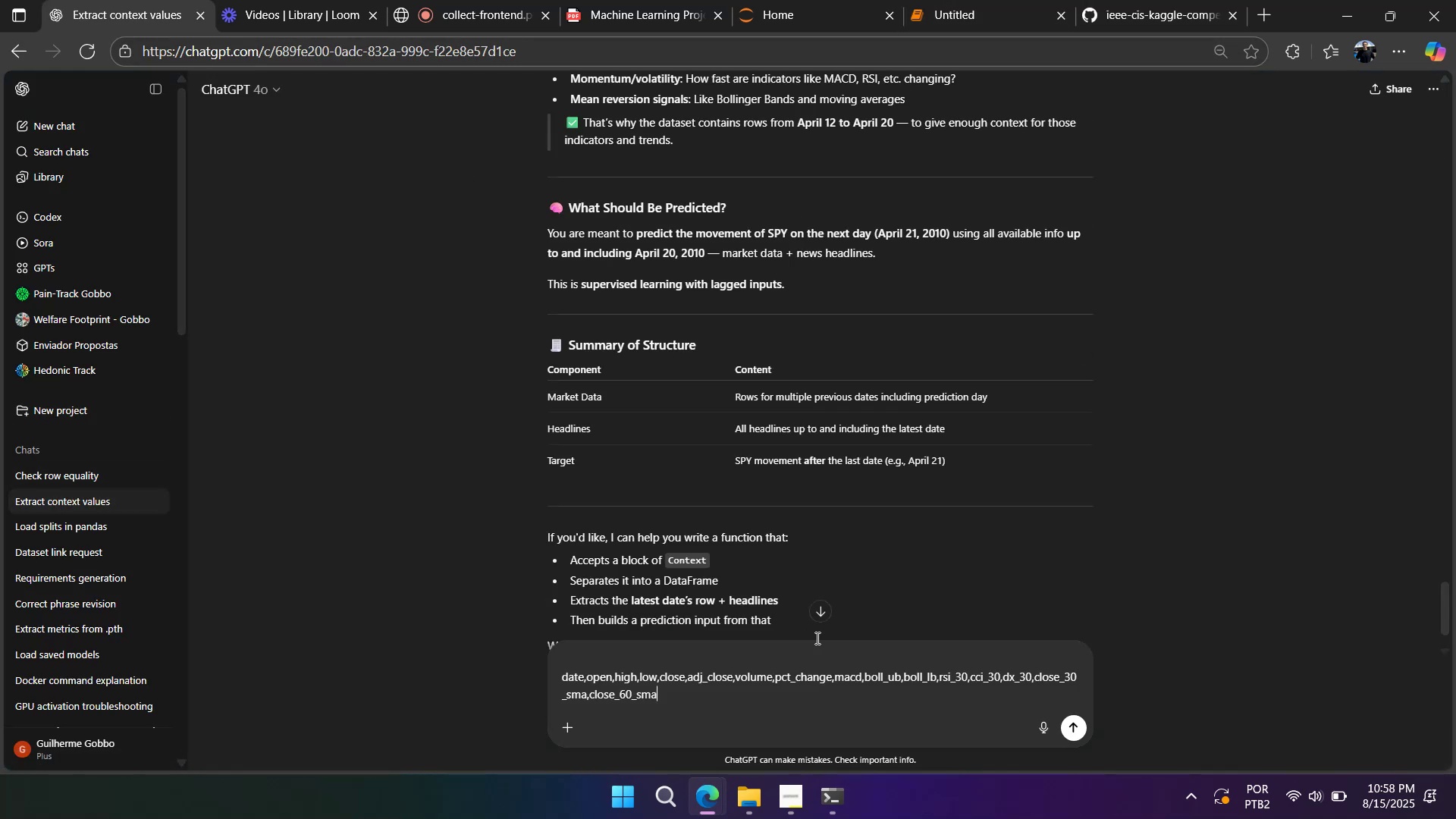 
key(Shift+Enter)
 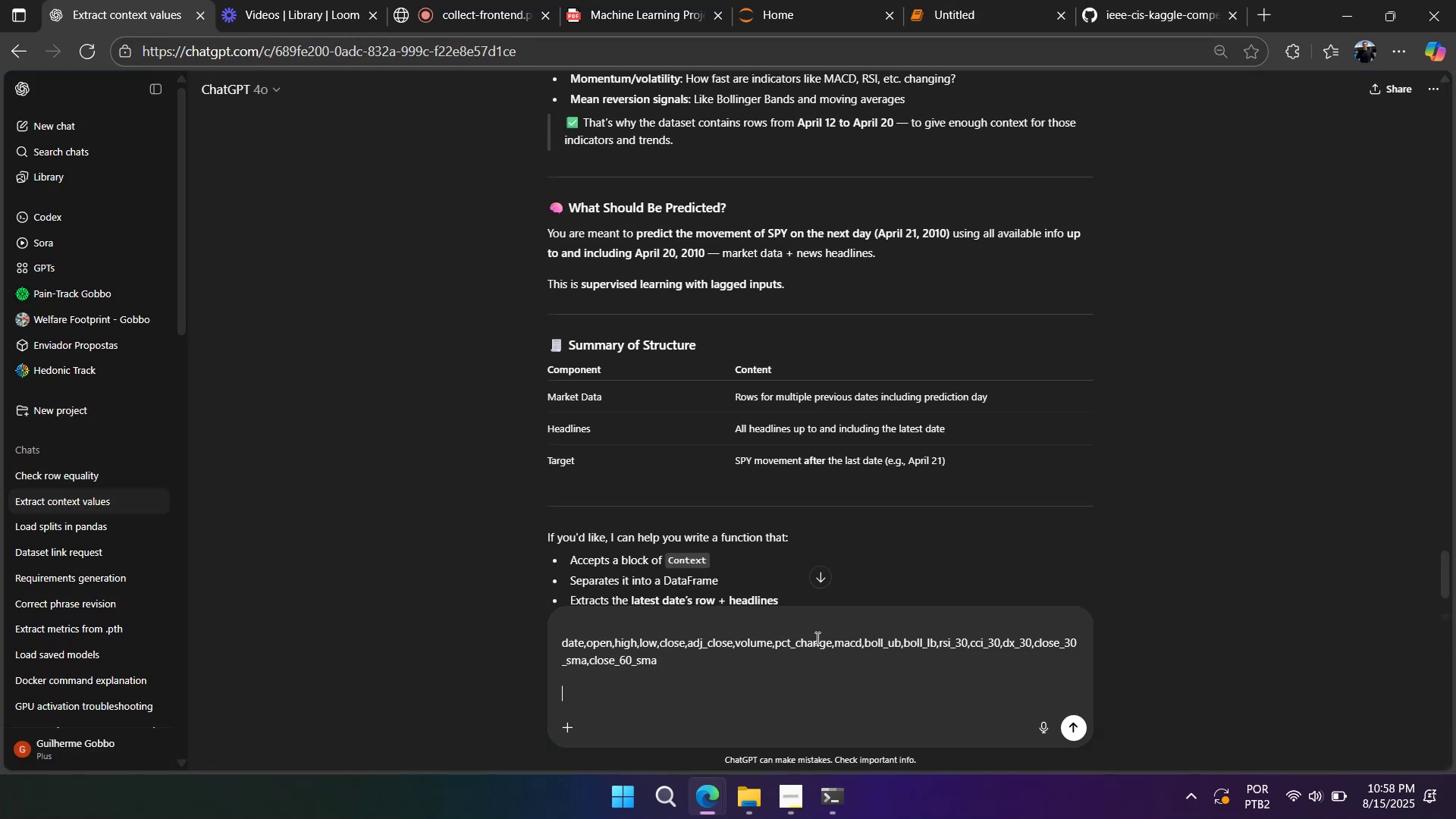 
key(Shift+Enter)
 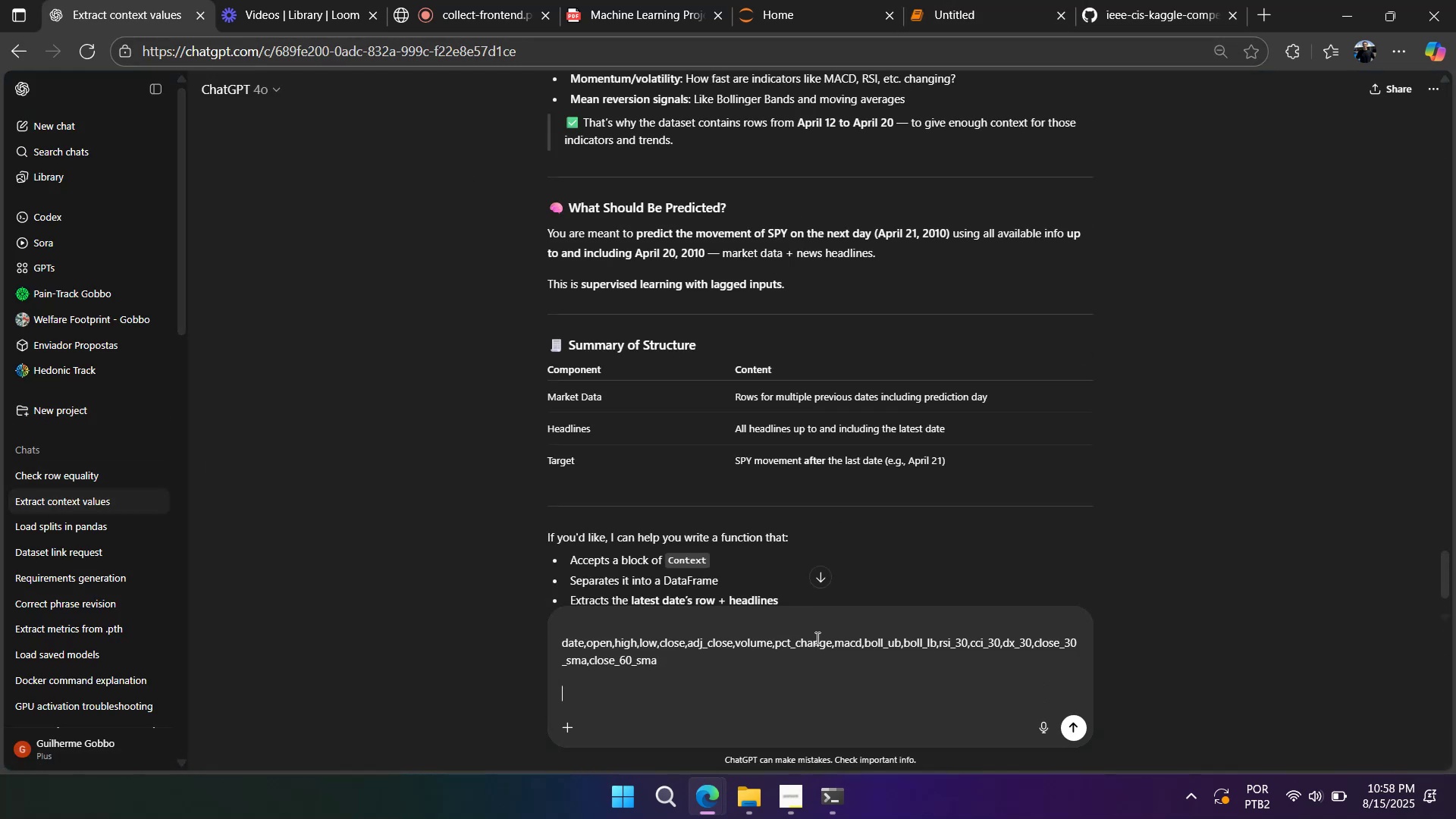 
key(Shift+Enter)
 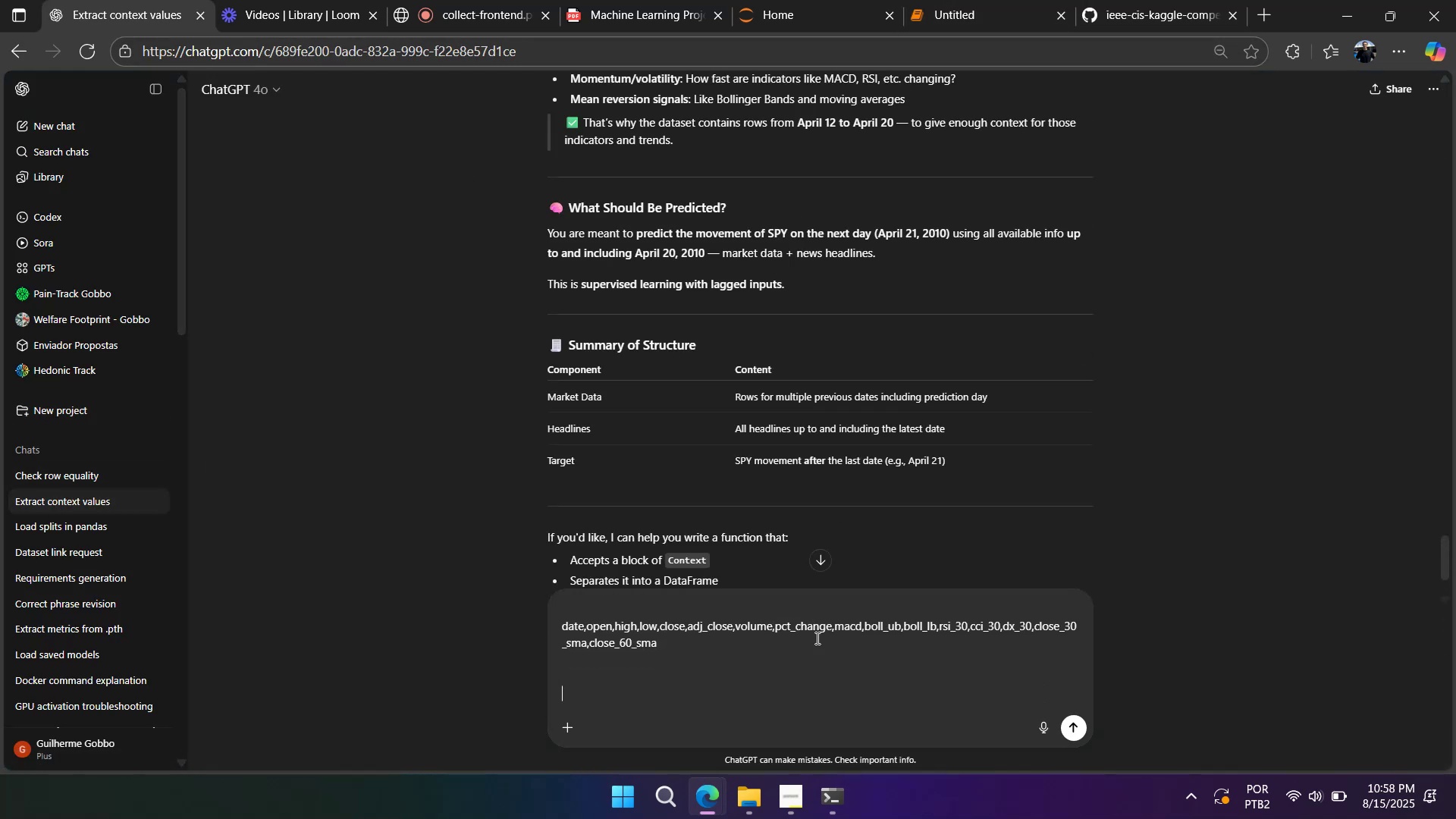 
key(Shift+Enter)
 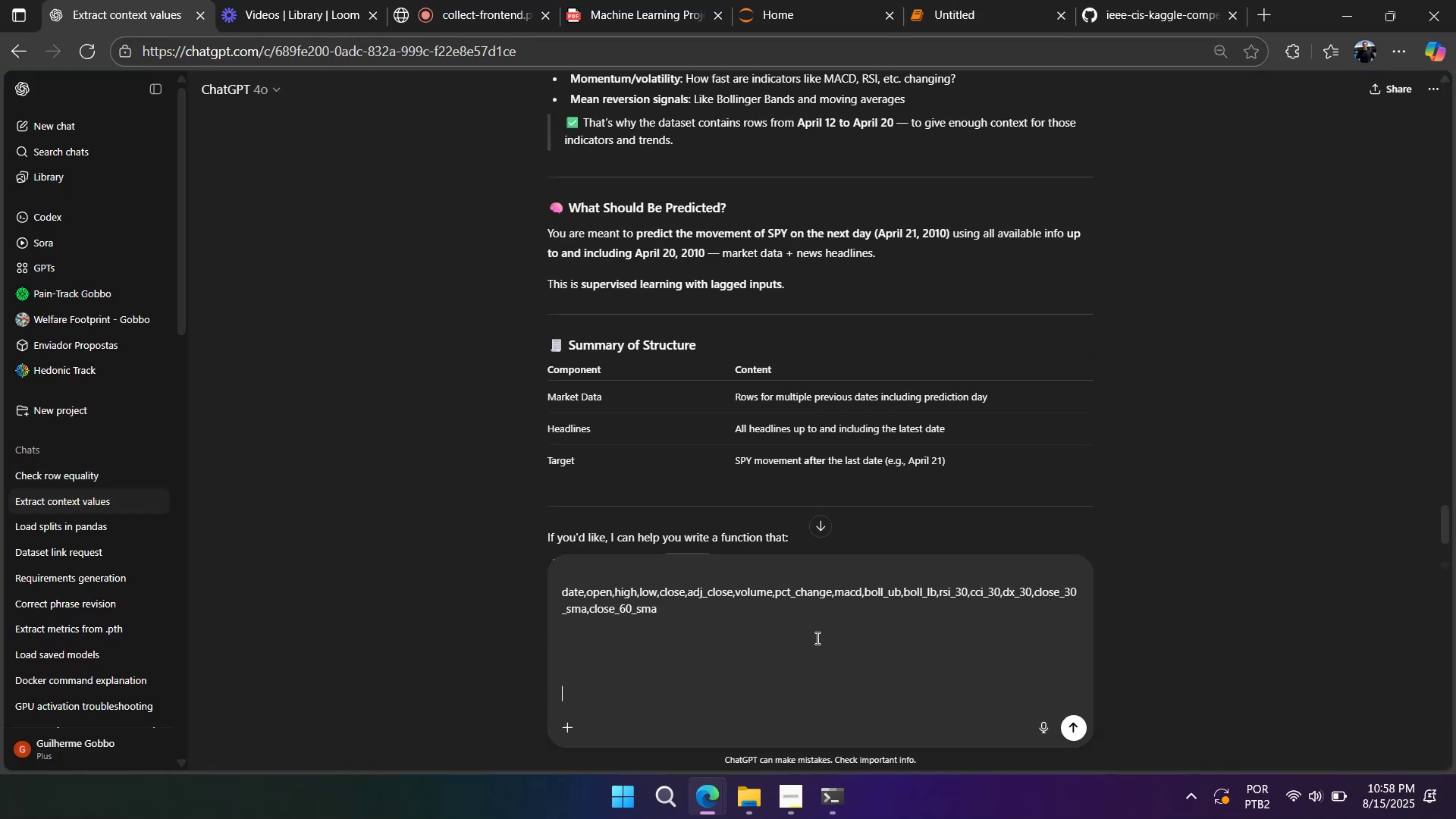 
type(explain to me eah)
key(Backspace)
type(ch variable )
 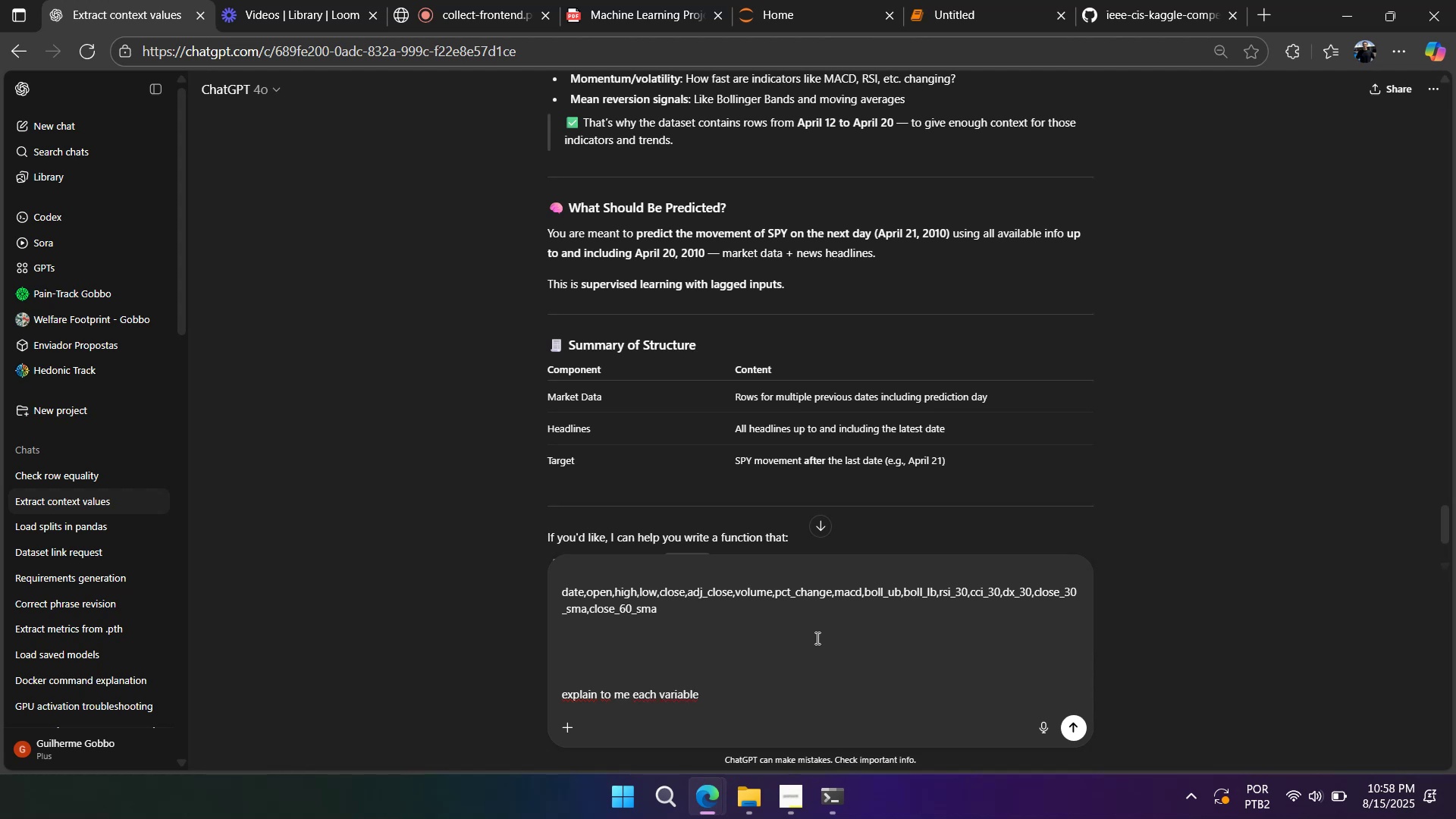 
key(Enter)
 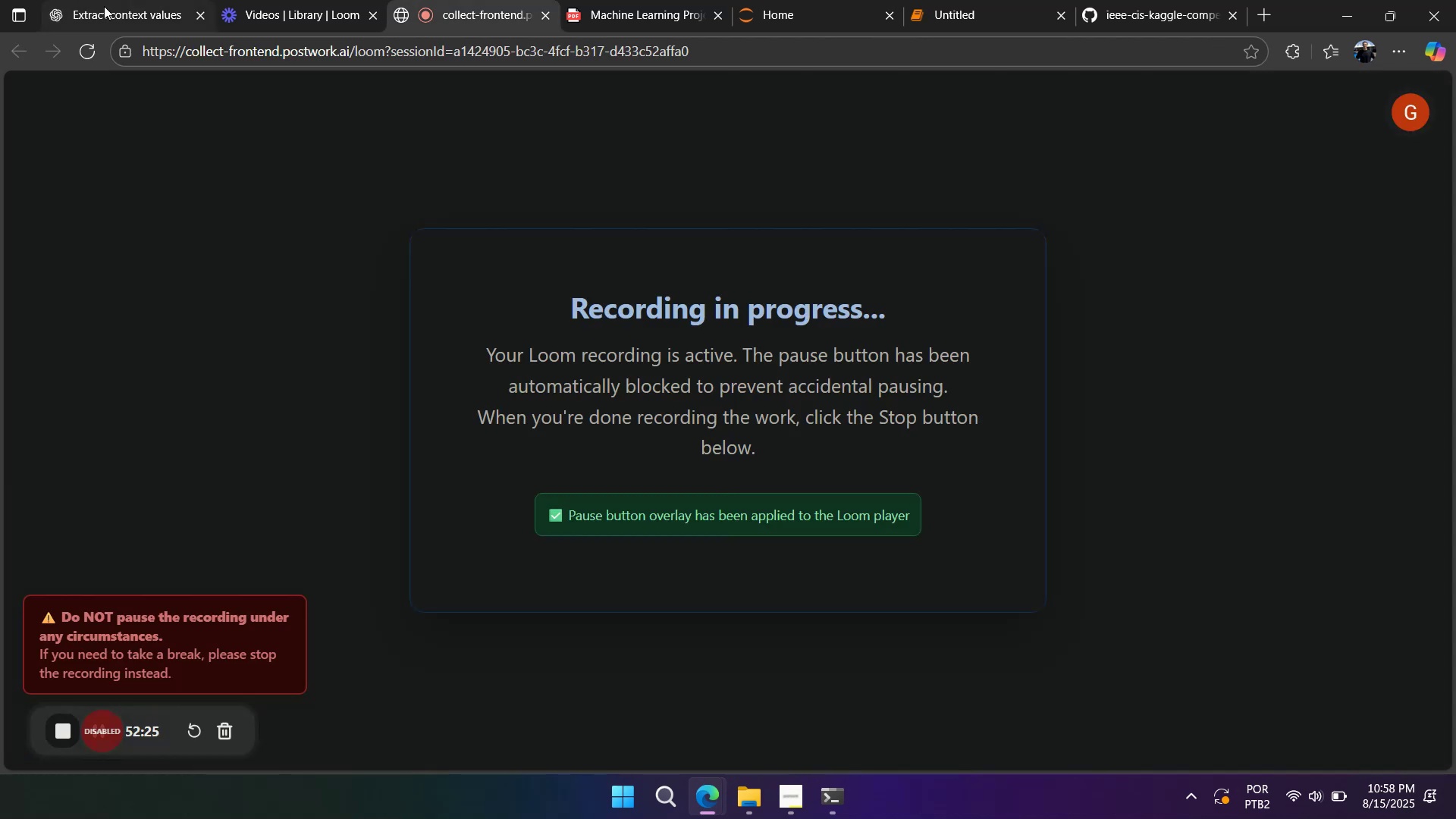 
left_click([114, 6])
 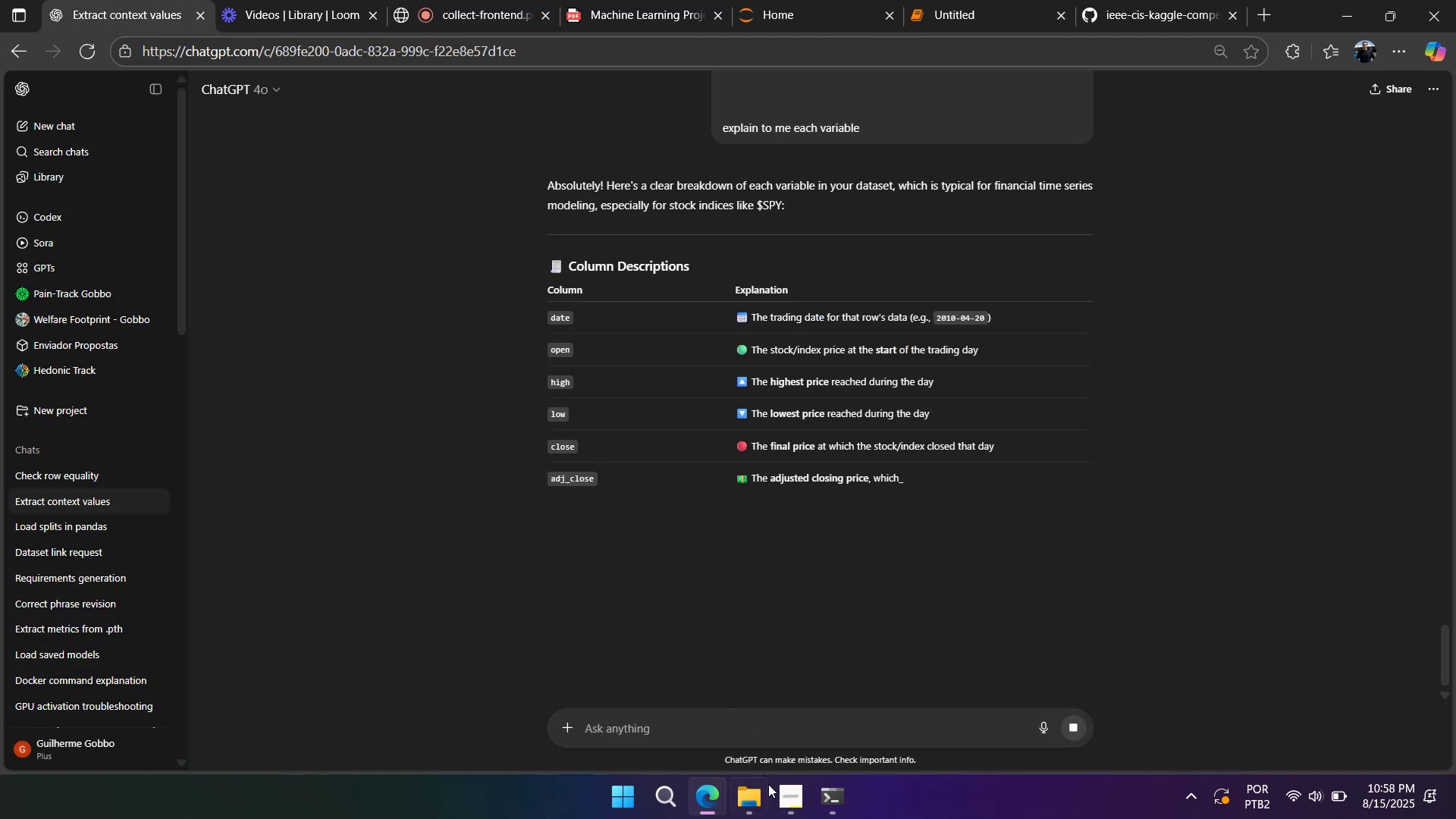 
left_click([791, 806])
 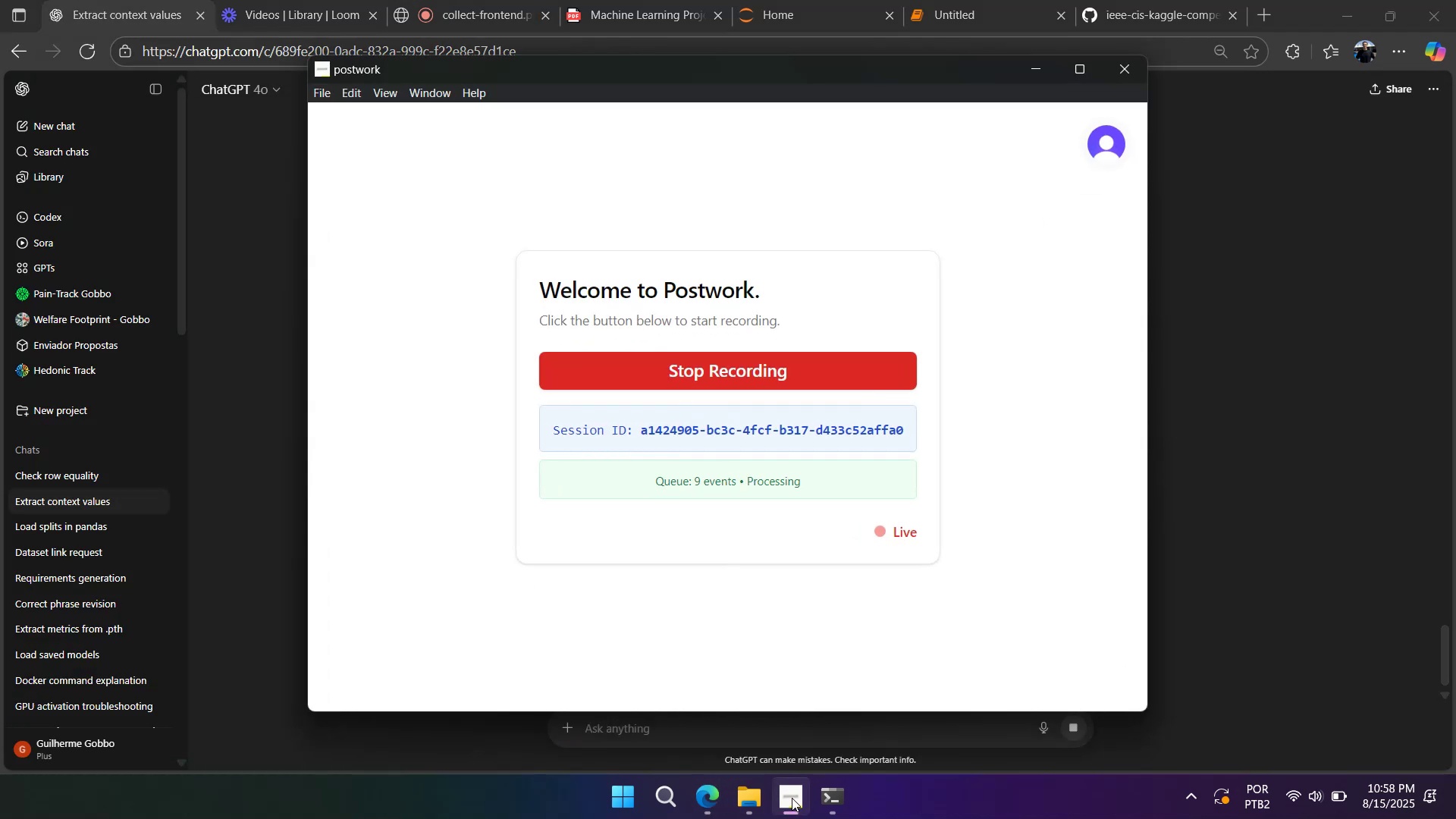 
left_click([792, 796])
 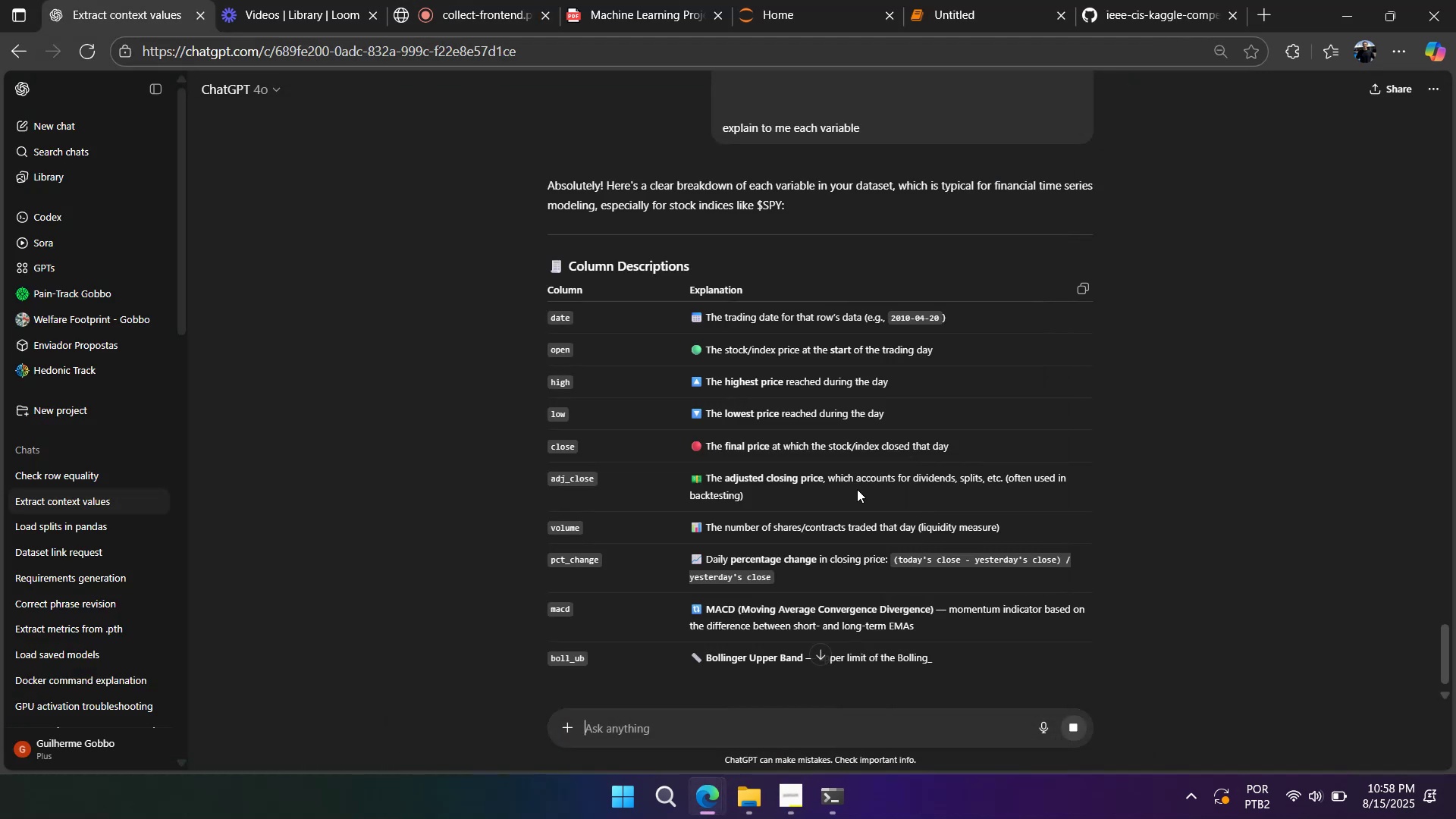 
right_click([900, 422])
 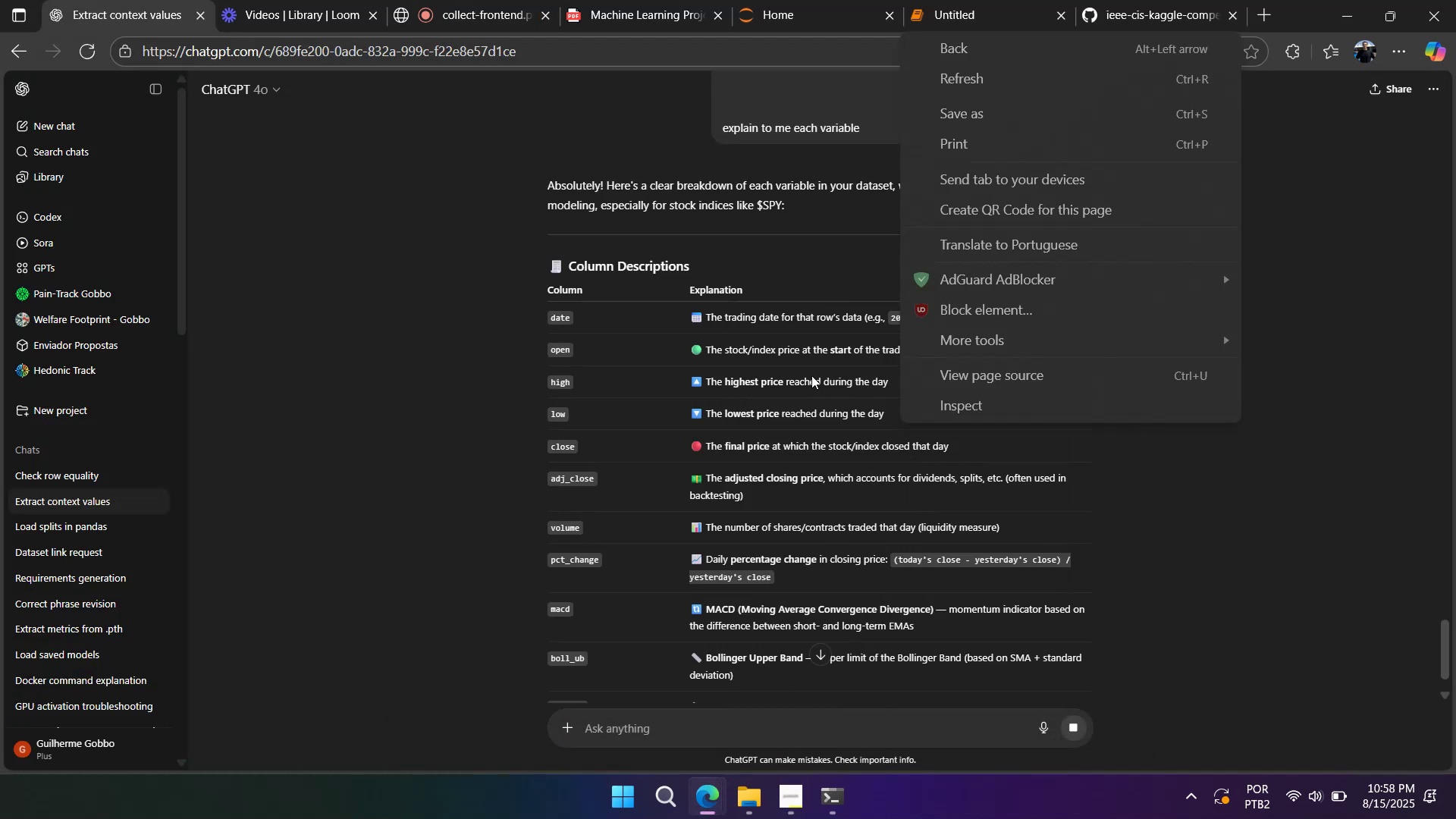 
left_click([811, 375])
 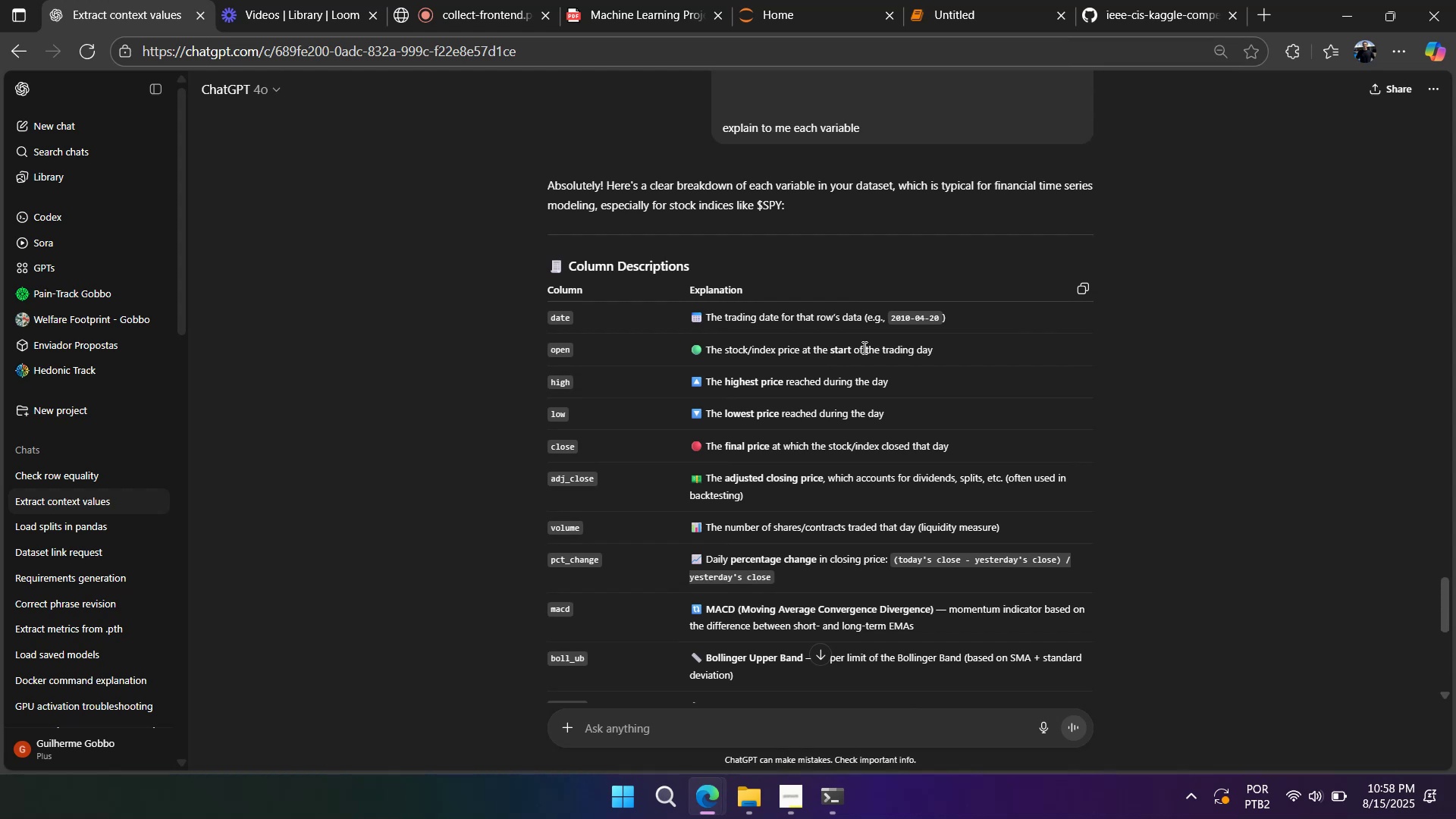 
wait(10.41)
 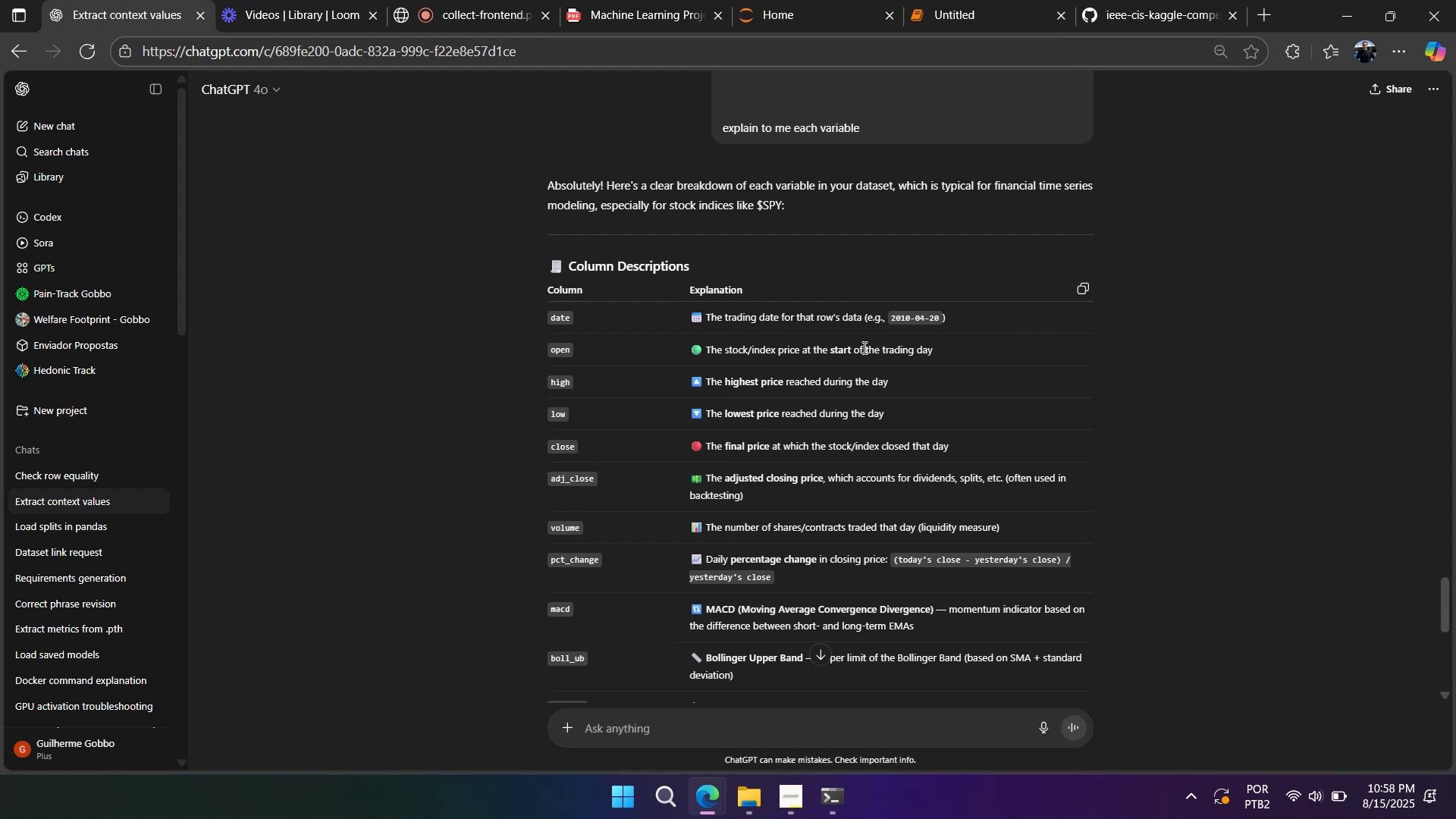 
scroll: coordinate [862, 344], scroll_direction: down, amount: 1.0
 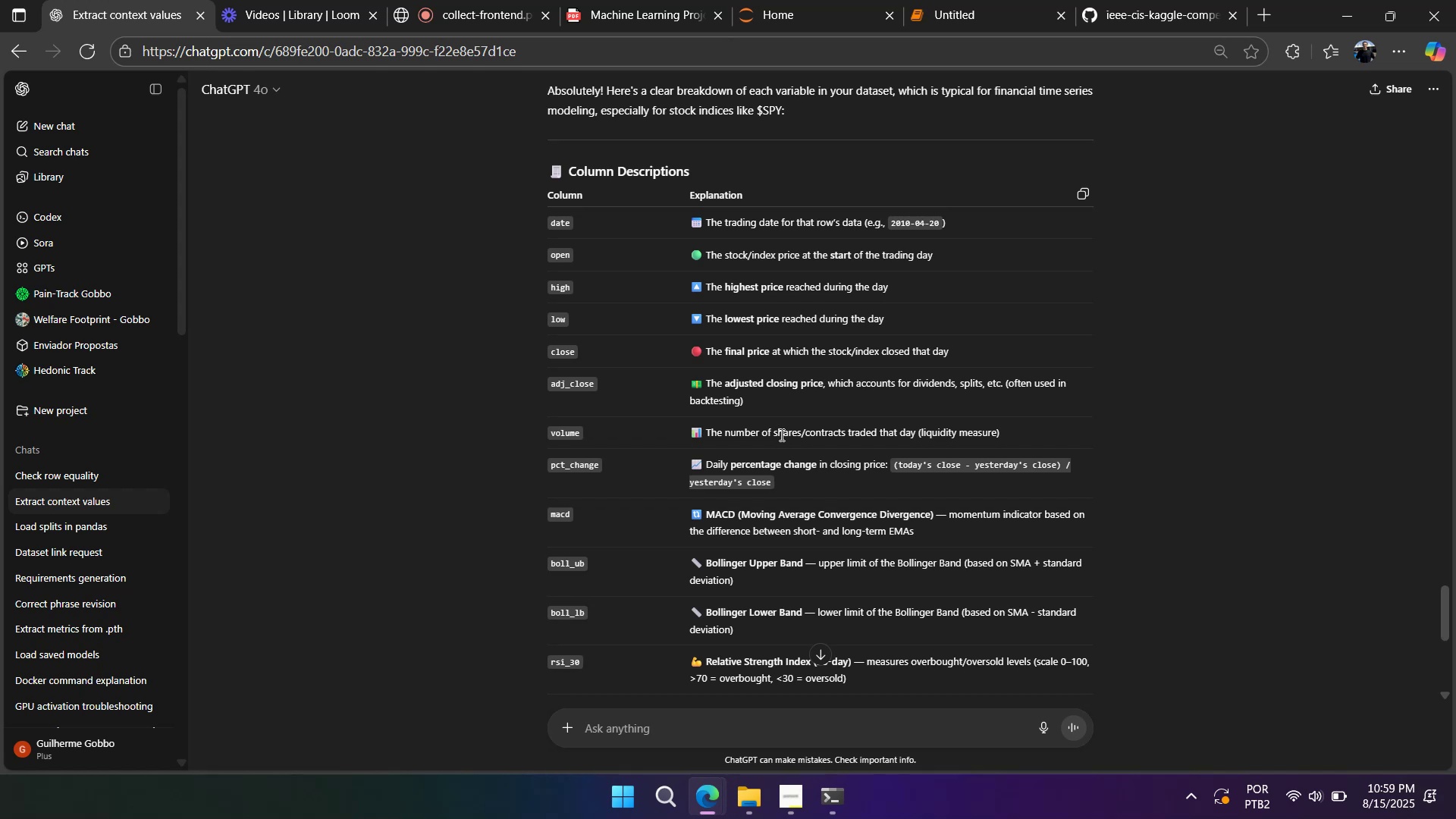 
wait(18.96)
 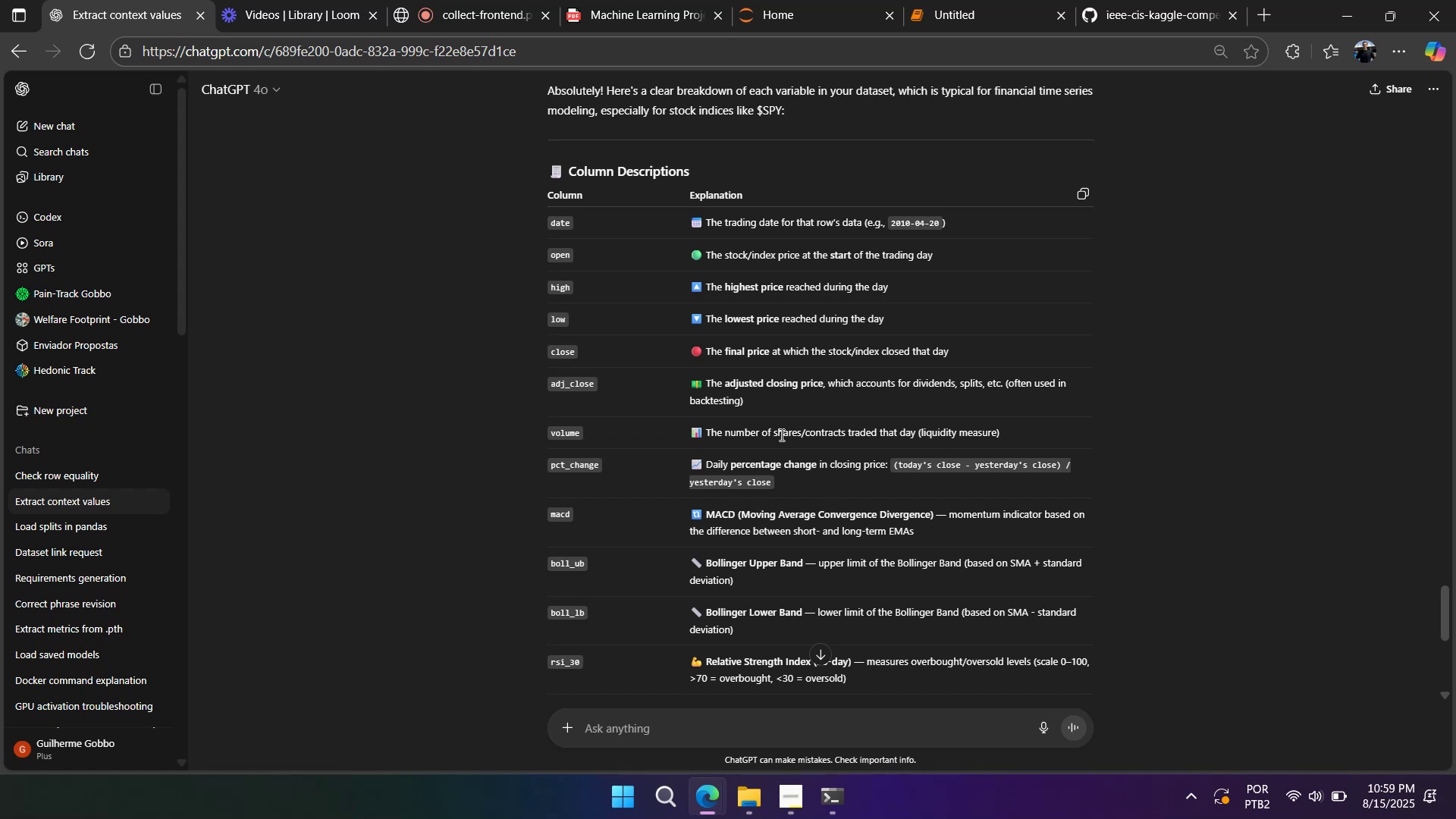 
scroll: coordinate [780, 435], scroll_direction: down, amount: 1.0
 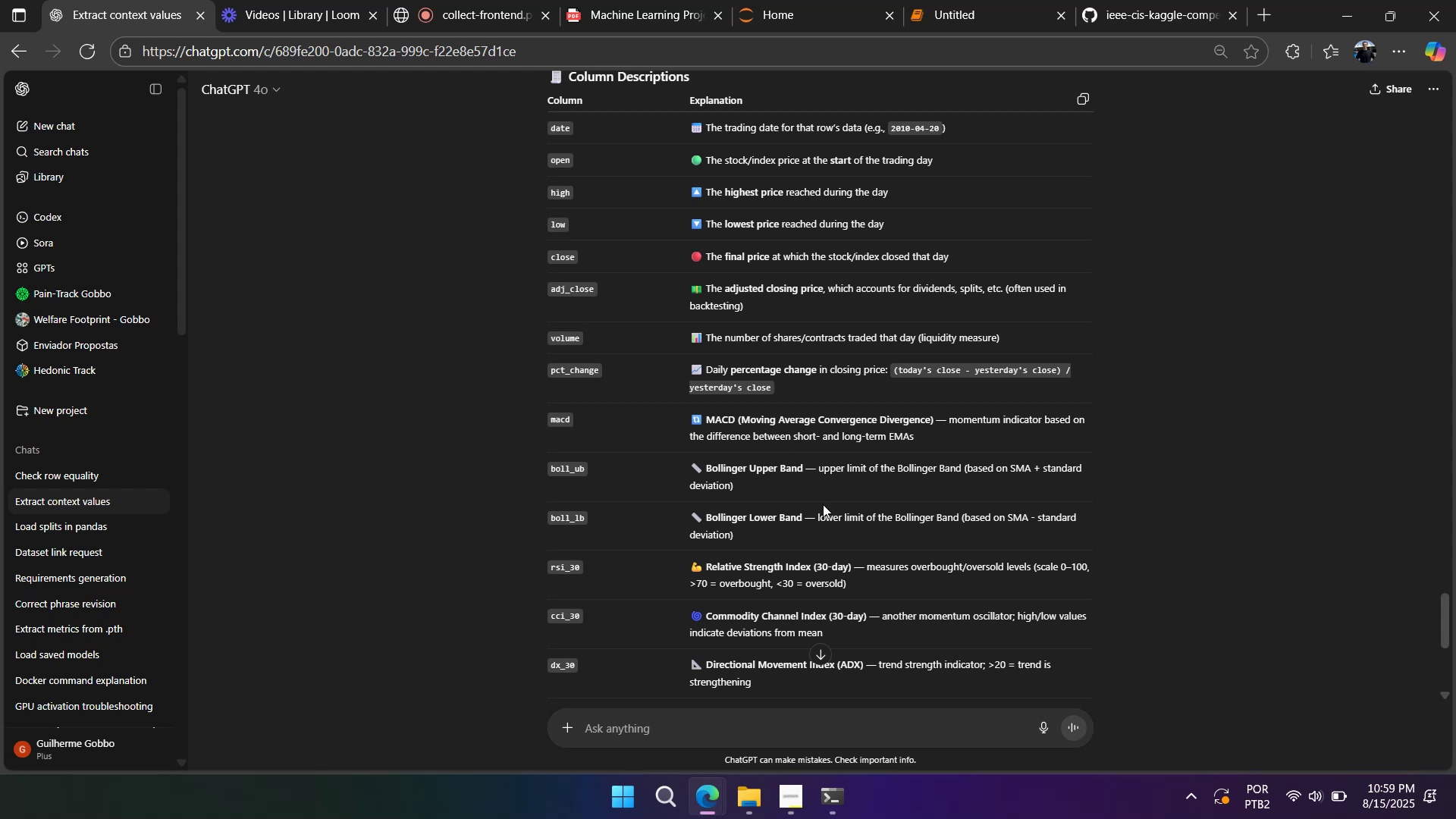 
wait(13.41)
 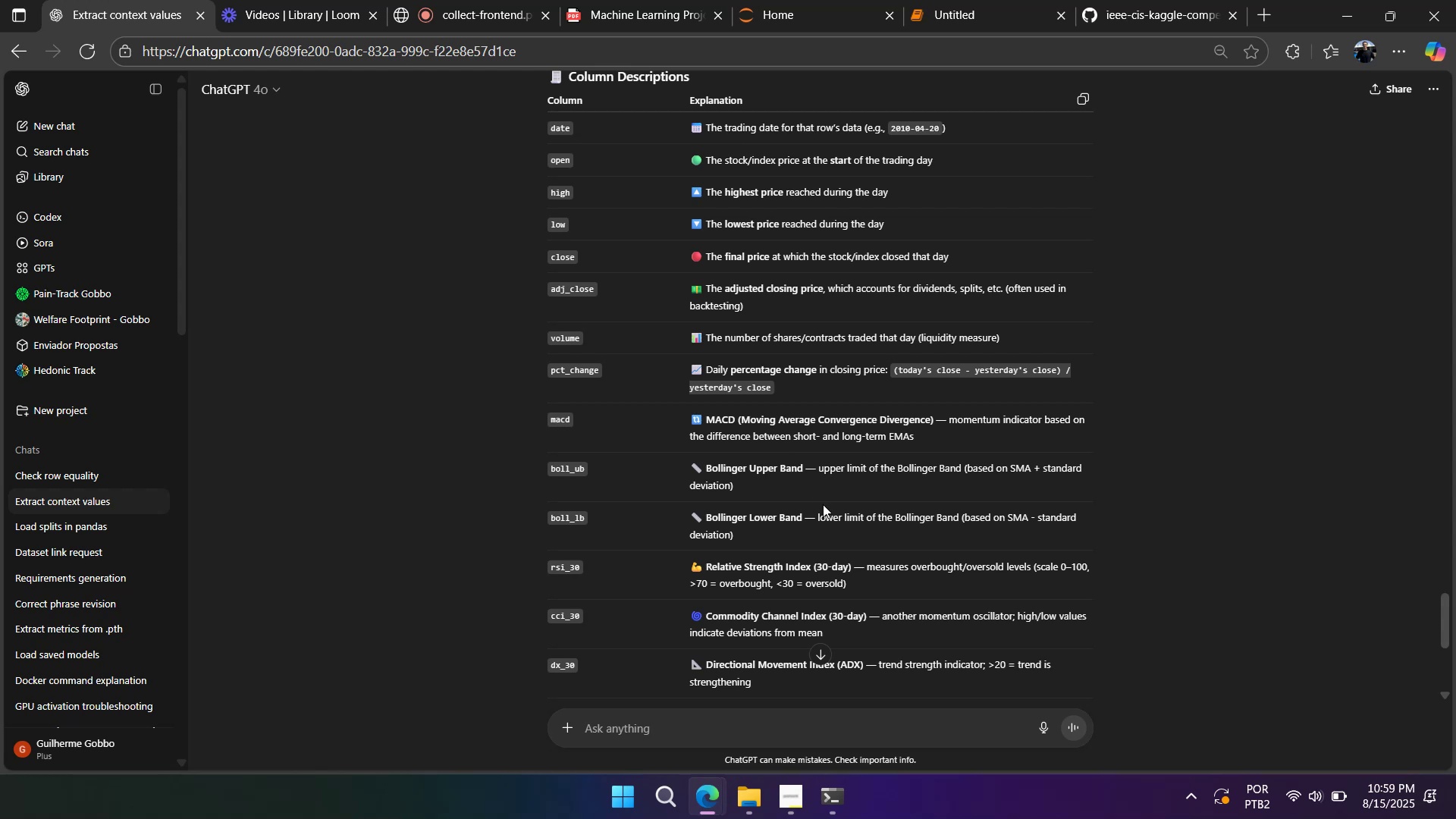 
scroll: coordinate [820, 516], scroll_direction: down, amount: 2.0
 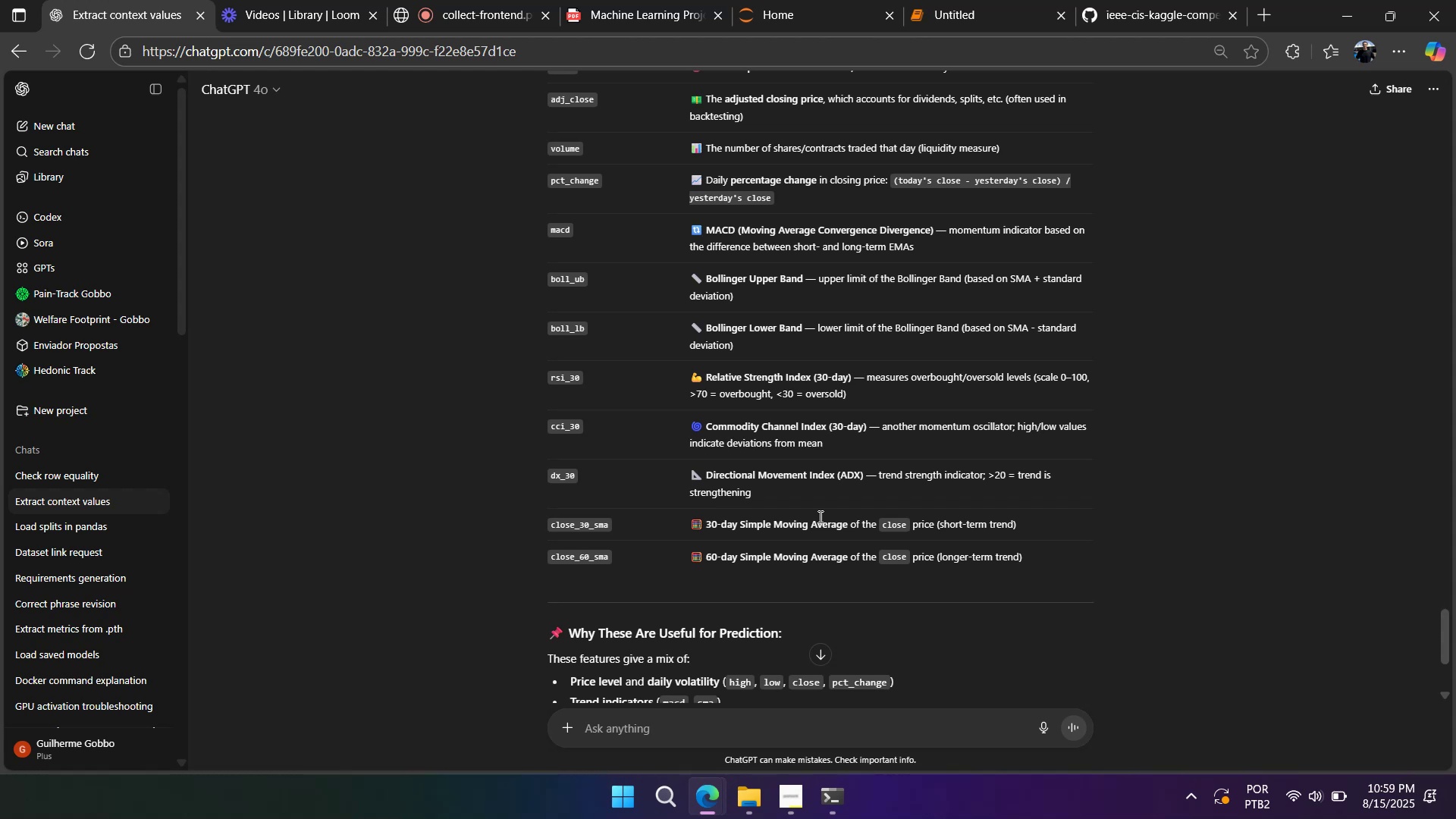 
wait(18.02)
 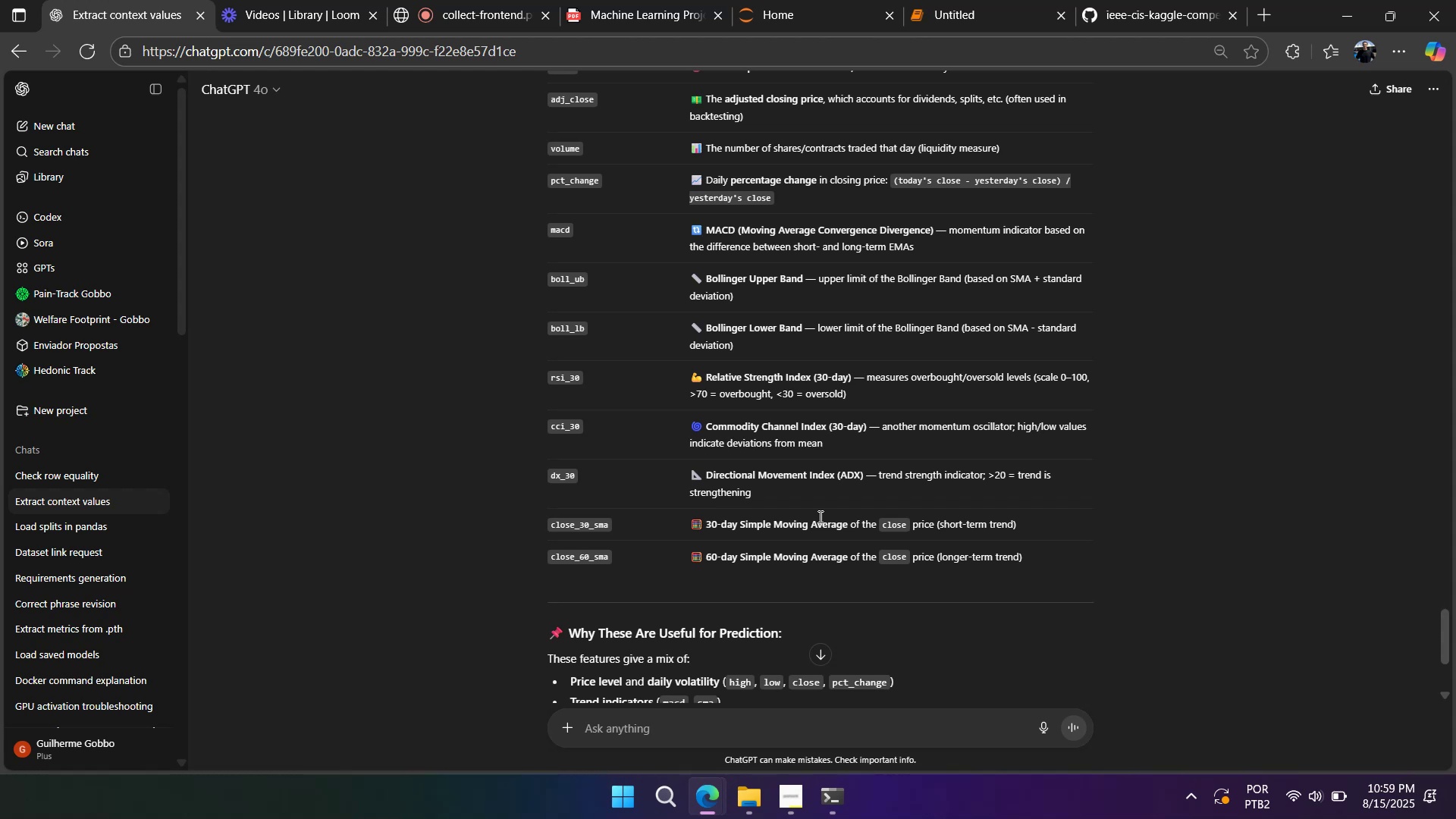 
scroll: coordinate [819, 516], scroll_direction: down, amount: 2.0
 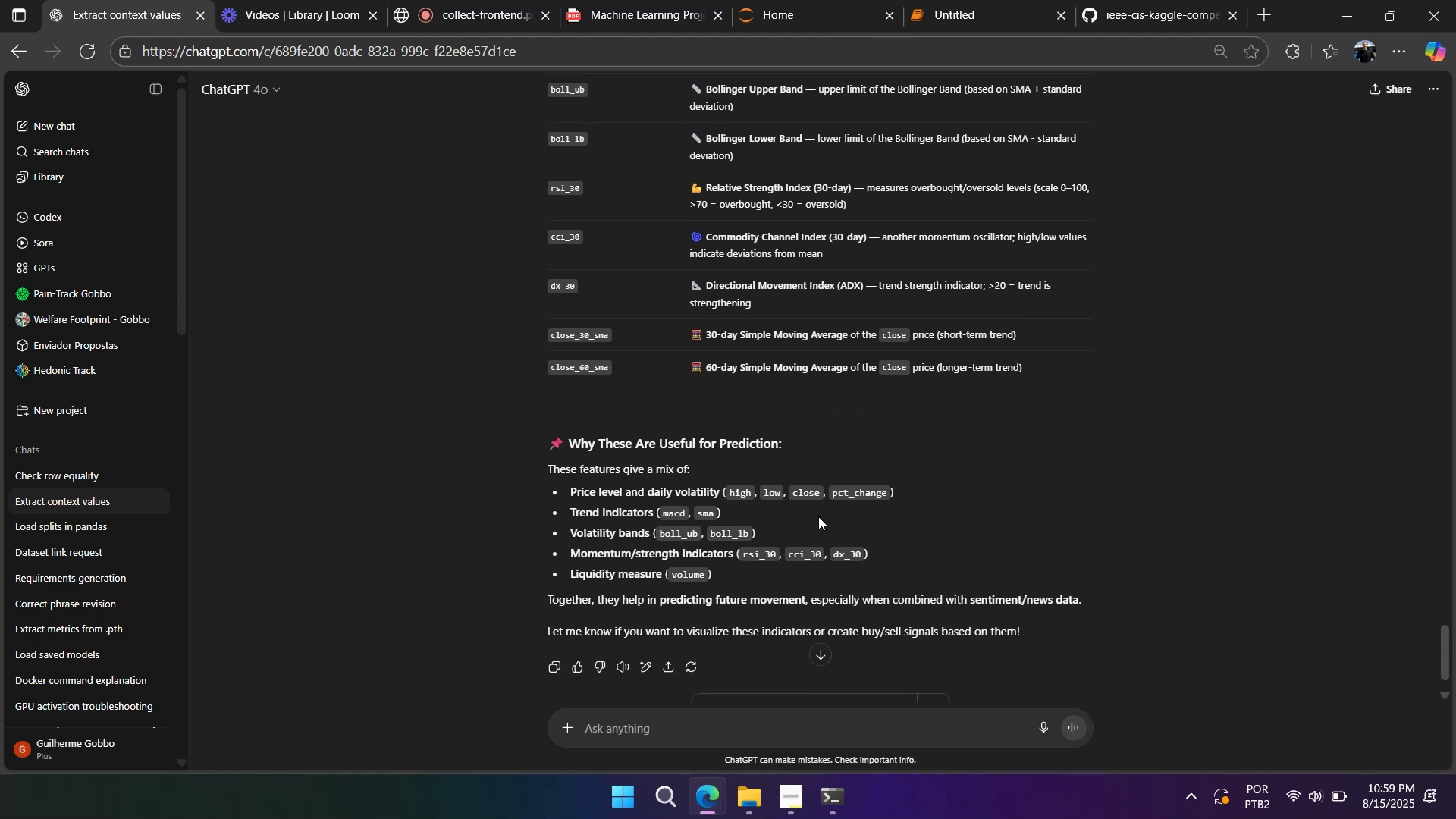 
wait(6.22)
 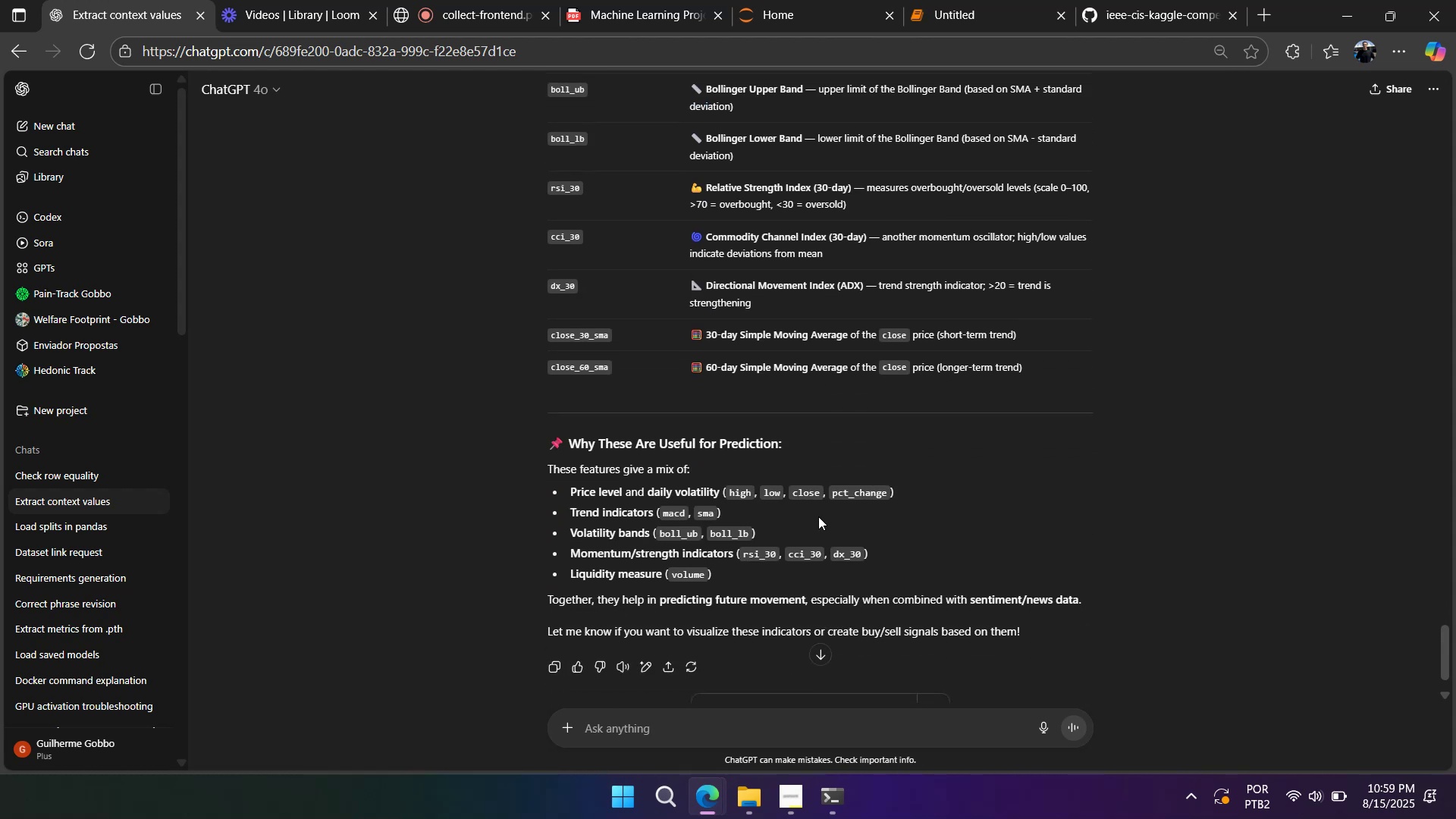 
scroll: coordinate [817, 514], scroll_direction: down, amount: 4.0
 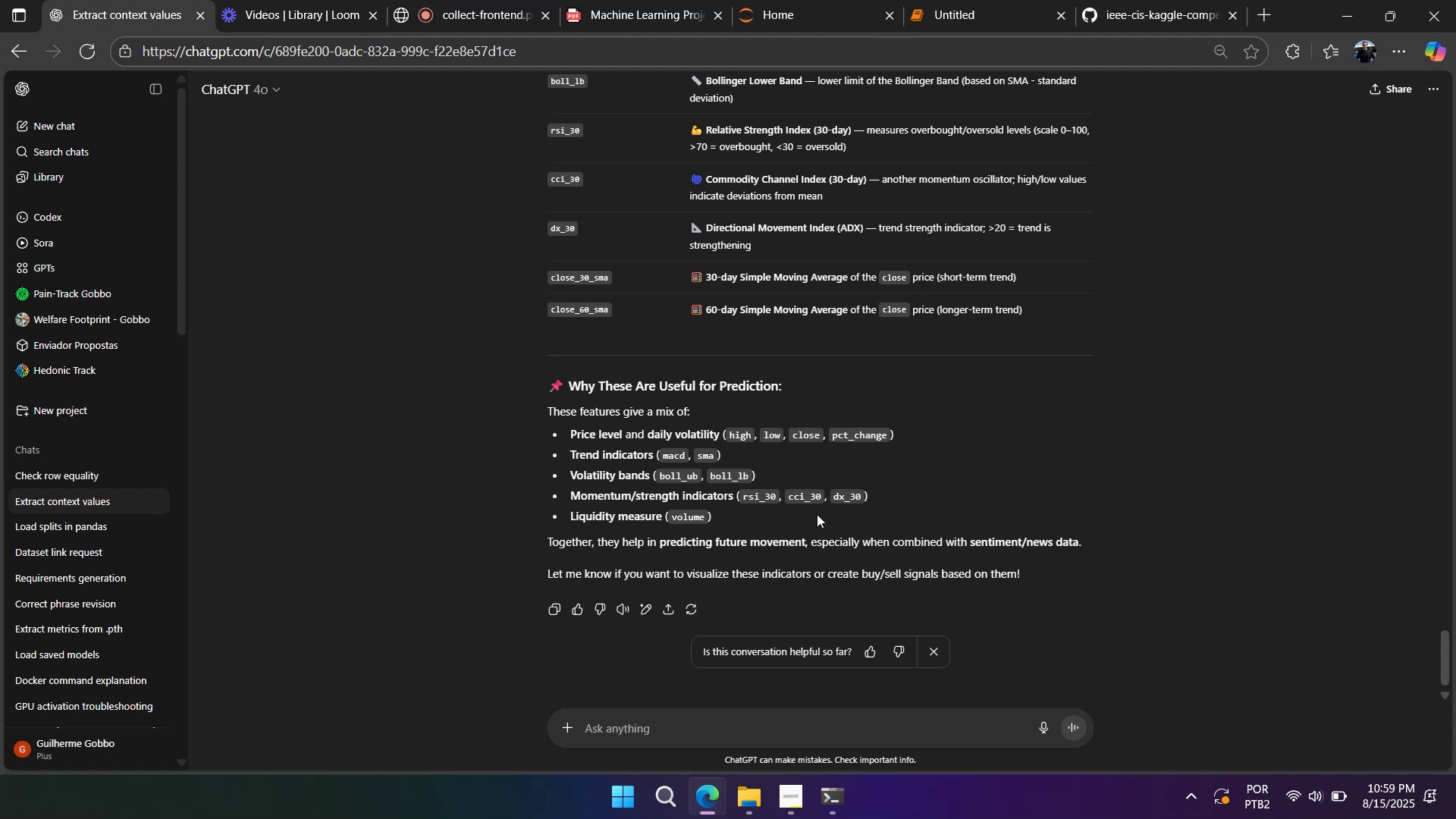 
scroll: coordinate [816, 514], scroll_direction: up, amount: 10.0
 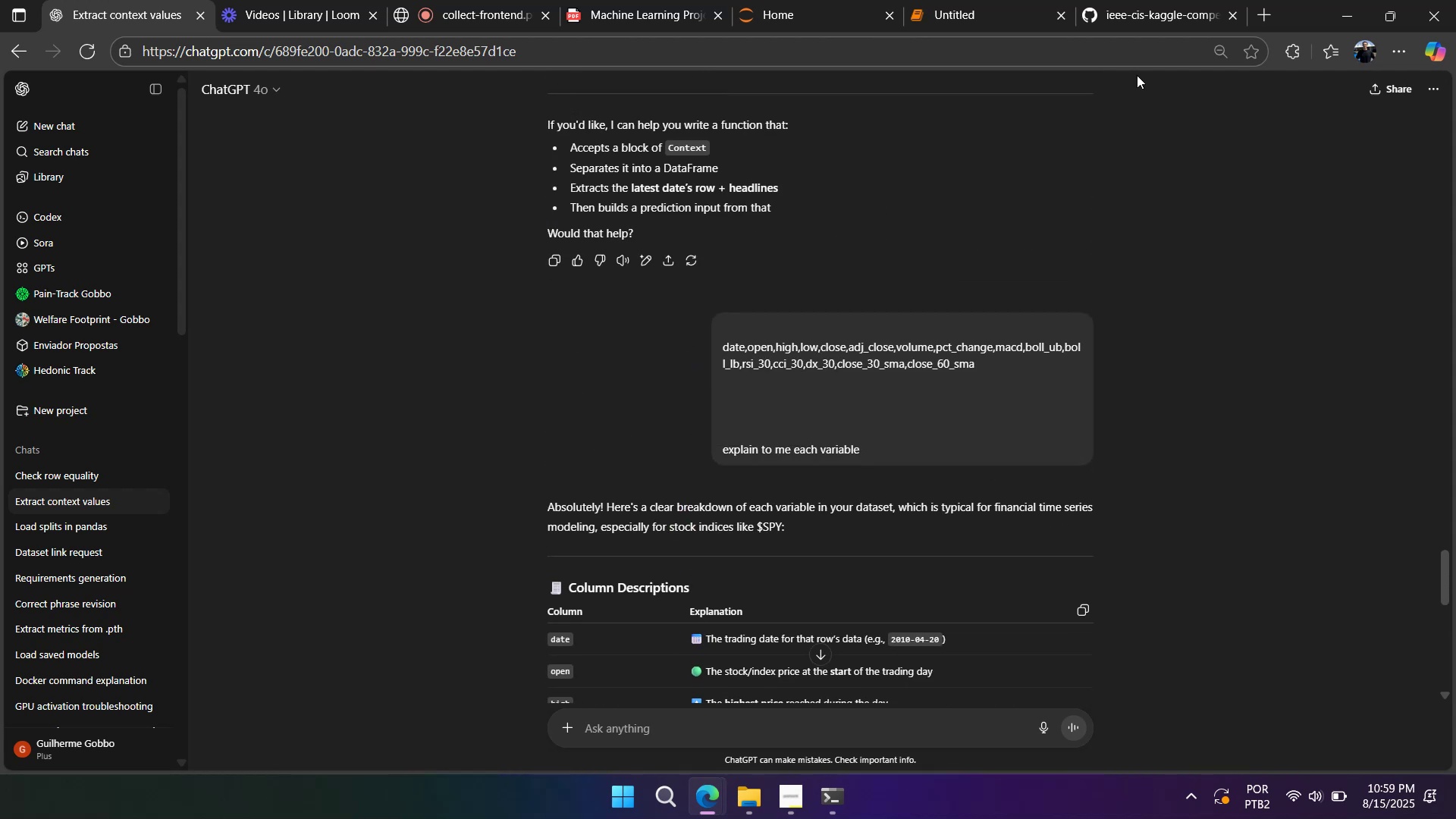 
left_click([1183, 14])
 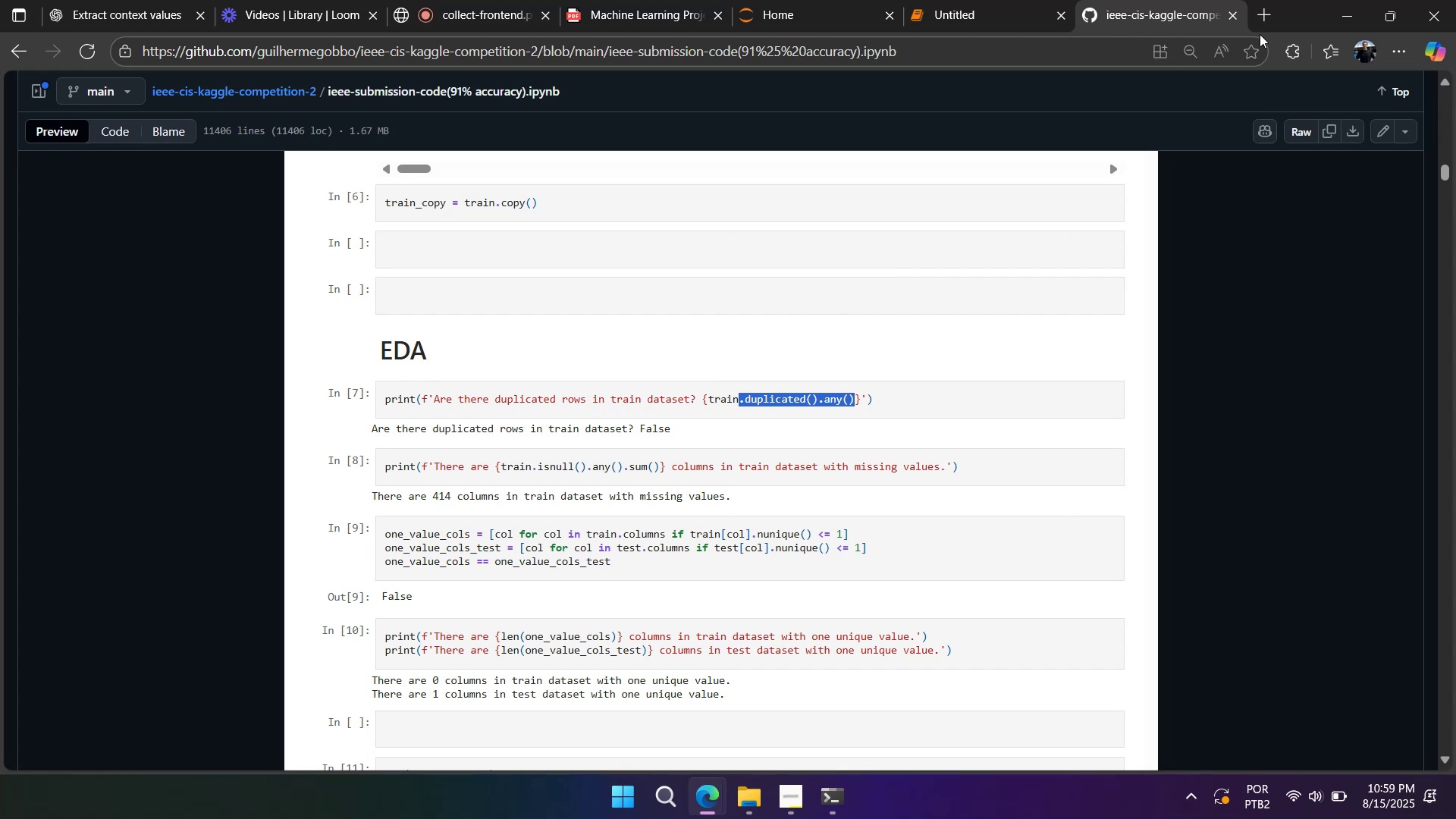 
left_click_drag(start_coordinate=[1241, 20], to_coordinate=[1121, 153])
 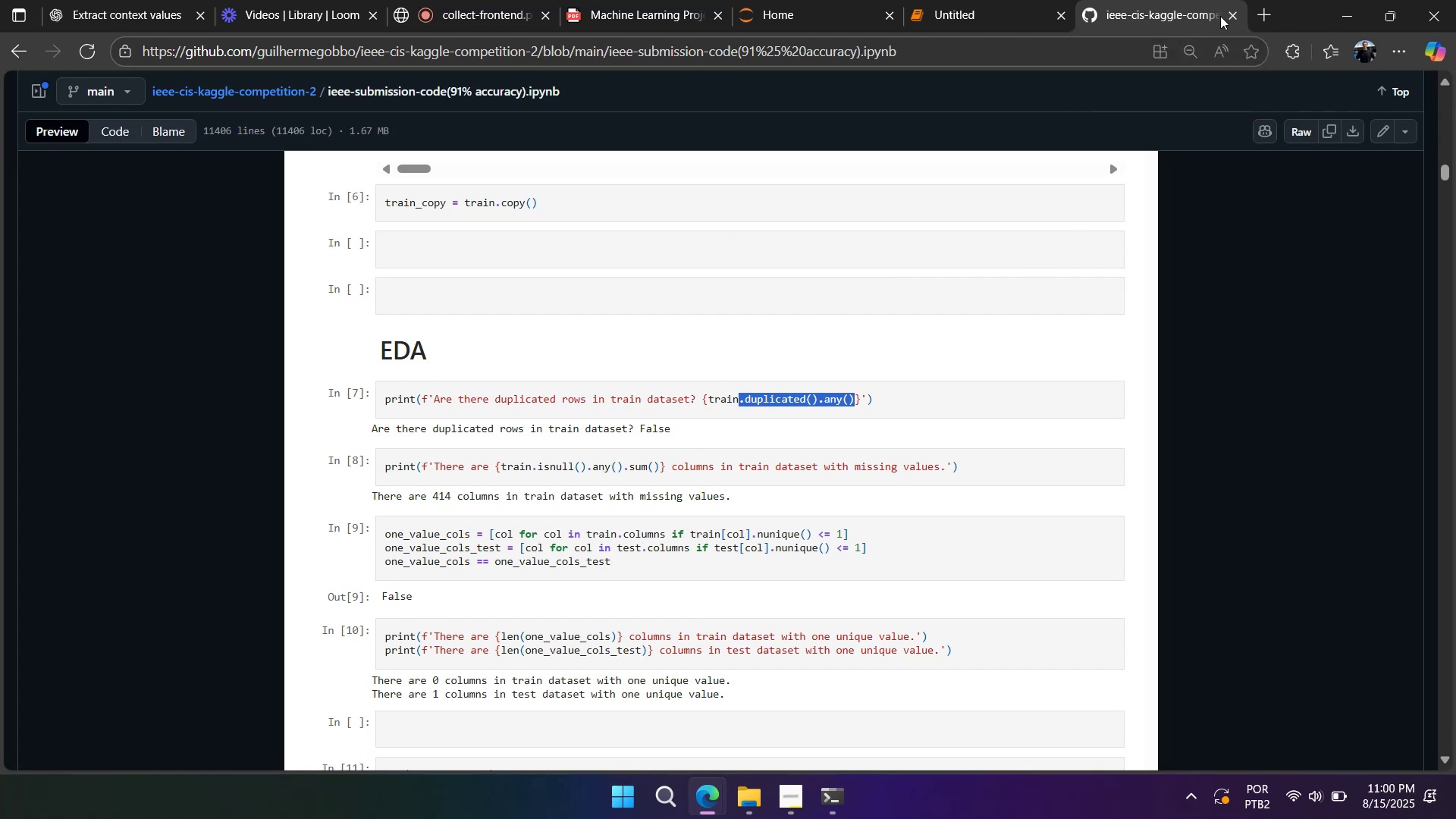 
left_click([1226, 15])
 